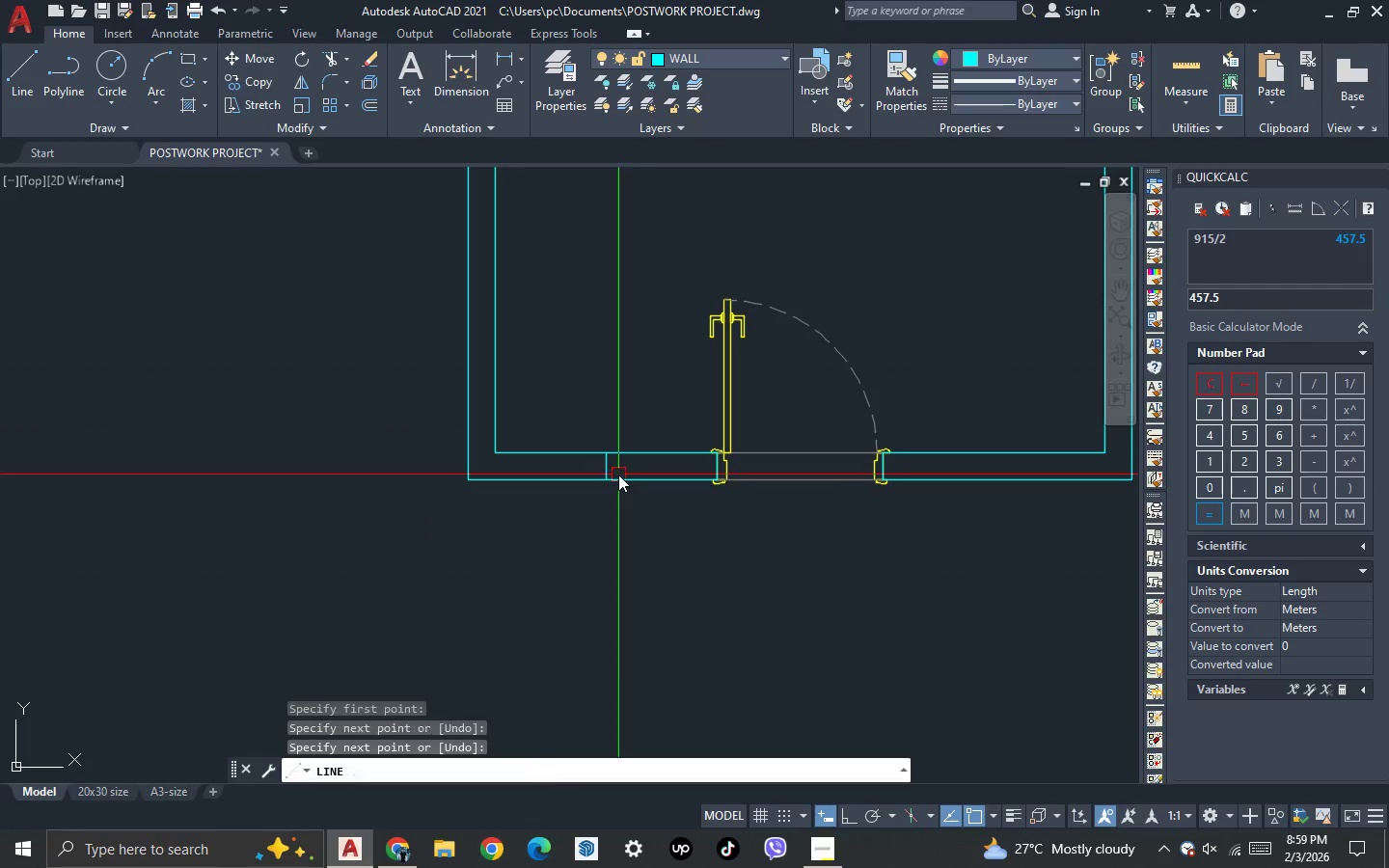 
key(Space)
 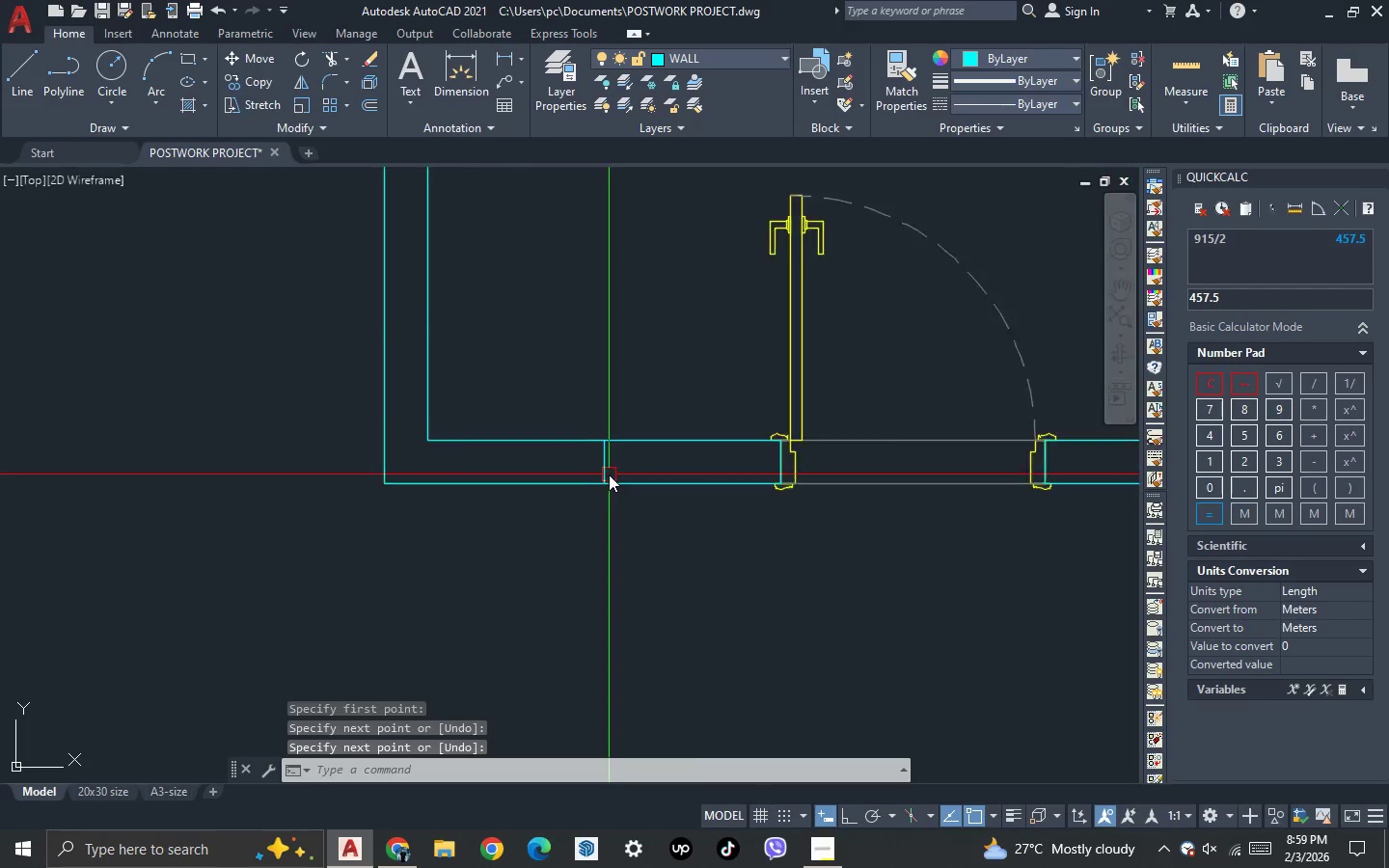 
left_click_drag(start_coordinate=[626, 464], to_coordinate=[618, 463])
 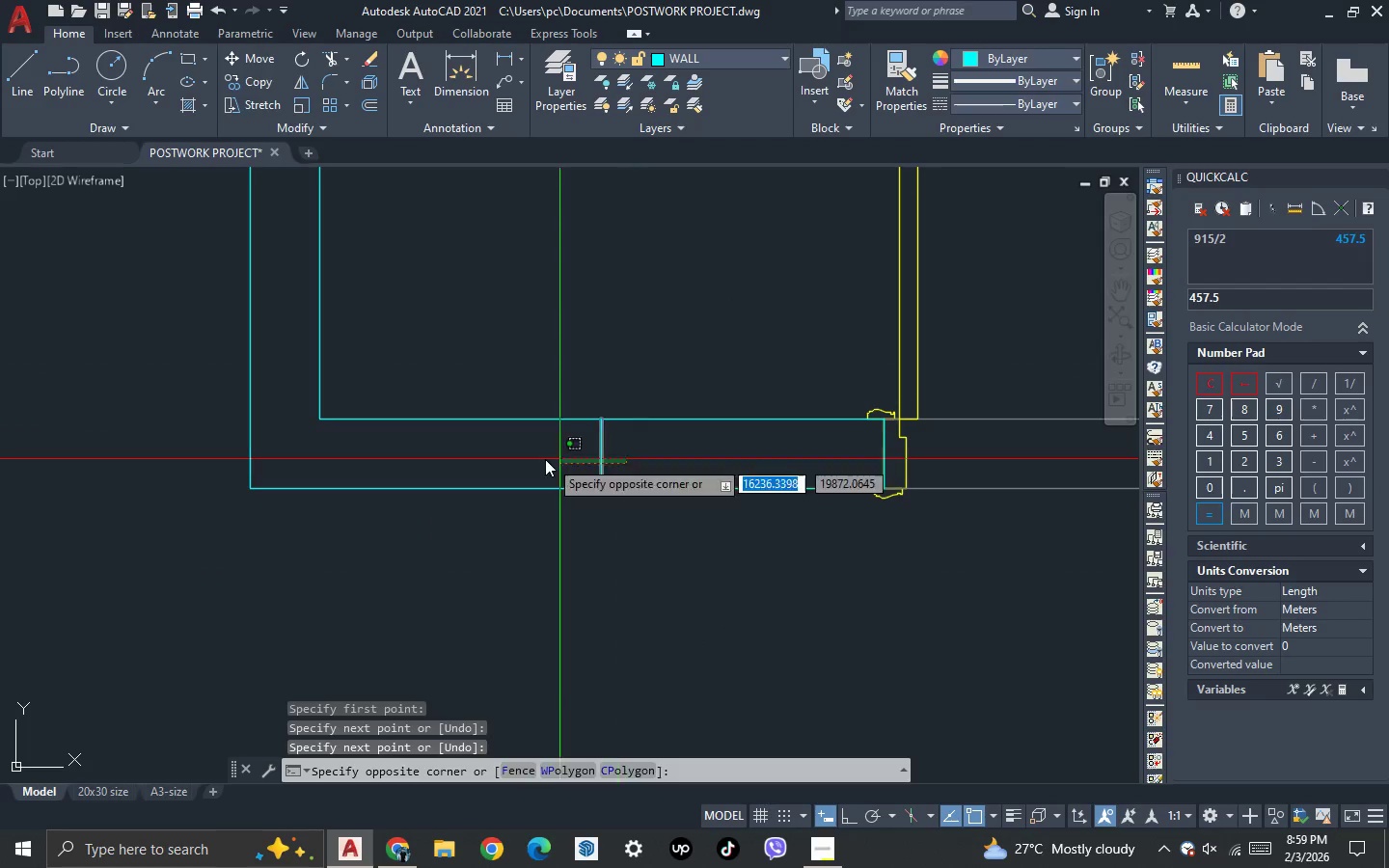 
double_click([545, 459])
 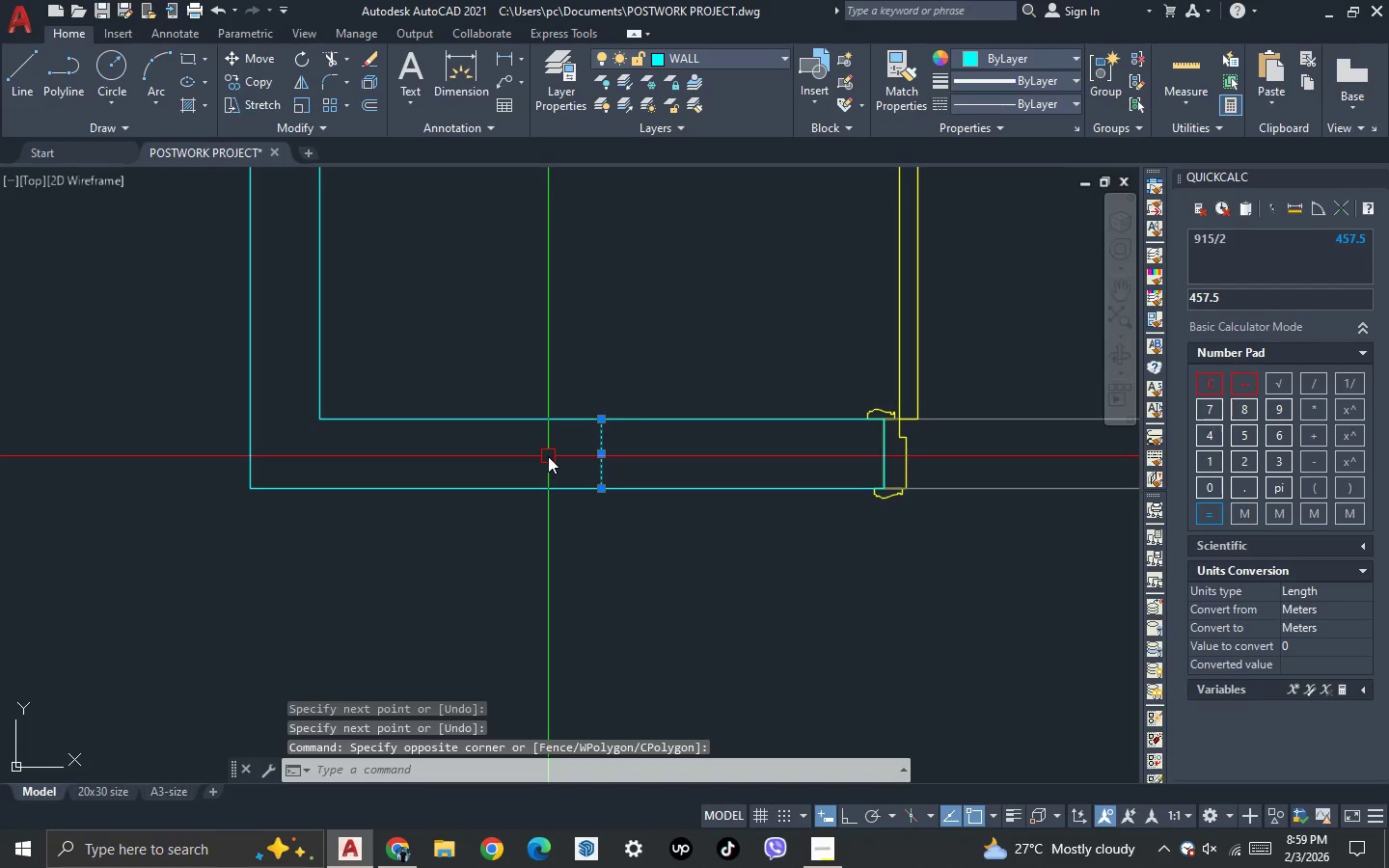 
scroll: coordinate [608, 475], scroll_direction: up, amount: 2.0
 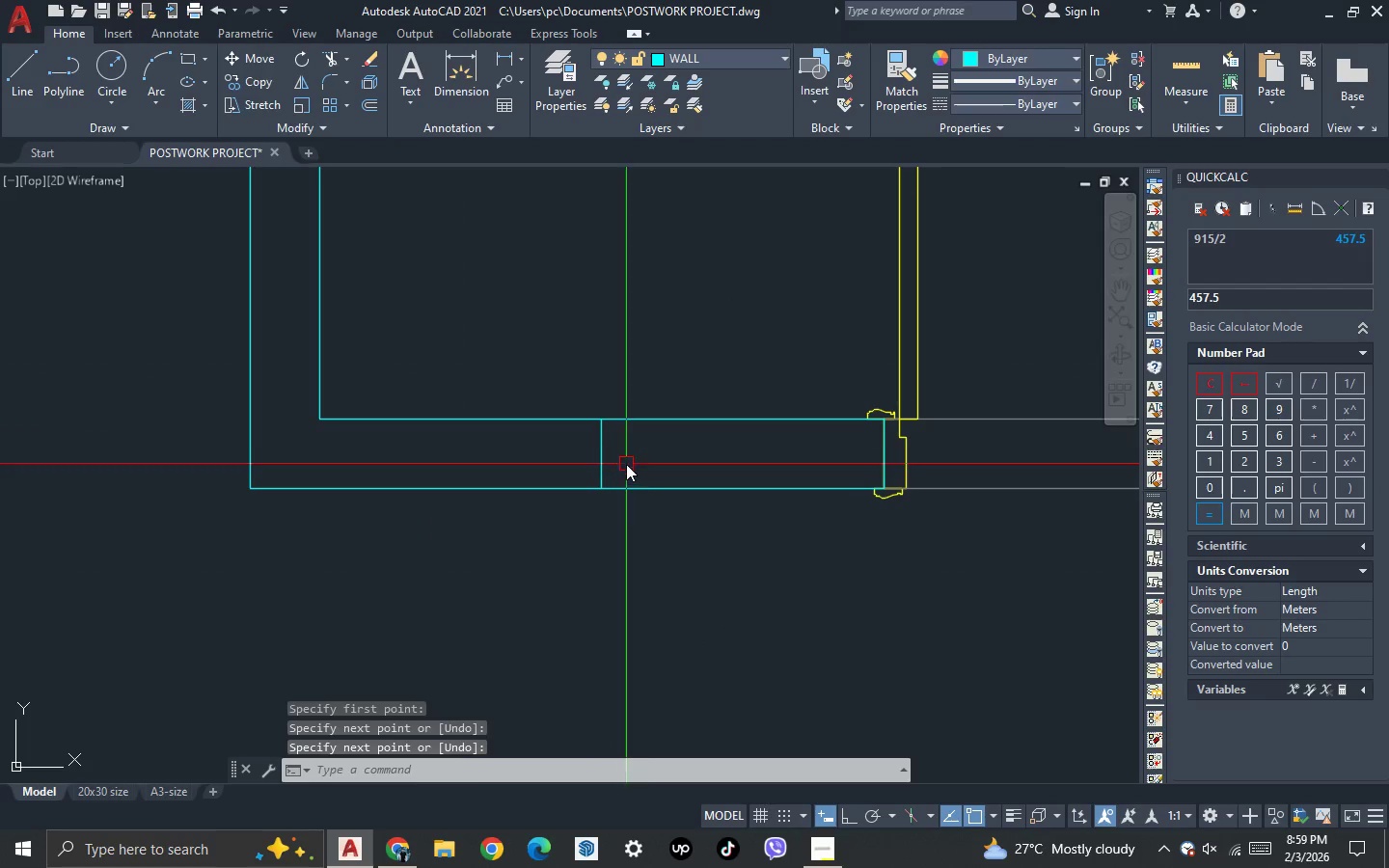 
key(O)
 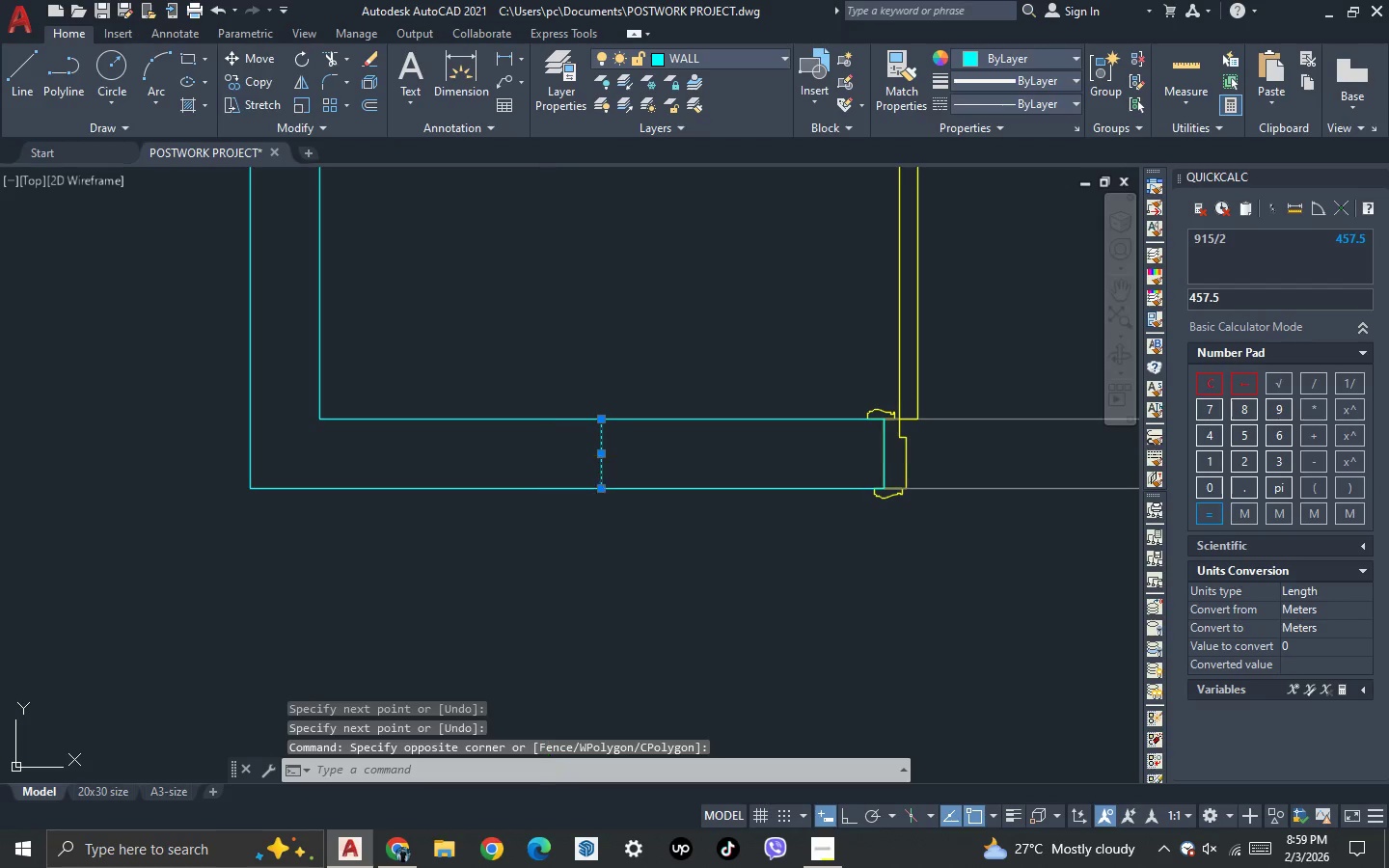 
key(Enter)
 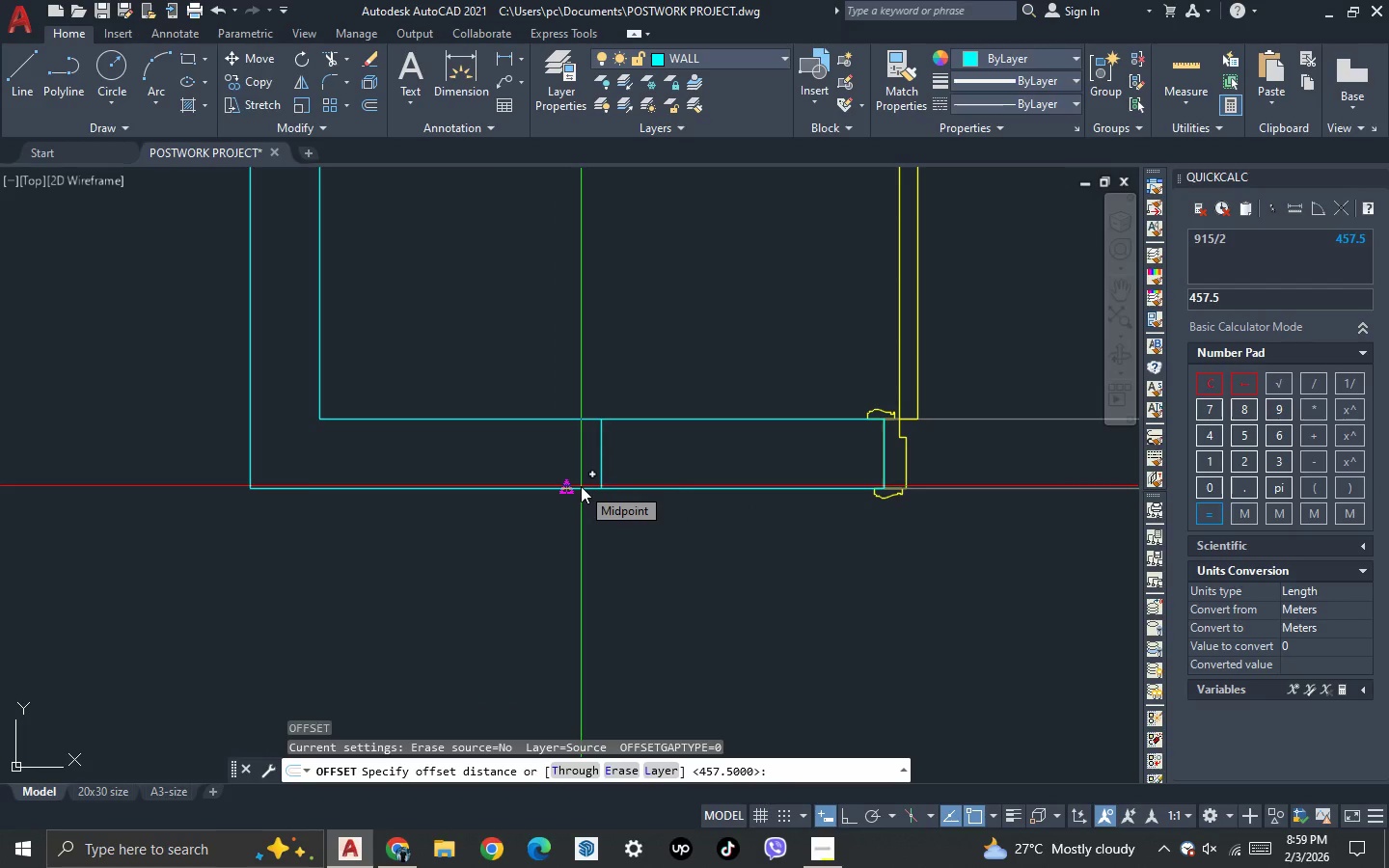 
type(3)
key(Backspace)
type(250)
 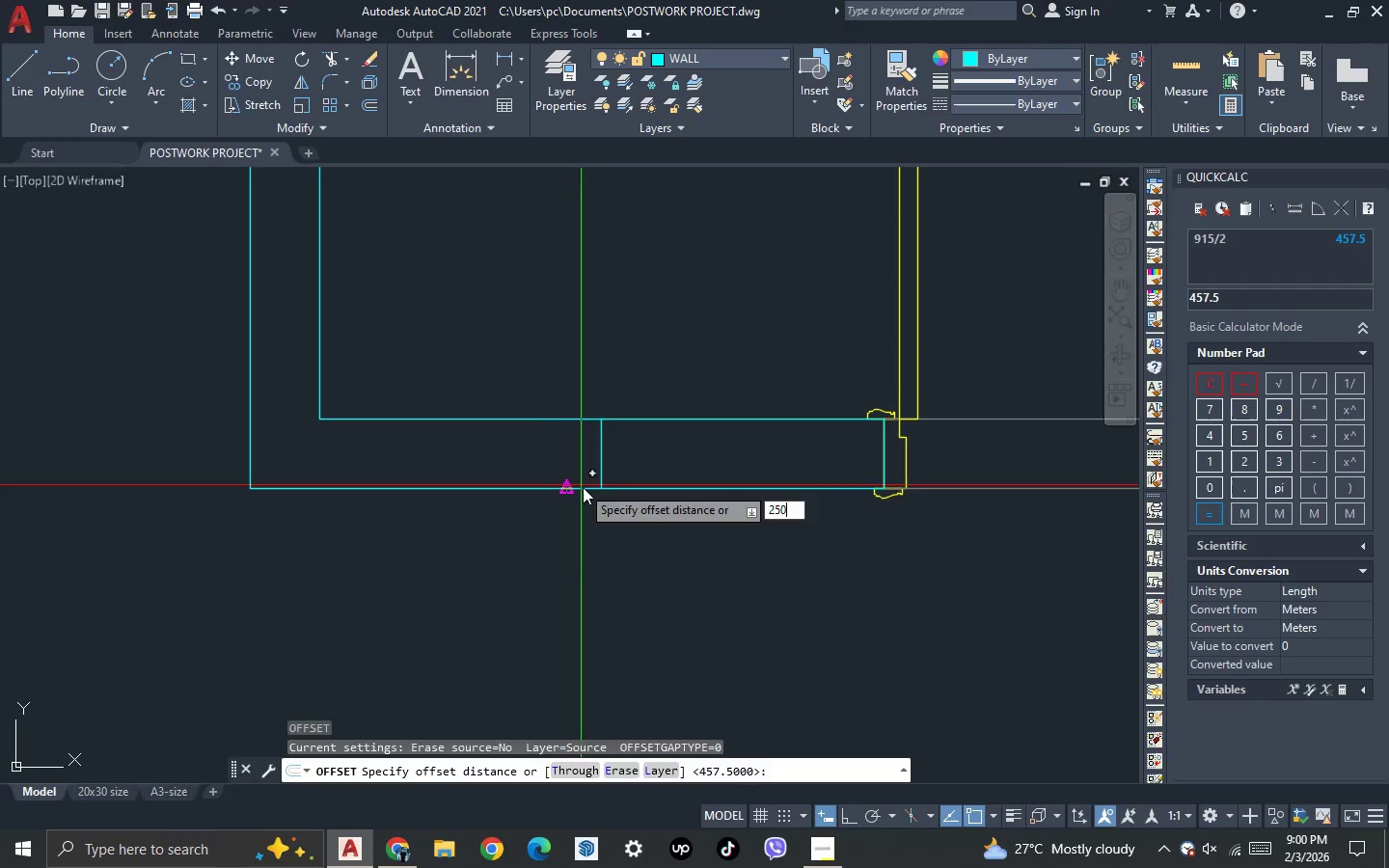 
key(Enter)
 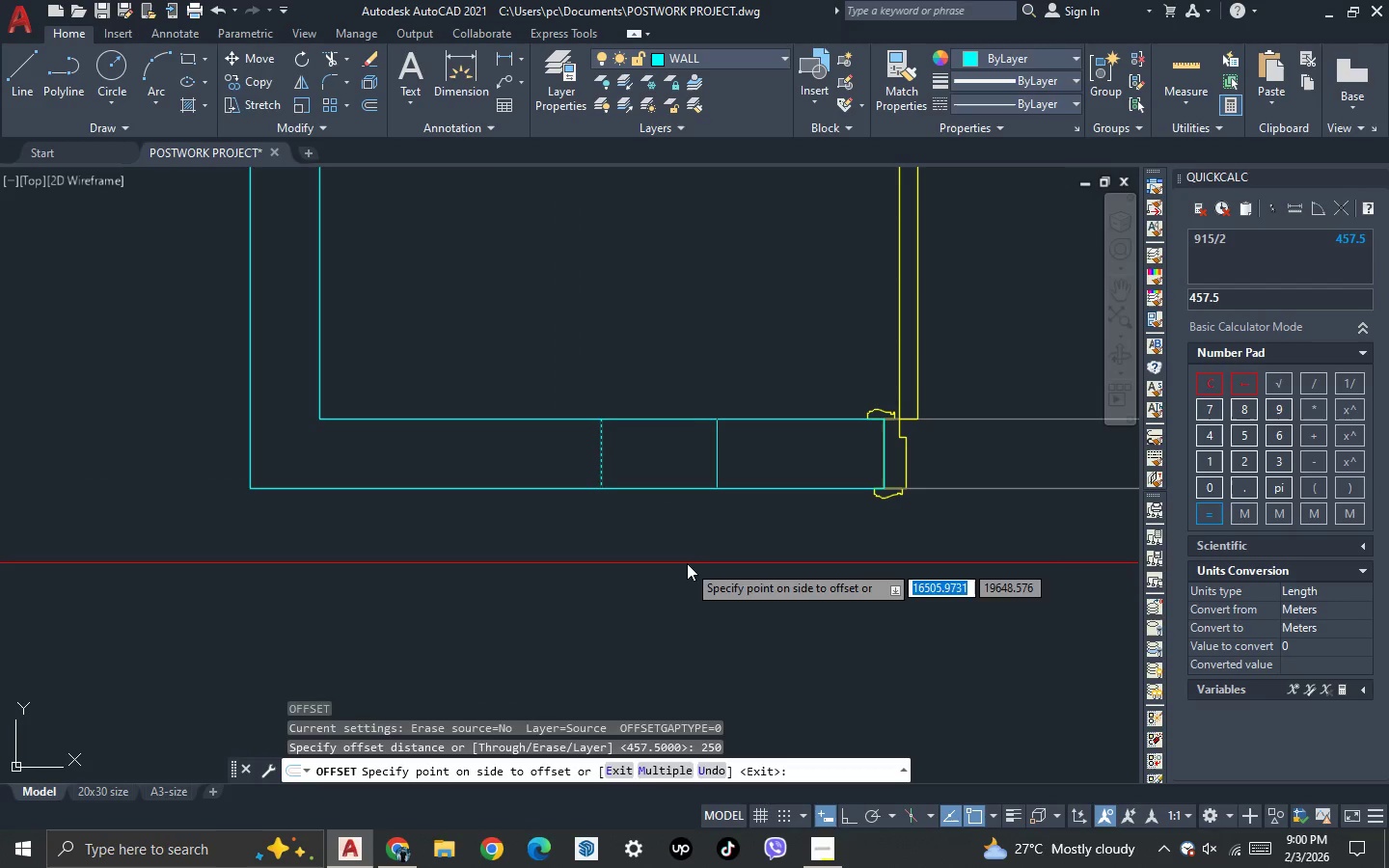 
left_click_drag(start_coordinate=[687, 563], to_coordinate=[687, 558])
 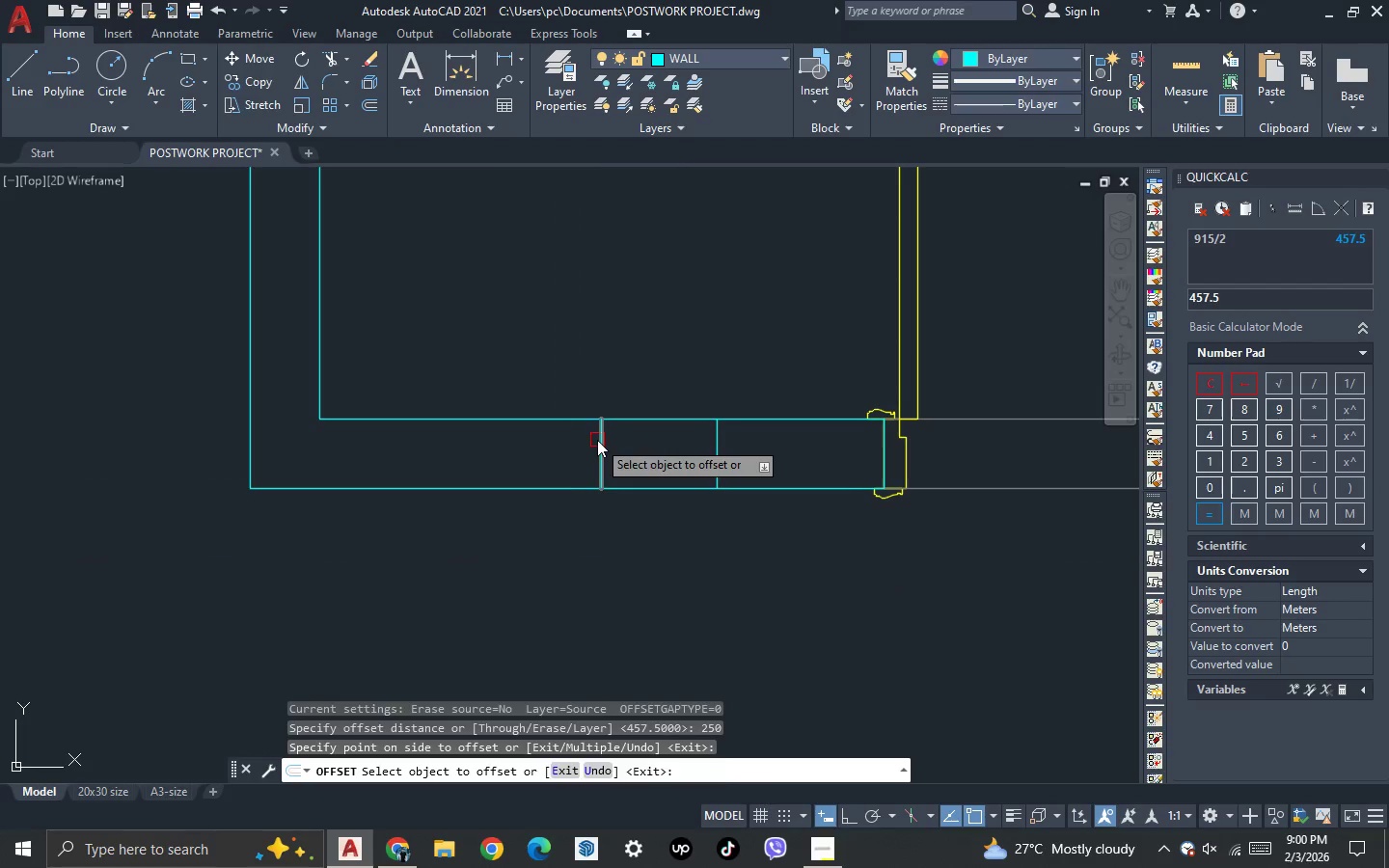 
double_click([513, 511])
 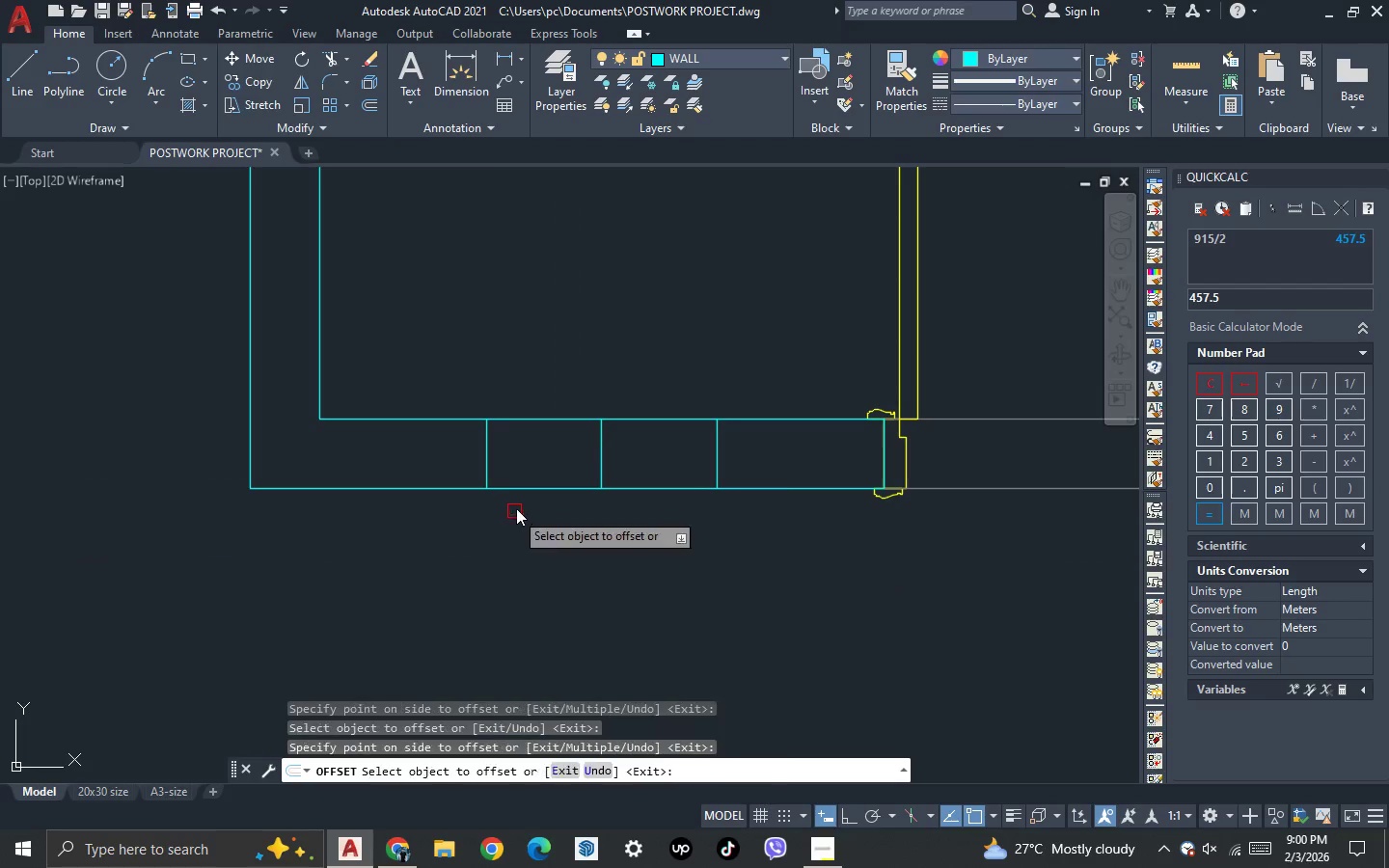 
key(Escape)
 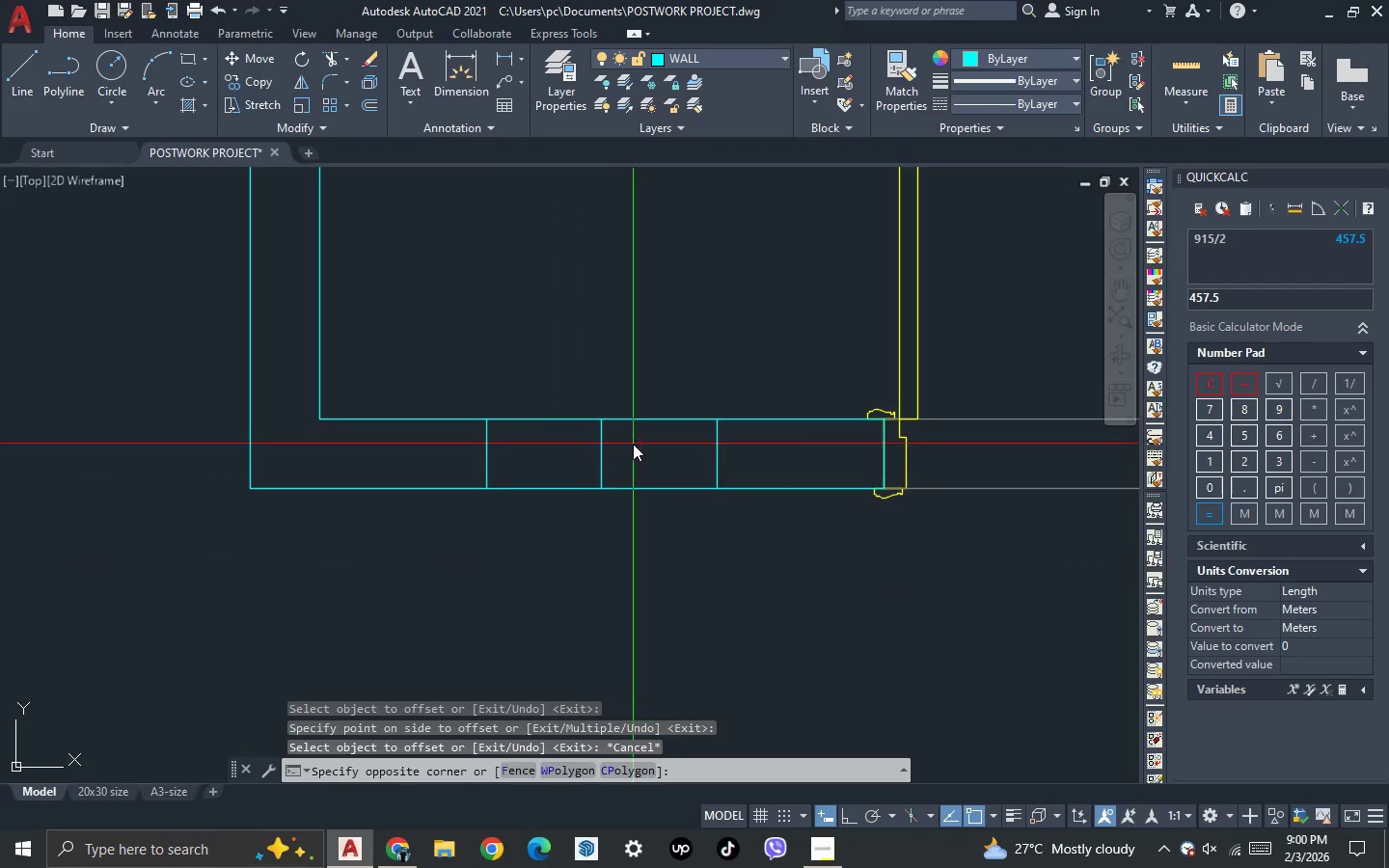 
double_click([560, 450])
 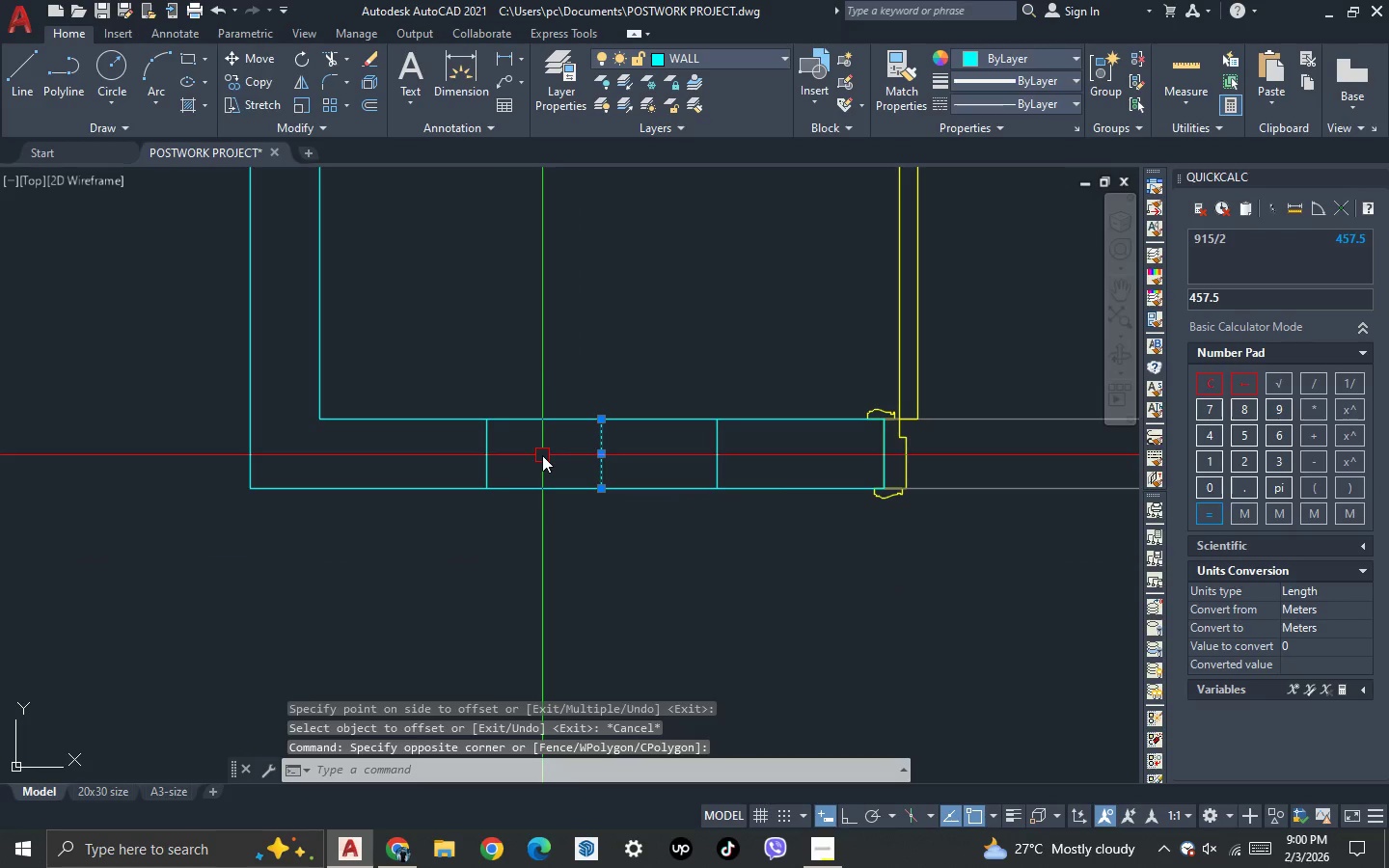 
key(Delete)
 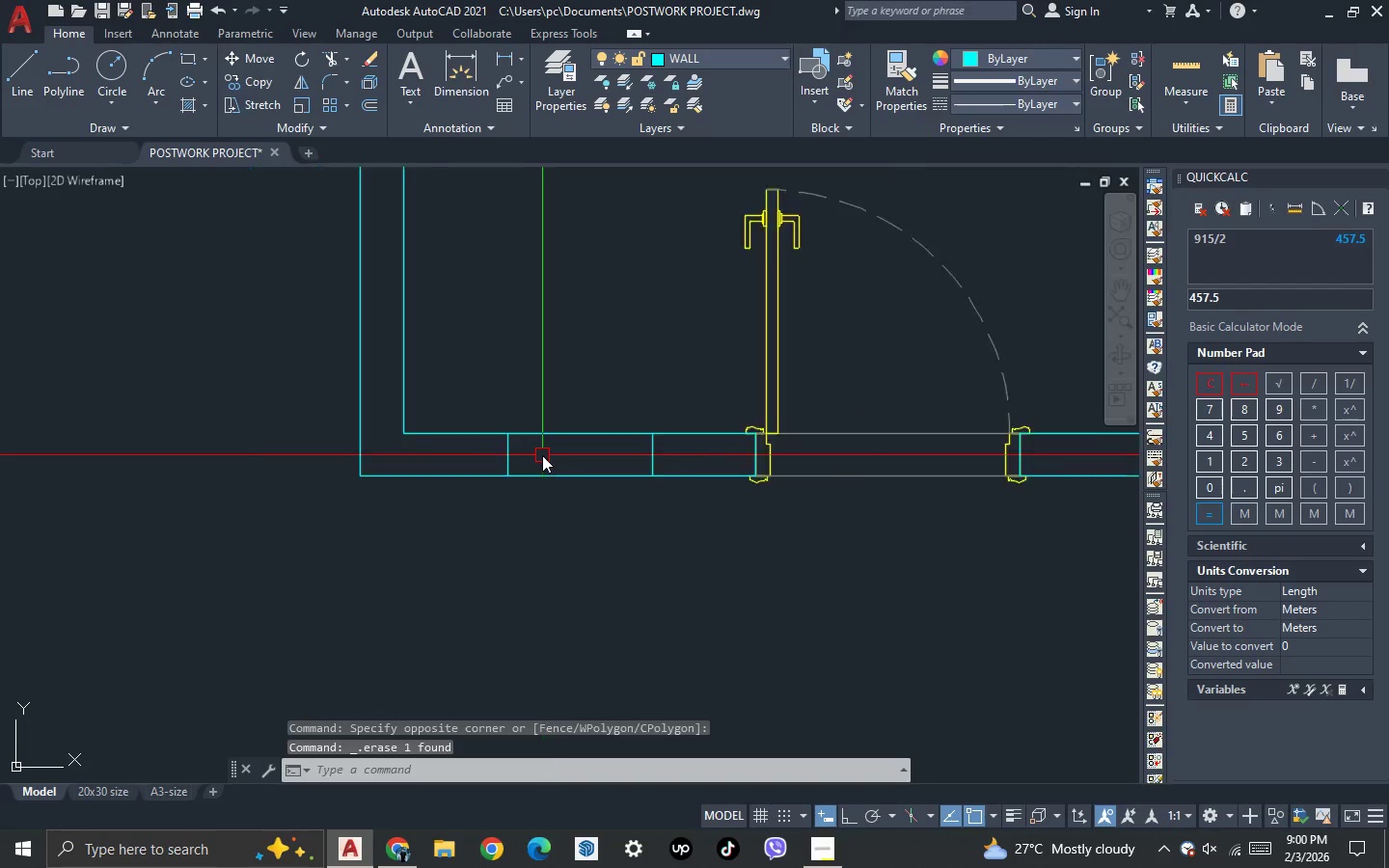 
scroll: coordinate [542, 455], scroll_direction: down, amount: 2.0
 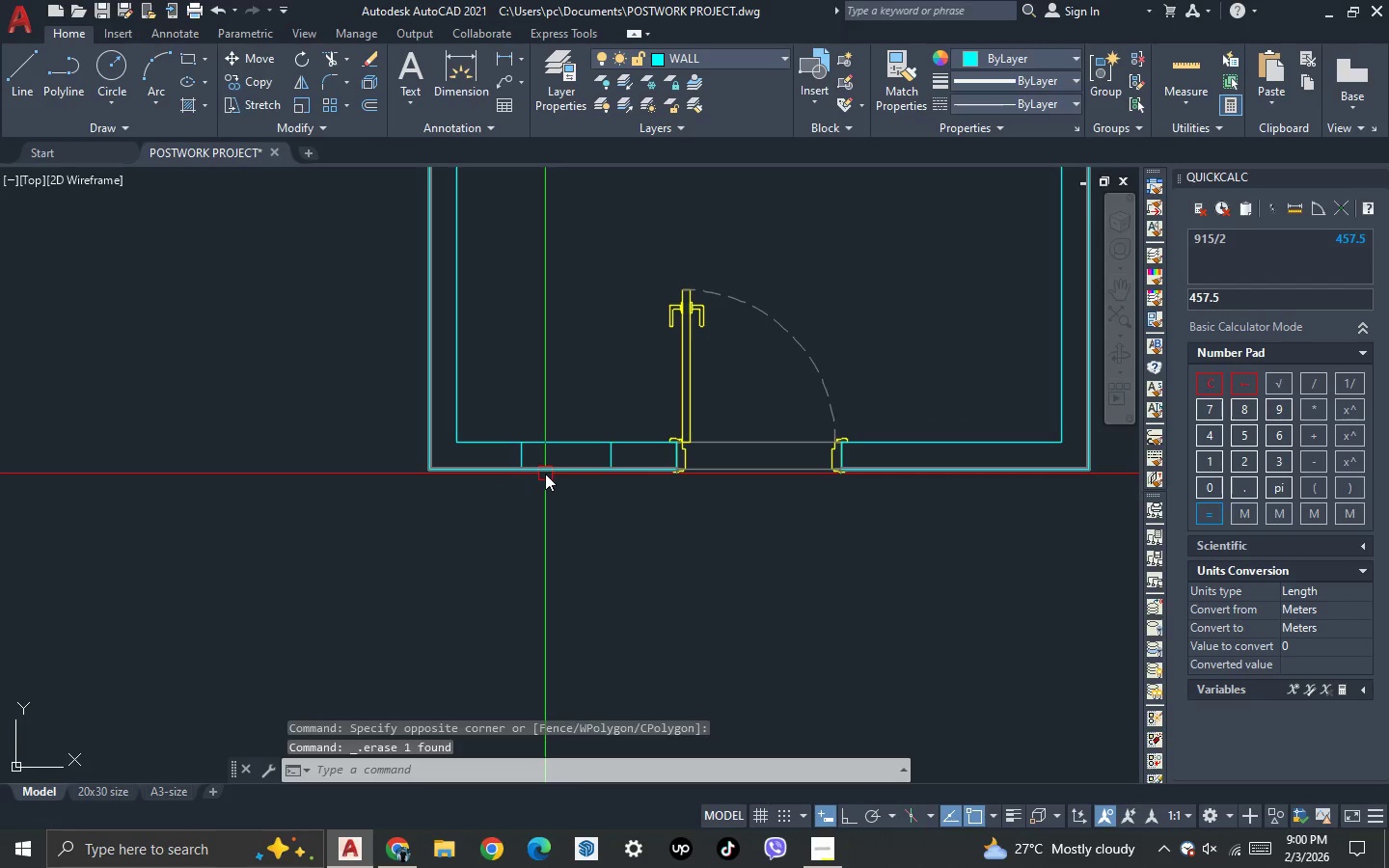 
scroll: coordinate [578, 462], scroll_direction: up, amount: 1.0
 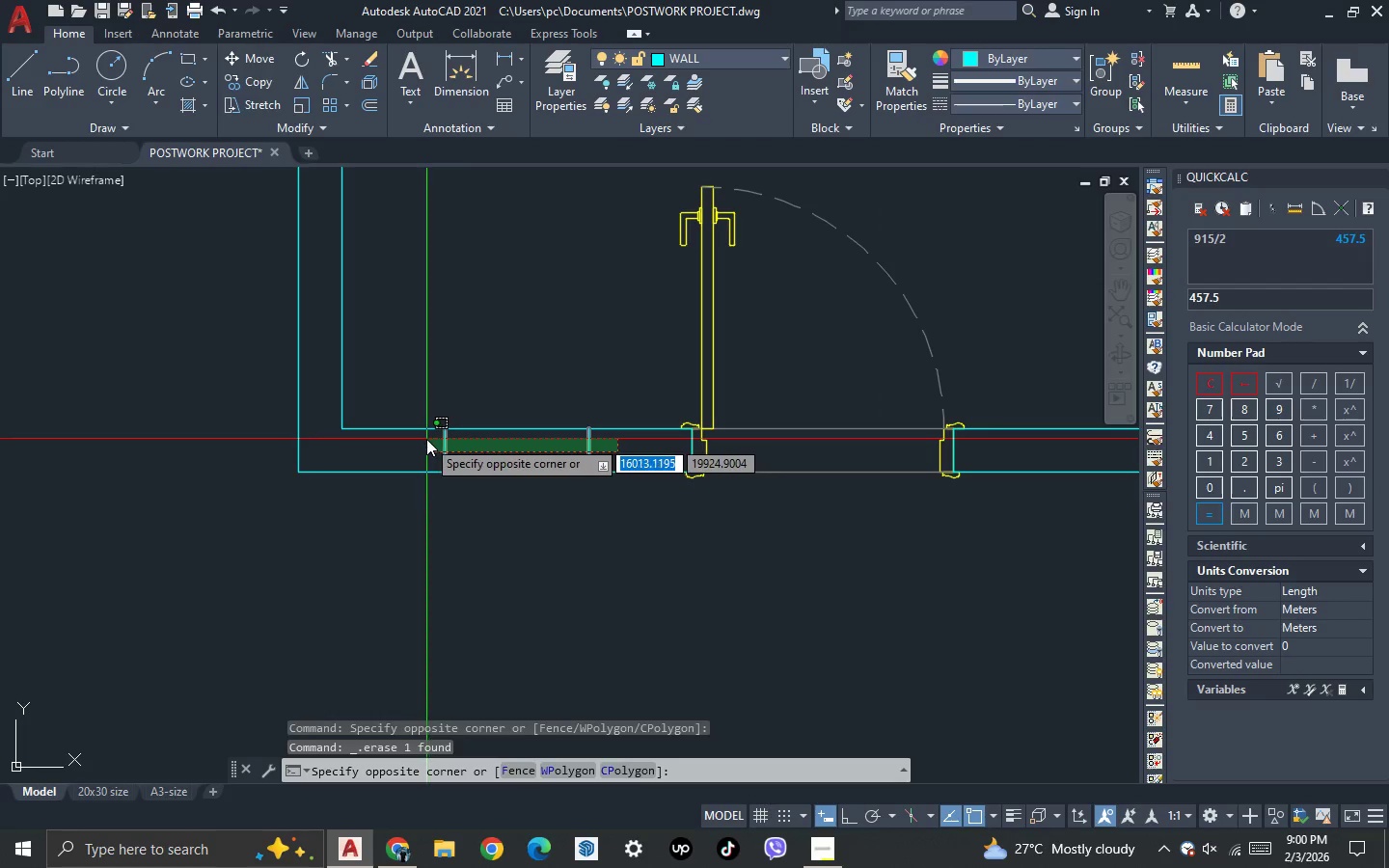 
left_click([426, 439])
 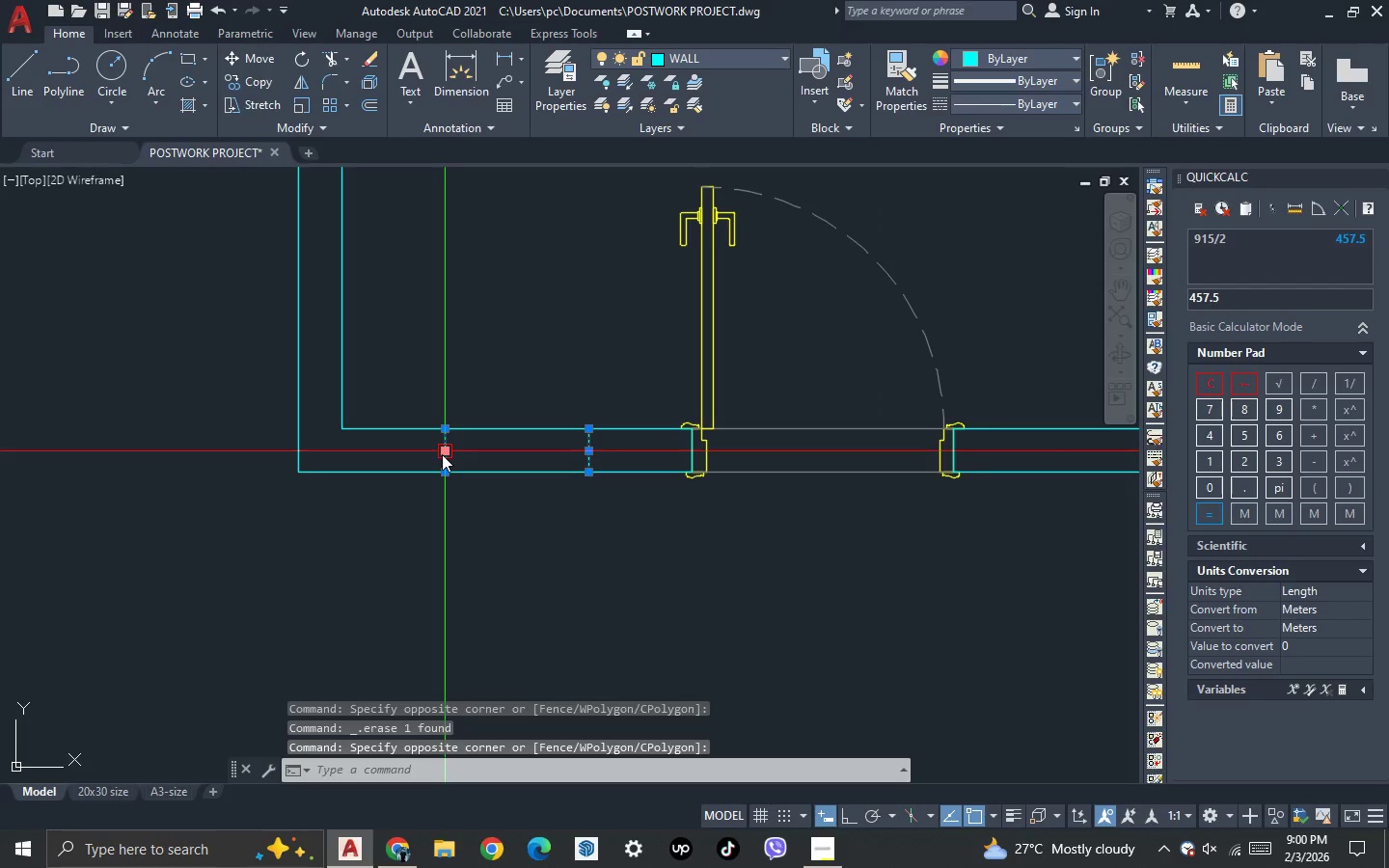 
key(Escape)
 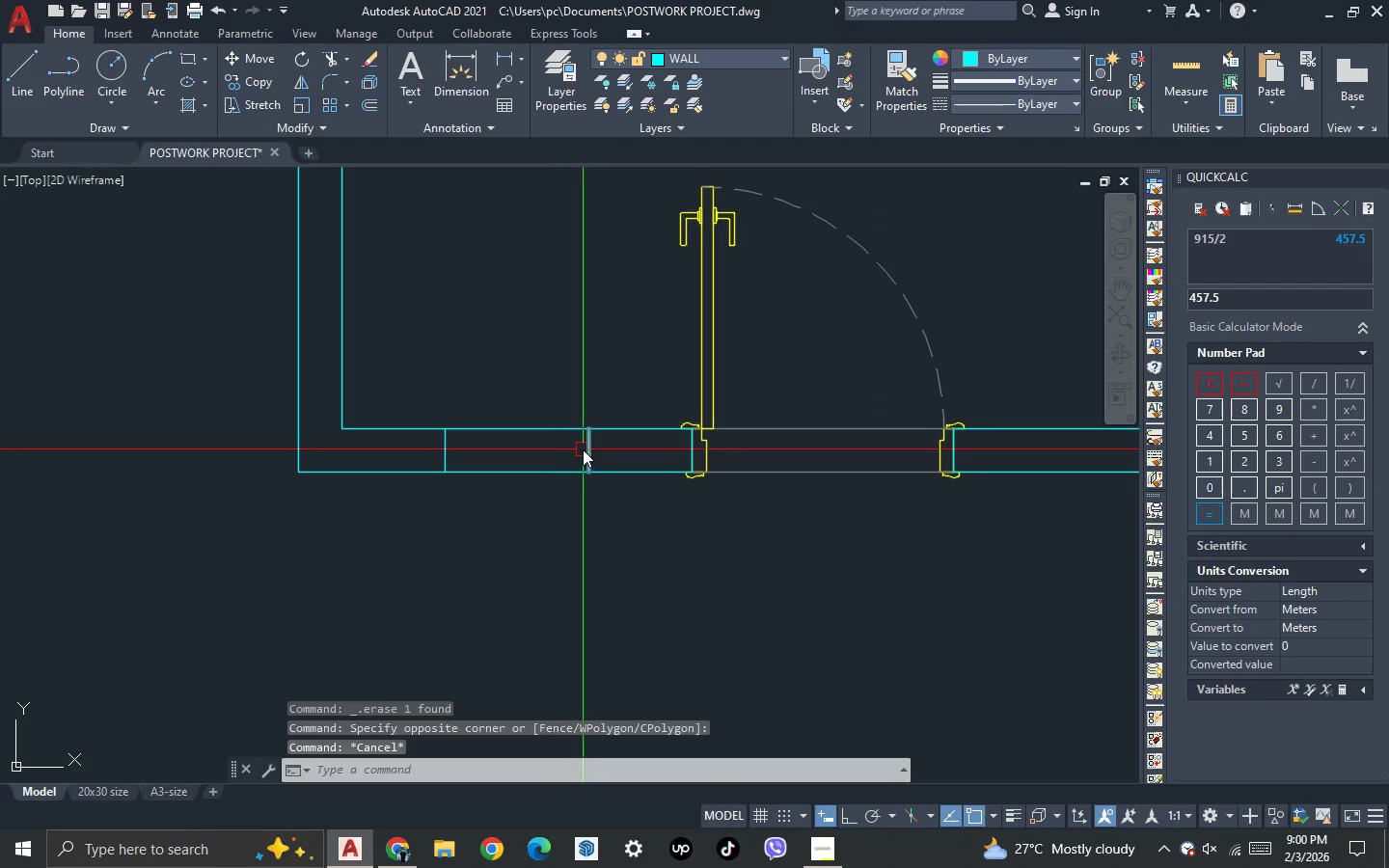 
scroll: coordinate [583, 448], scroll_direction: down, amount: 1.0
 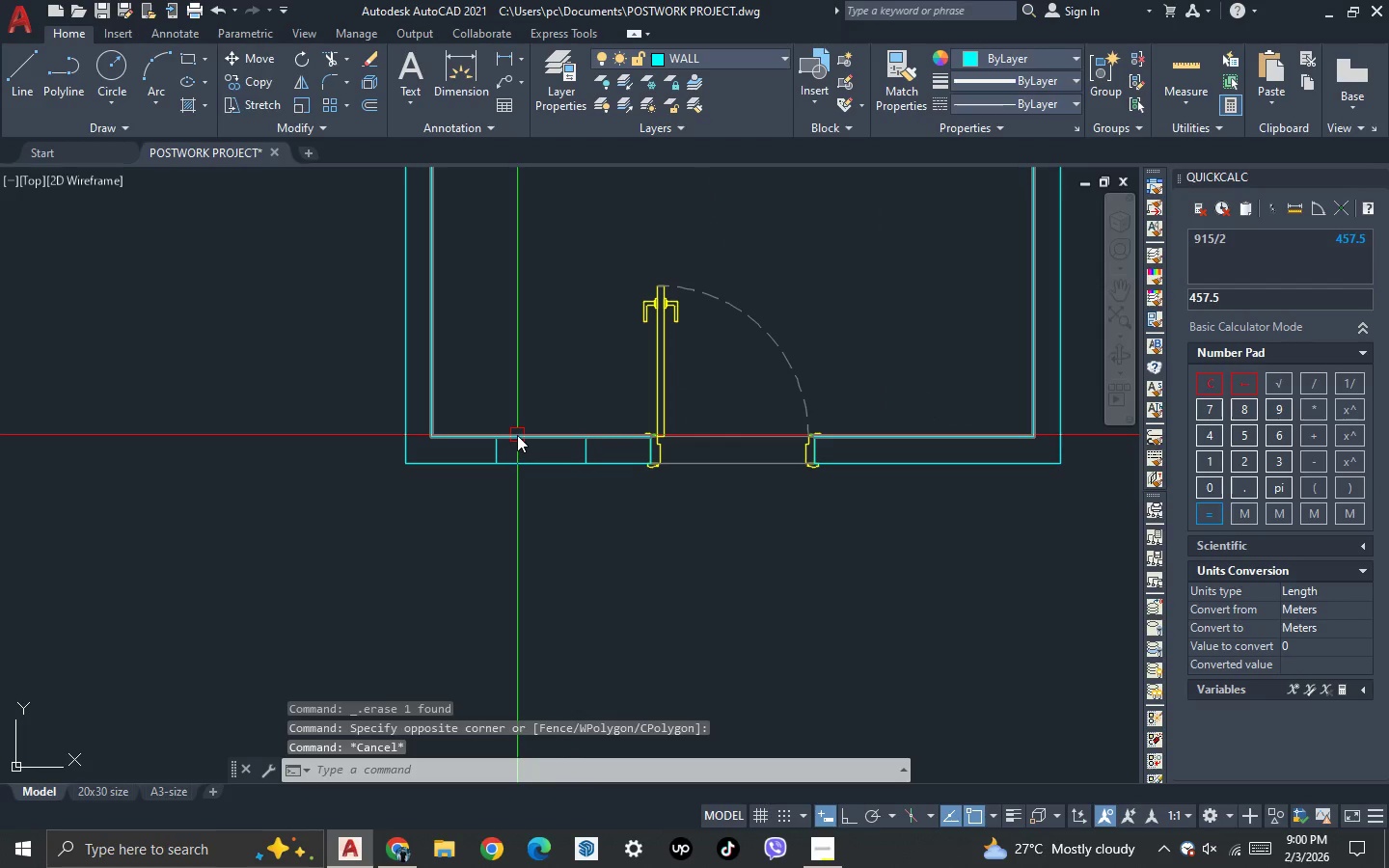 
scroll: coordinate [520, 436], scroll_direction: up, amount: 1.0
 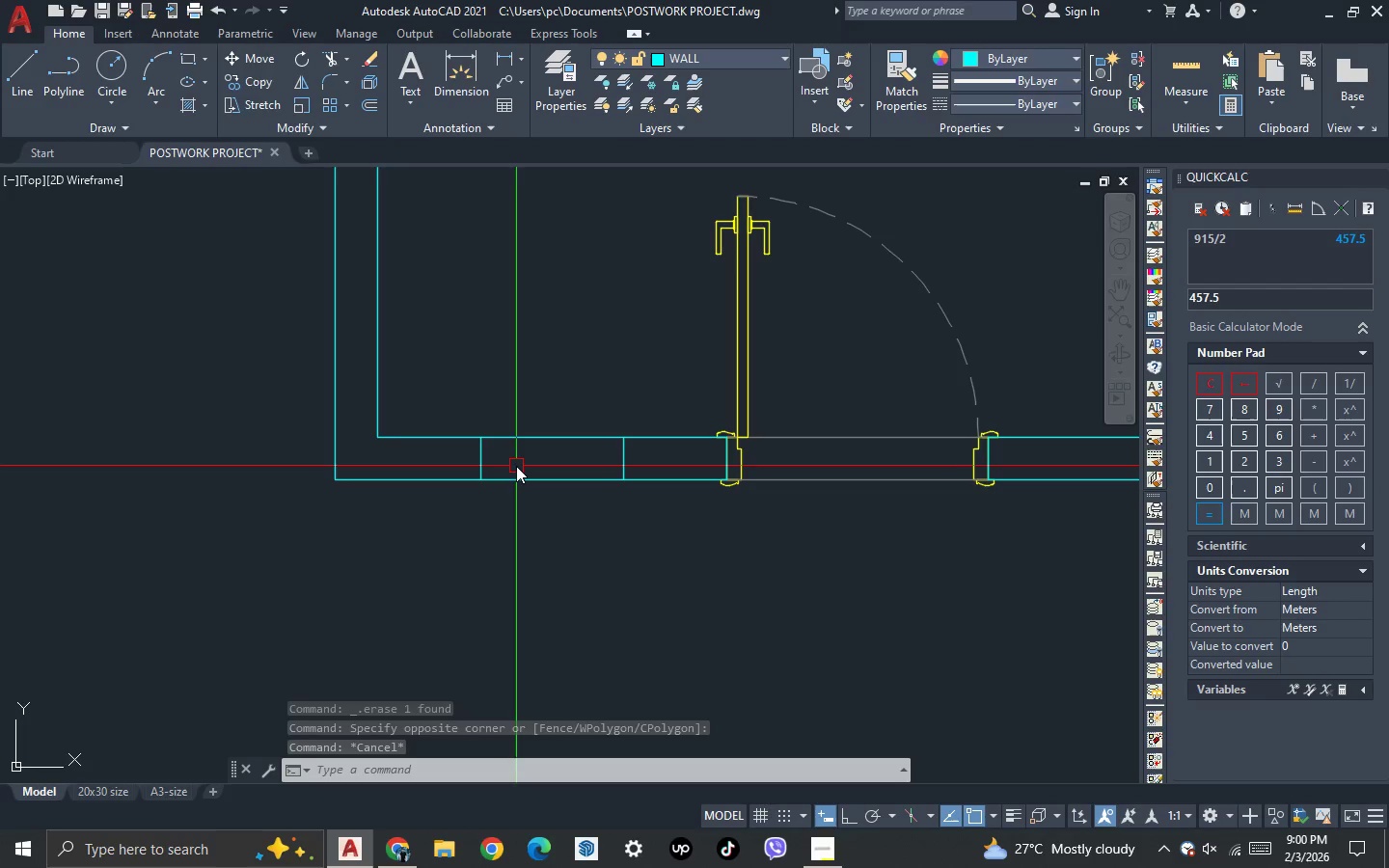 
scroll: coordinate [515, 466], scroll_direction: down, amount: 2.0
 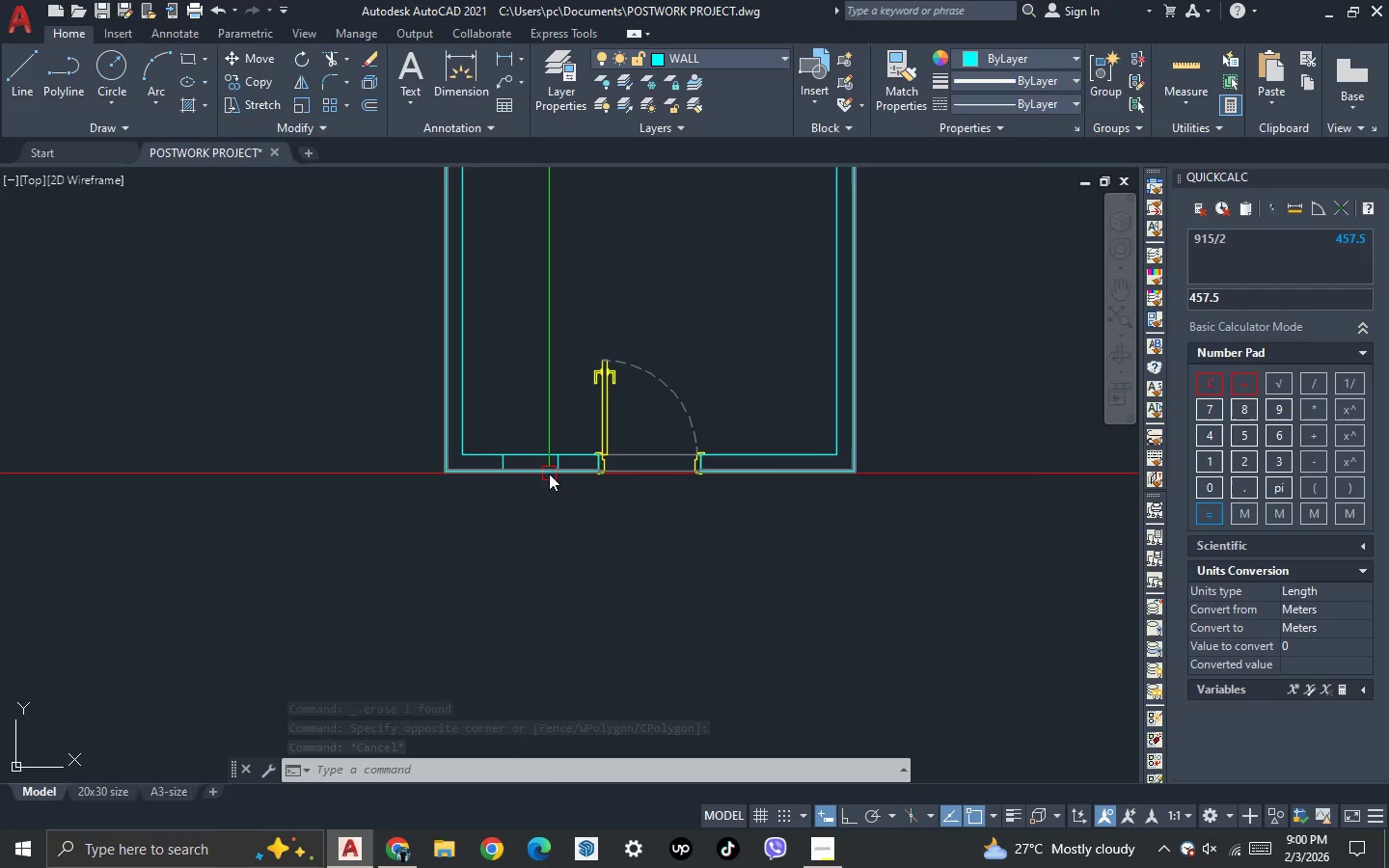 
scroll: coordinate [549, 474], scroll_direction: up, amount: 2.0
 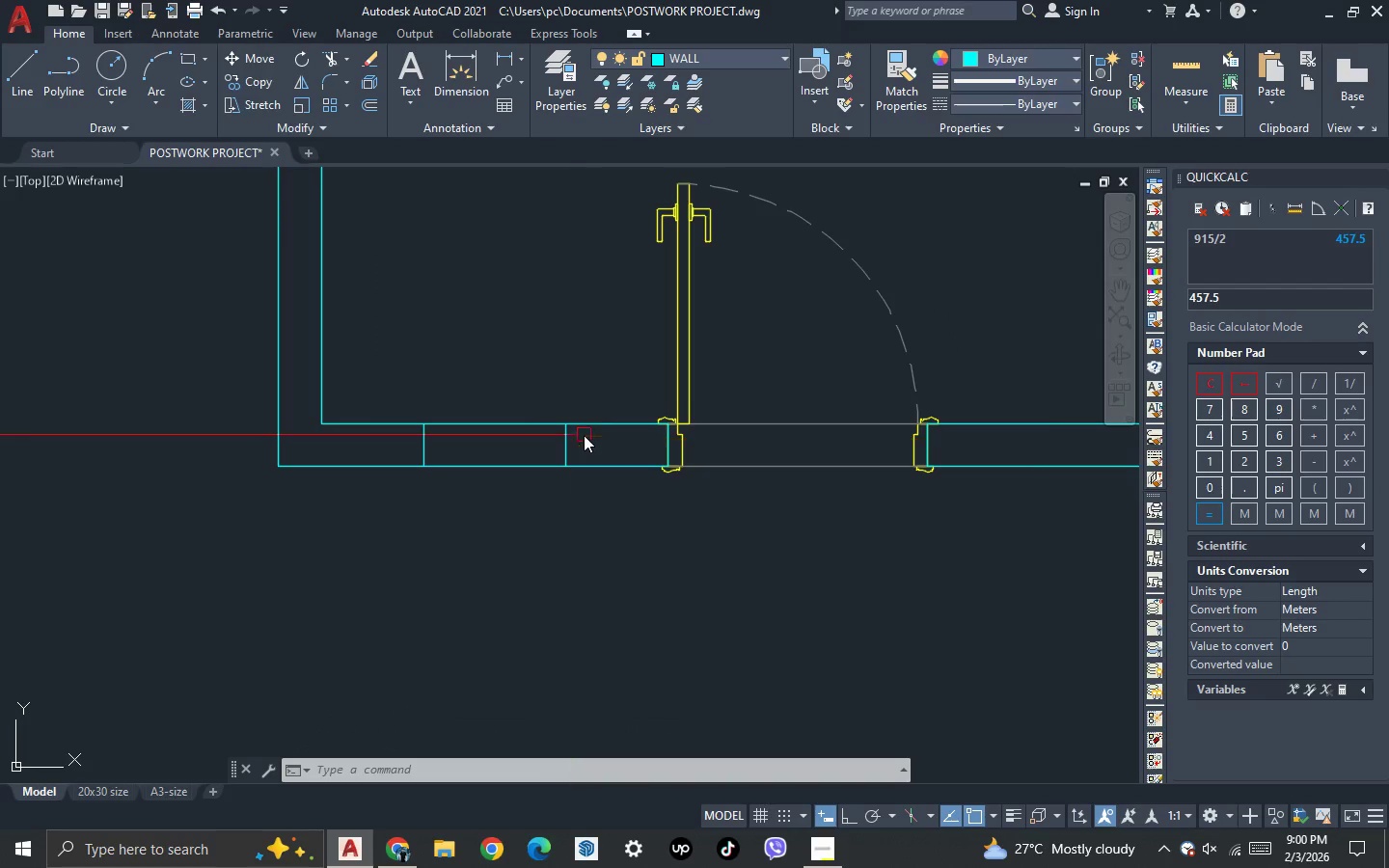 
left_click_drag(start_coordinate=[594, 437], to_coordinate=[582, 438])
 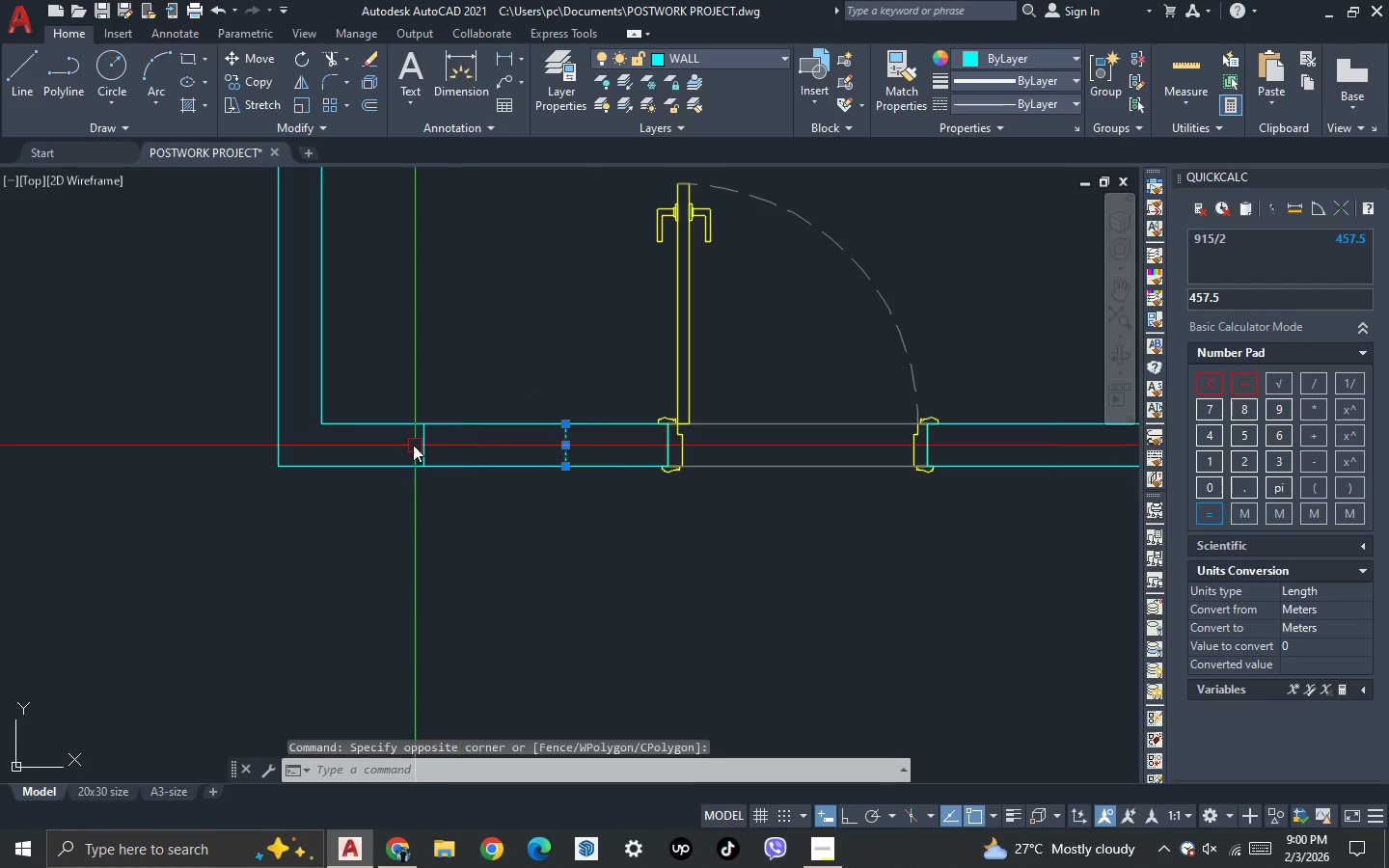 
double_click([412, 445])
 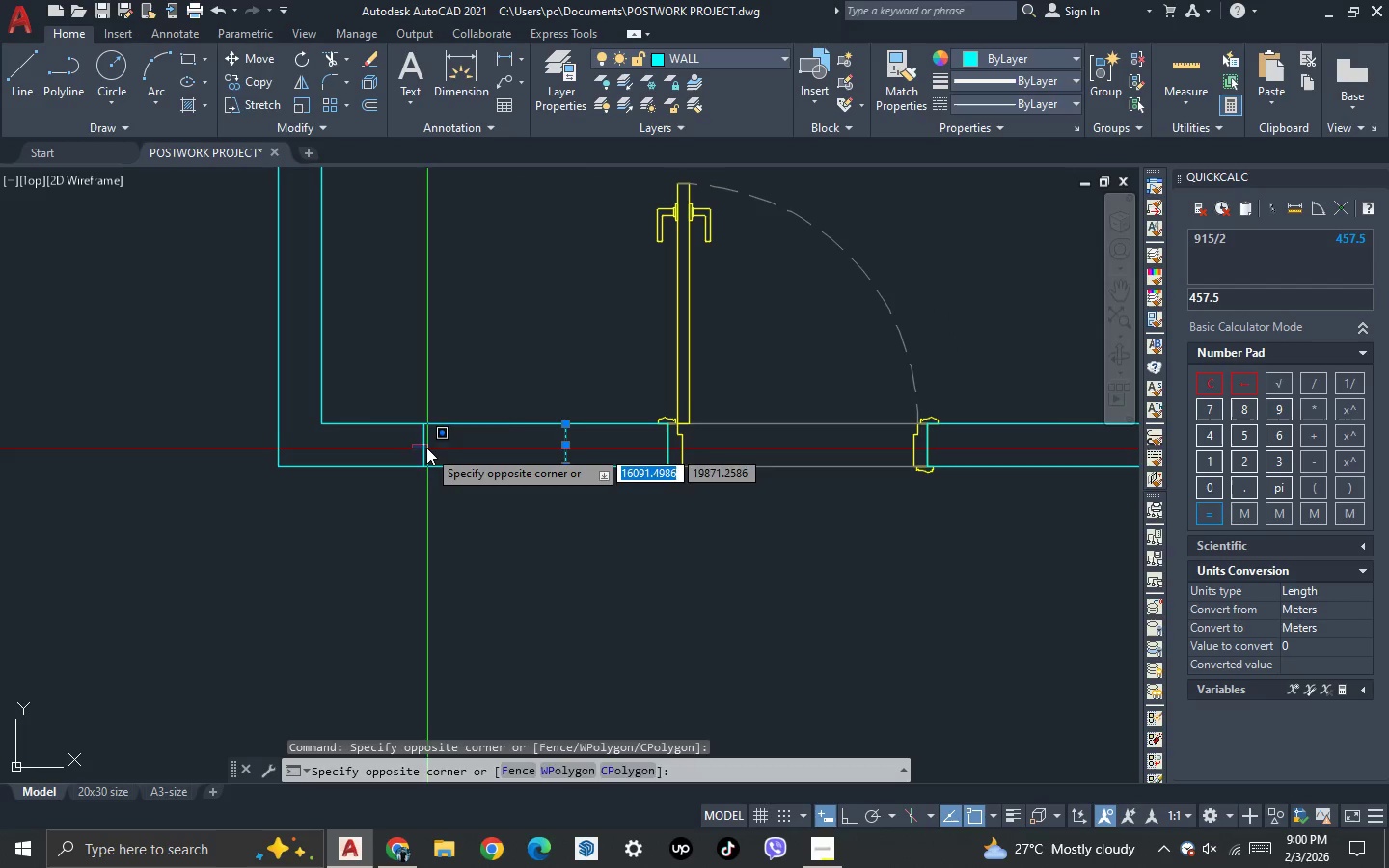 
triple_click([421, 448])
 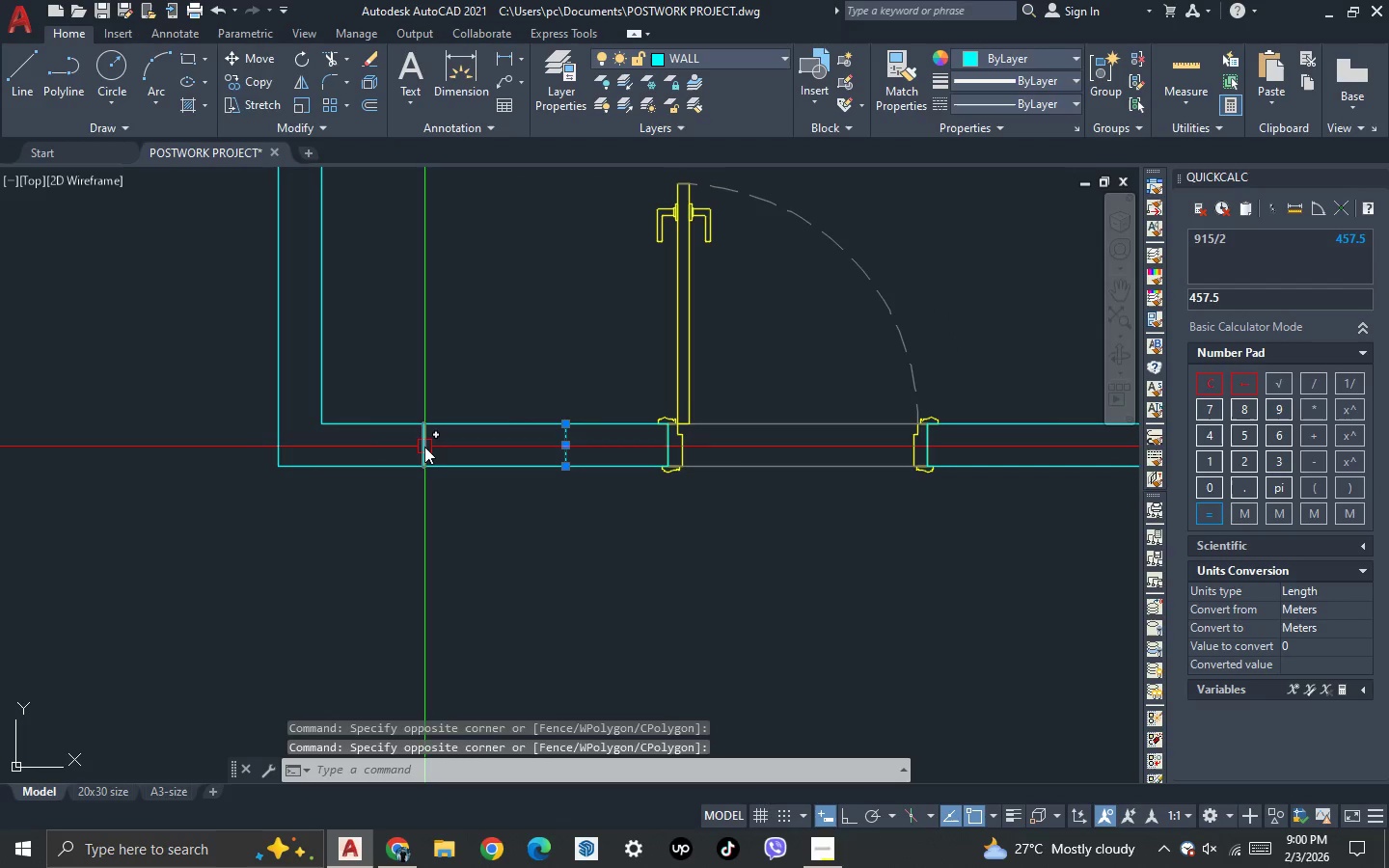 
triple_click([424, 446])
 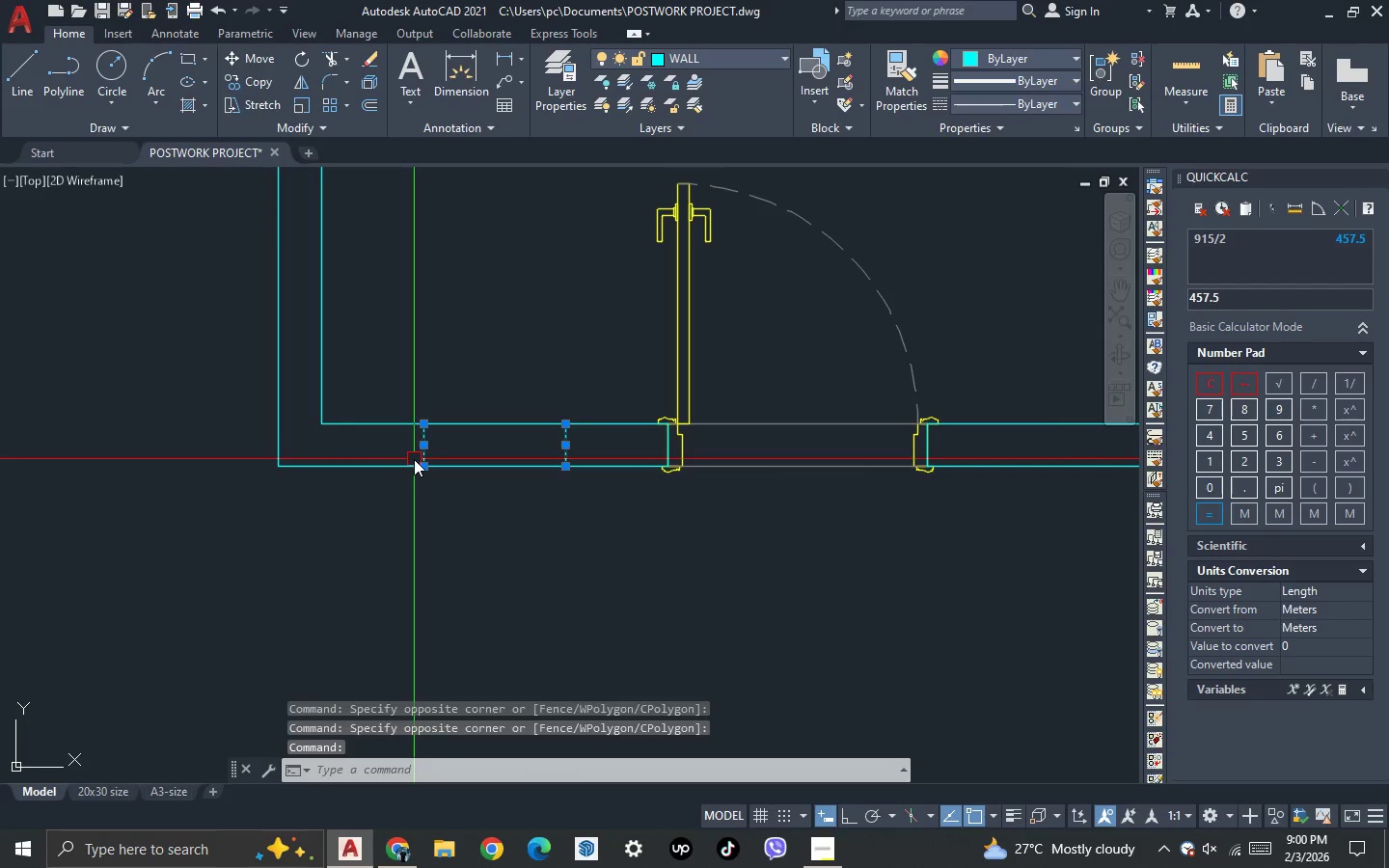 
key(Delete)
 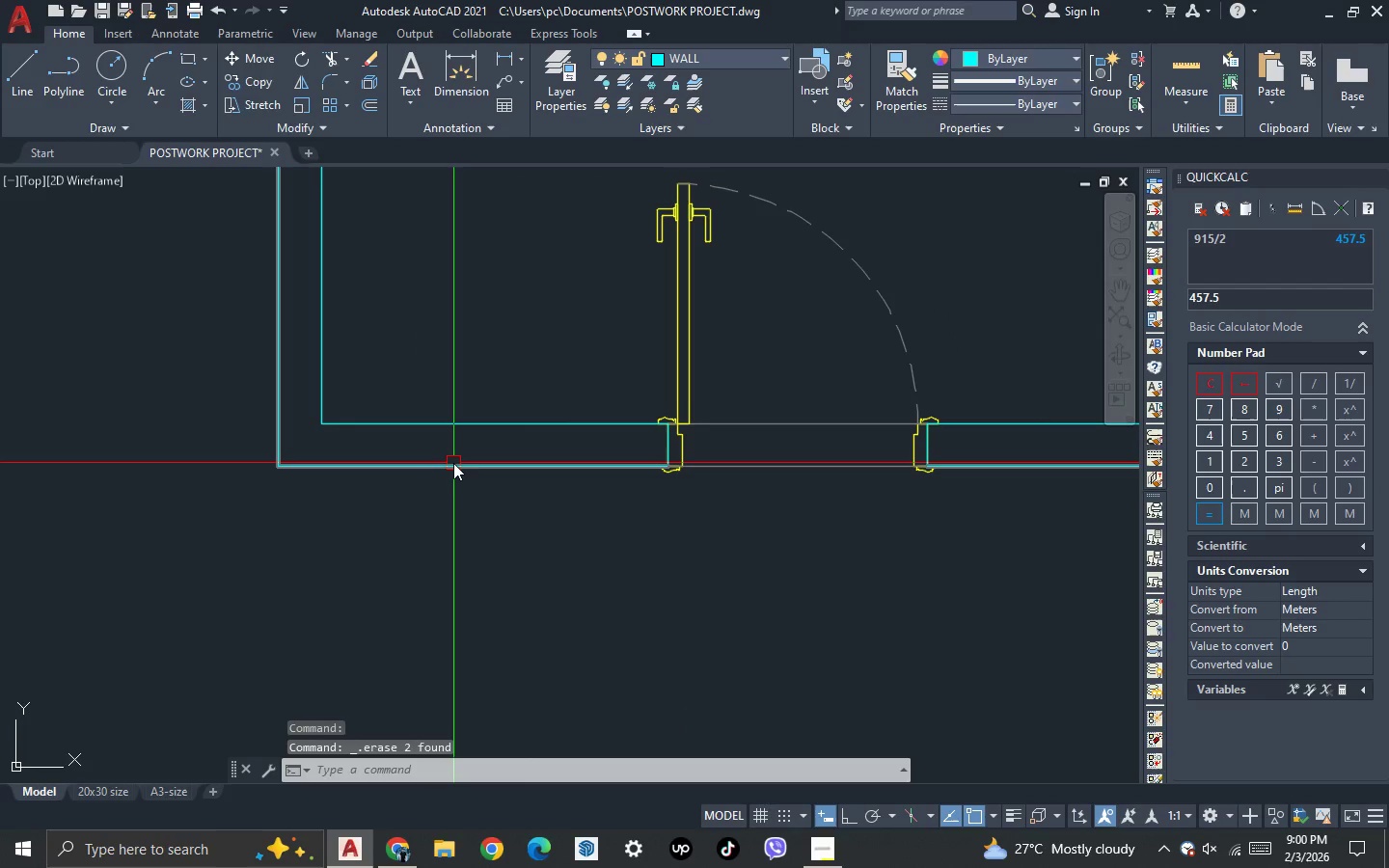 
key(L)
 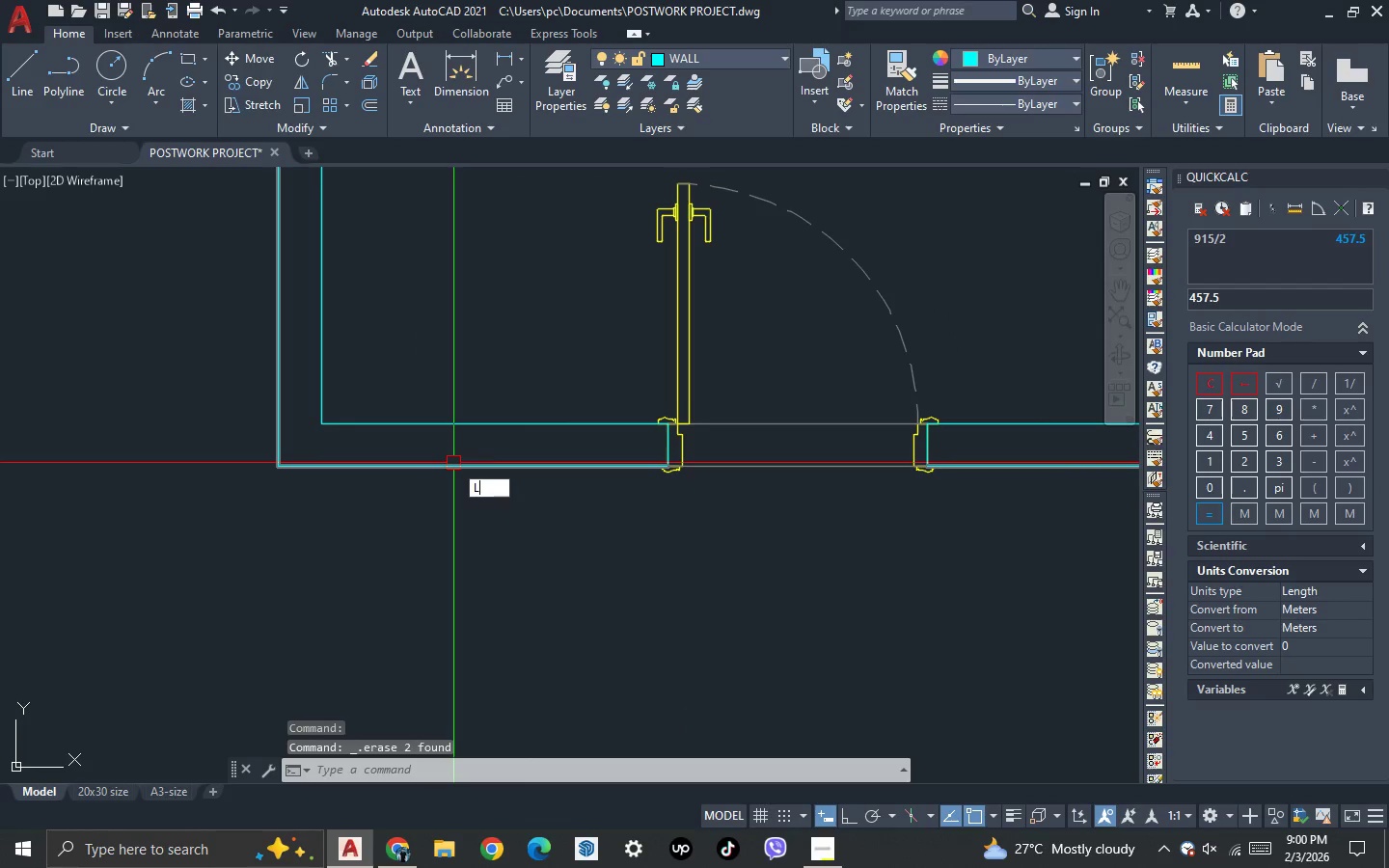 
key(Space)
 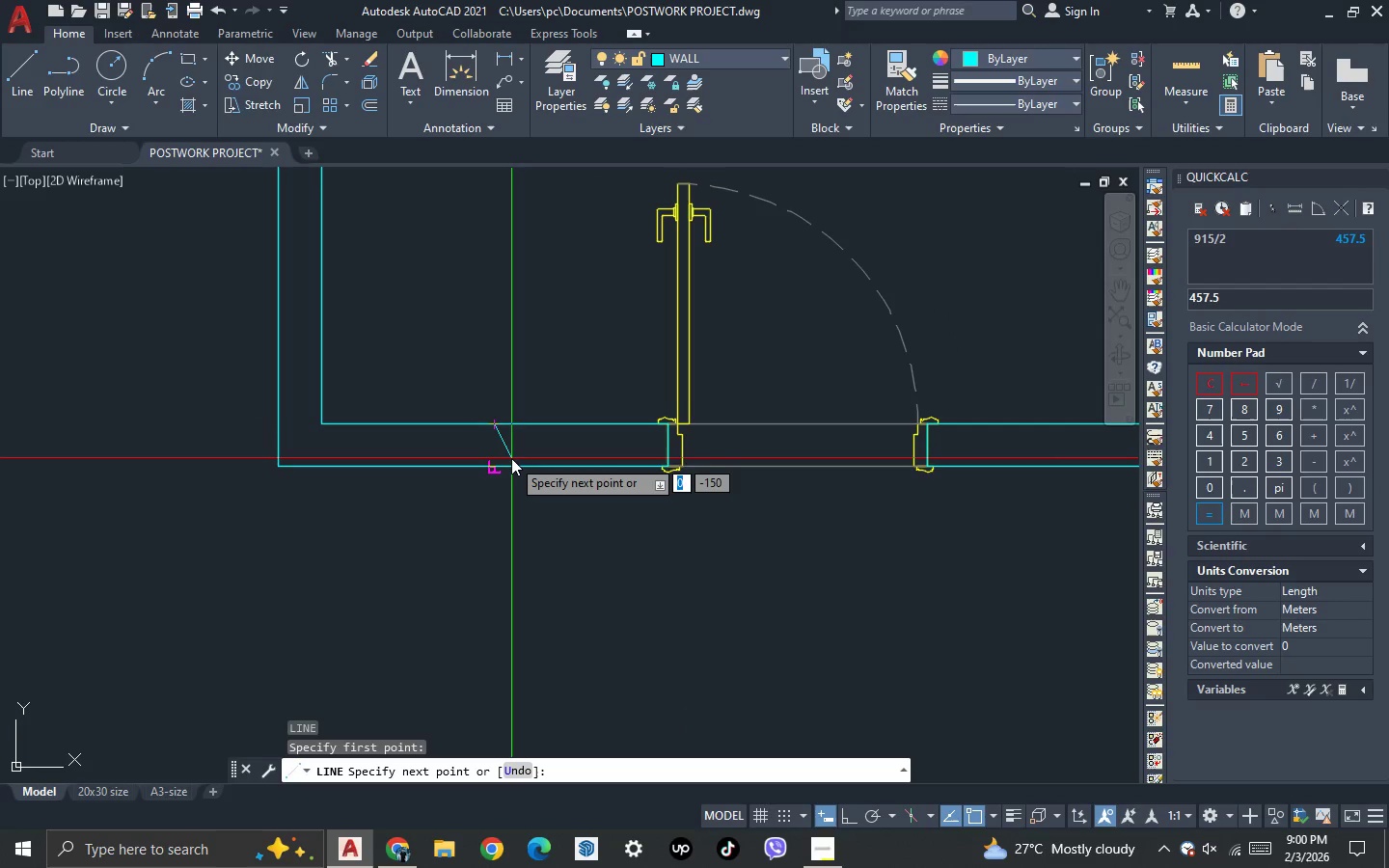 
left_click([509, 460])
 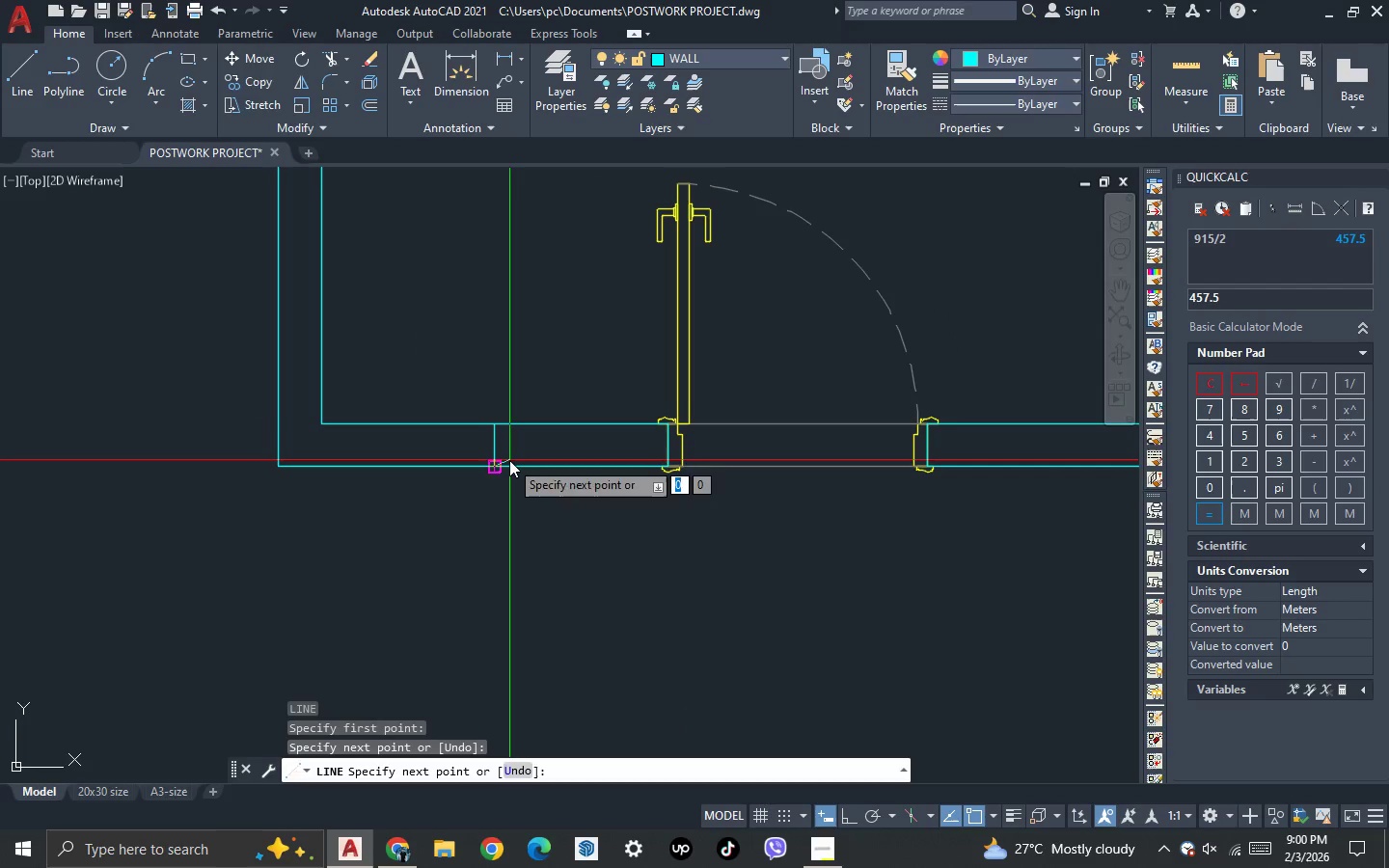 
key(Space)
 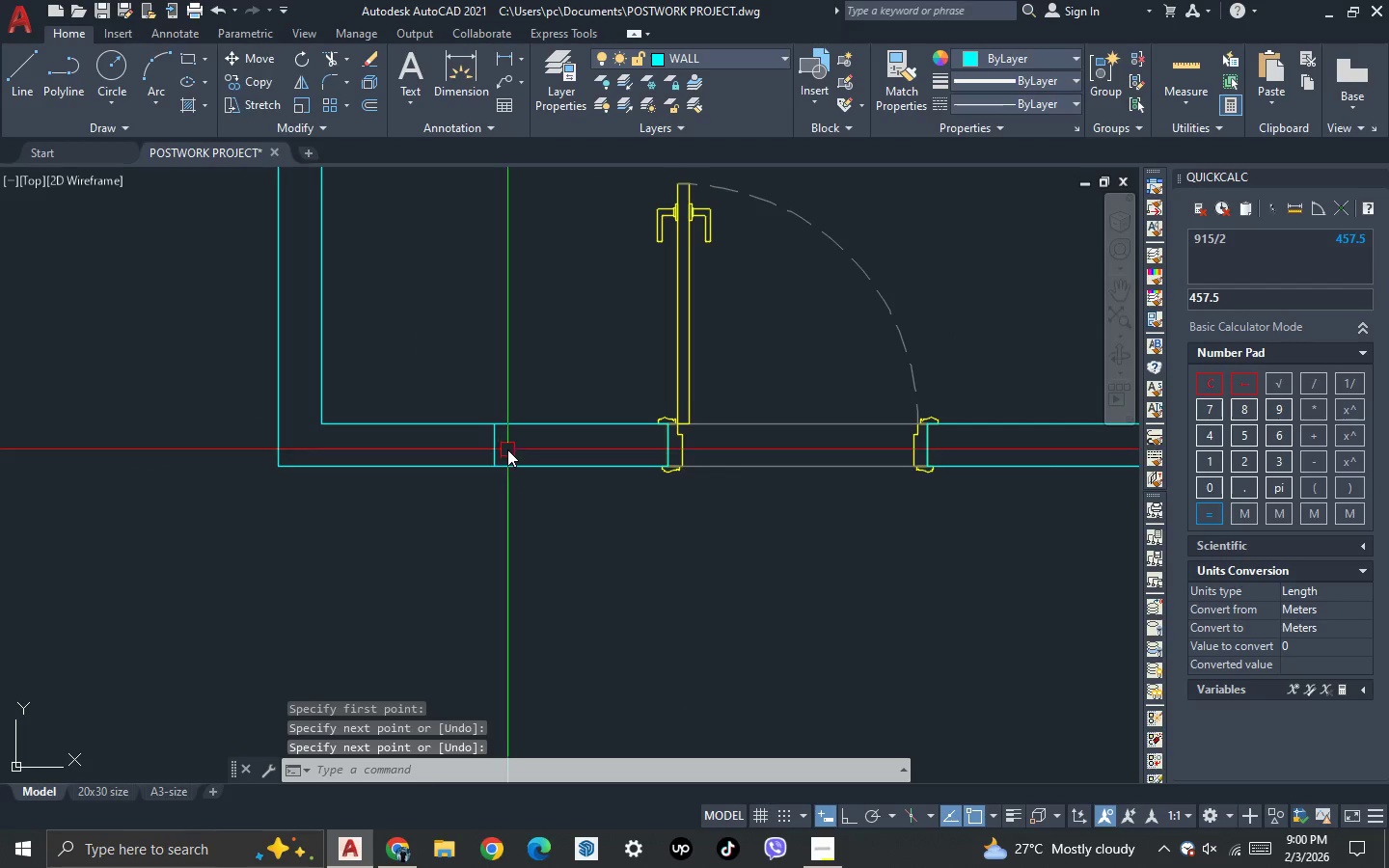 
double_click([507, 449])
 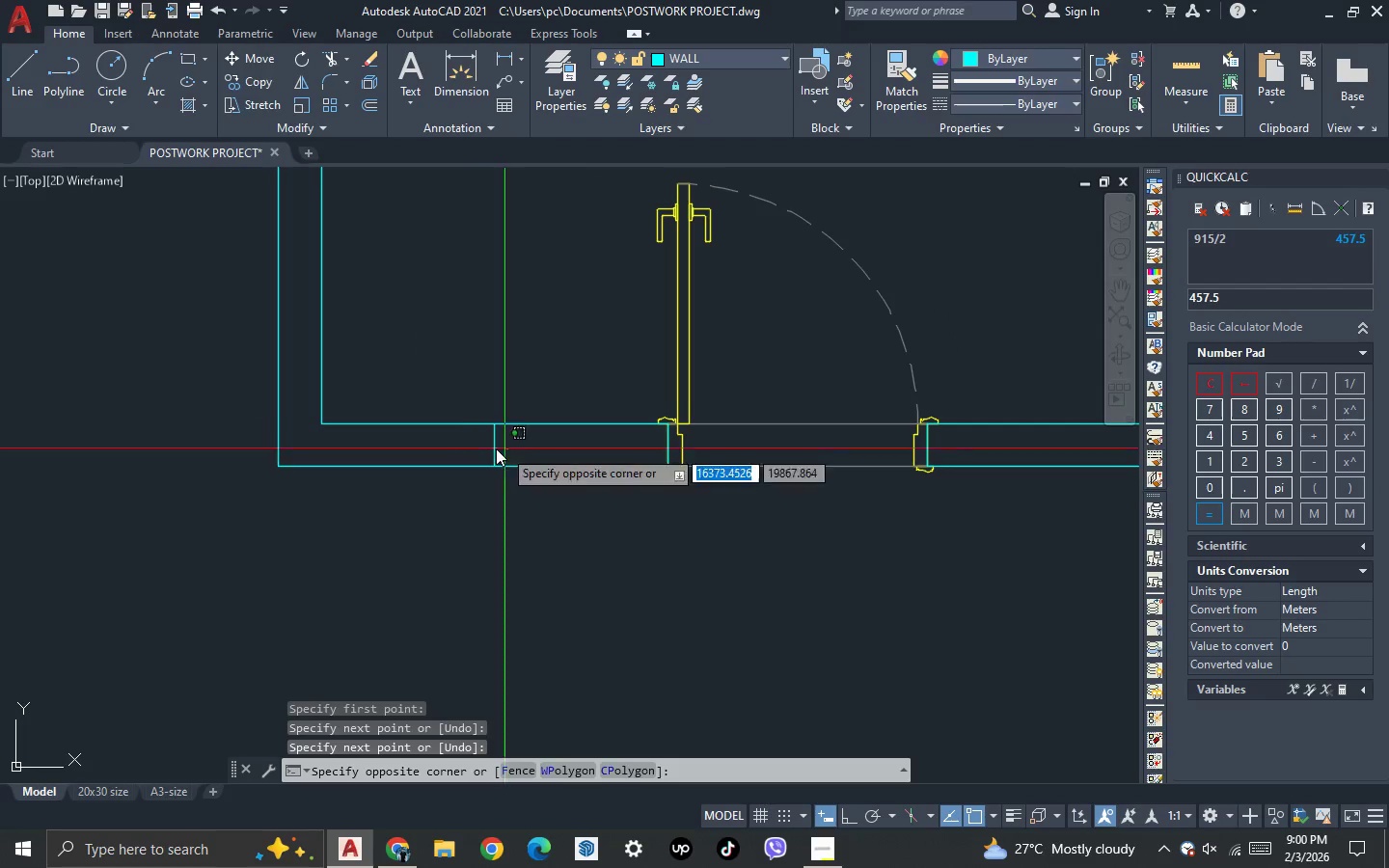 
triple_click([460, 444])
 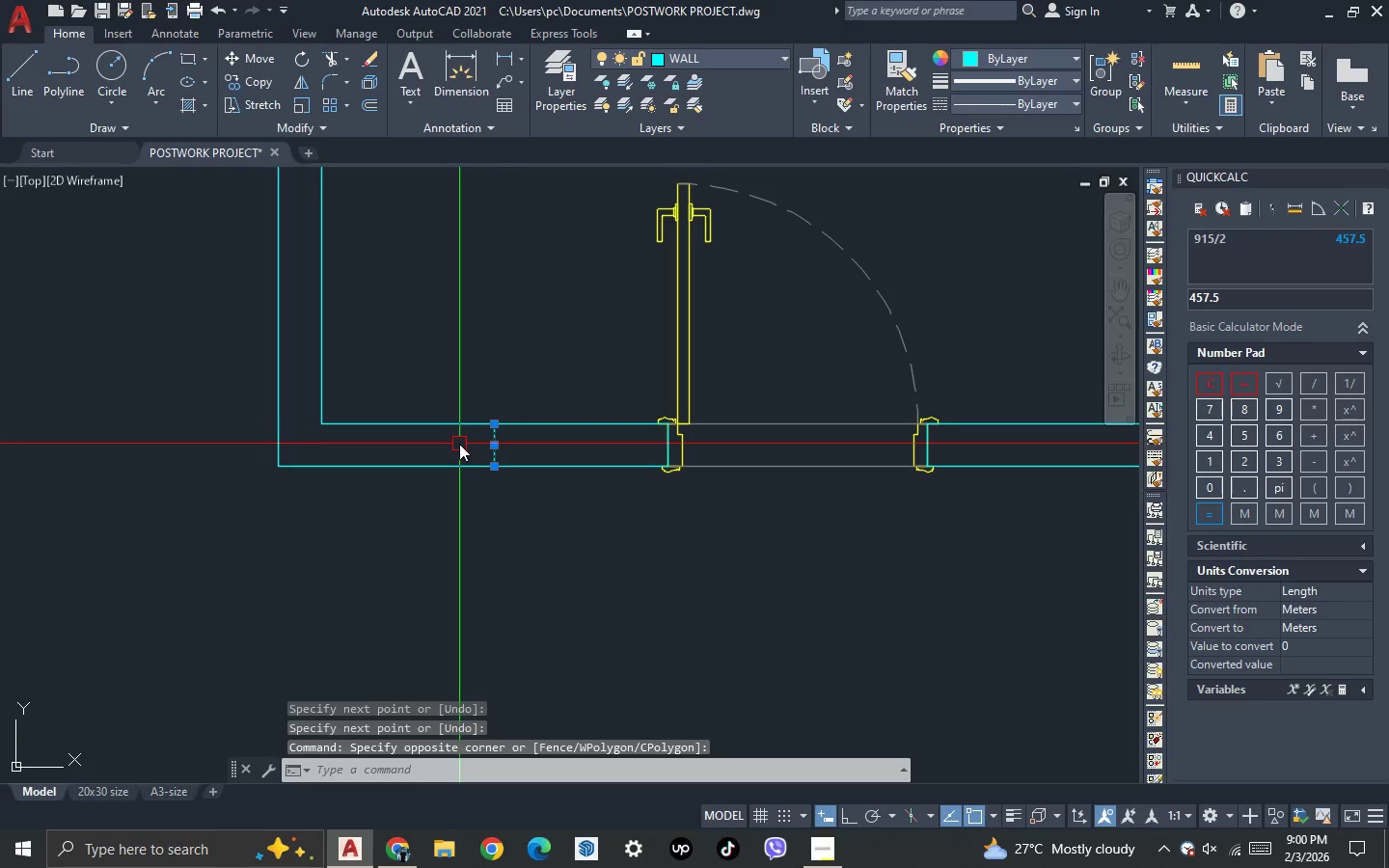 
key(O)
 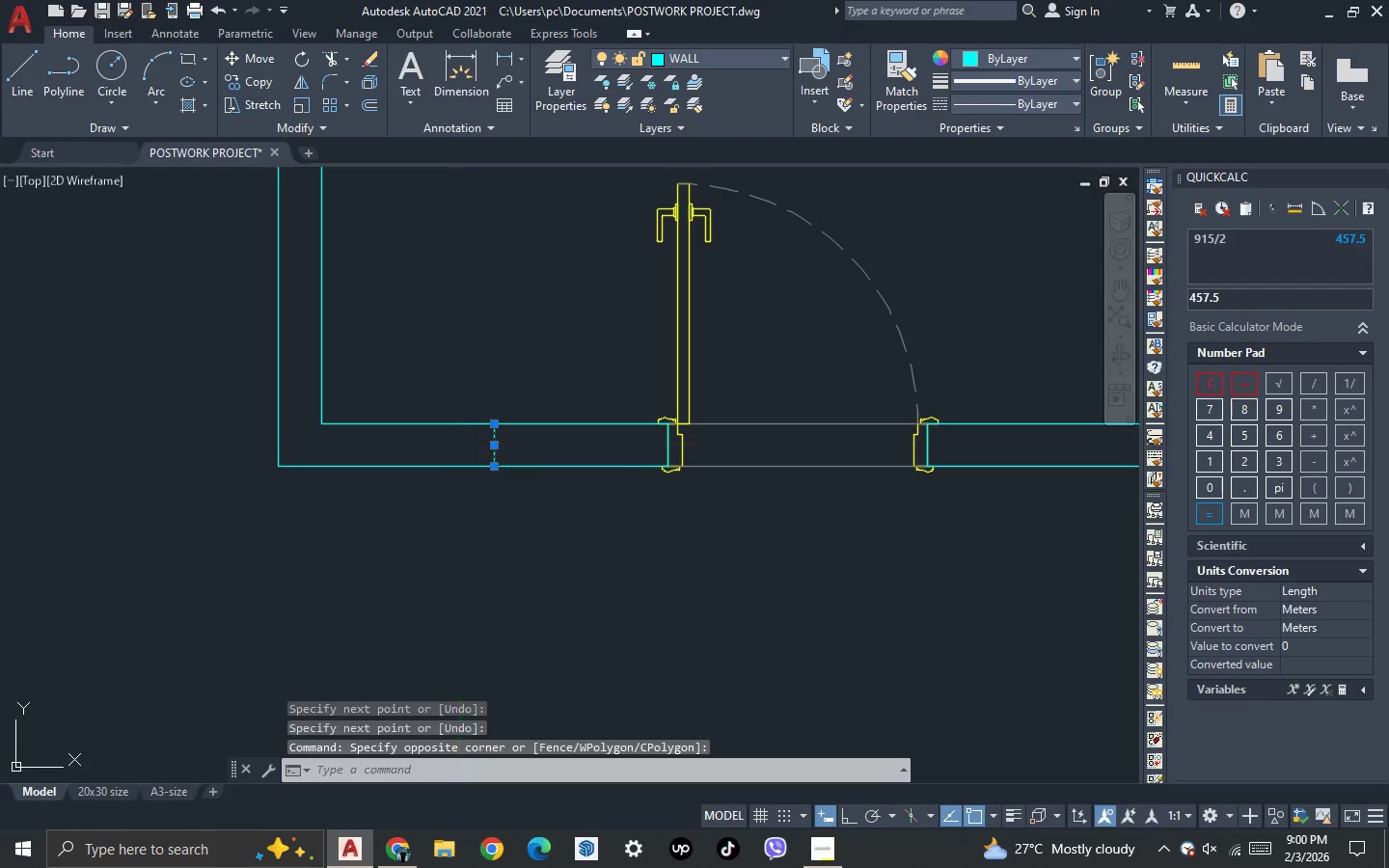 
key(Enter)
 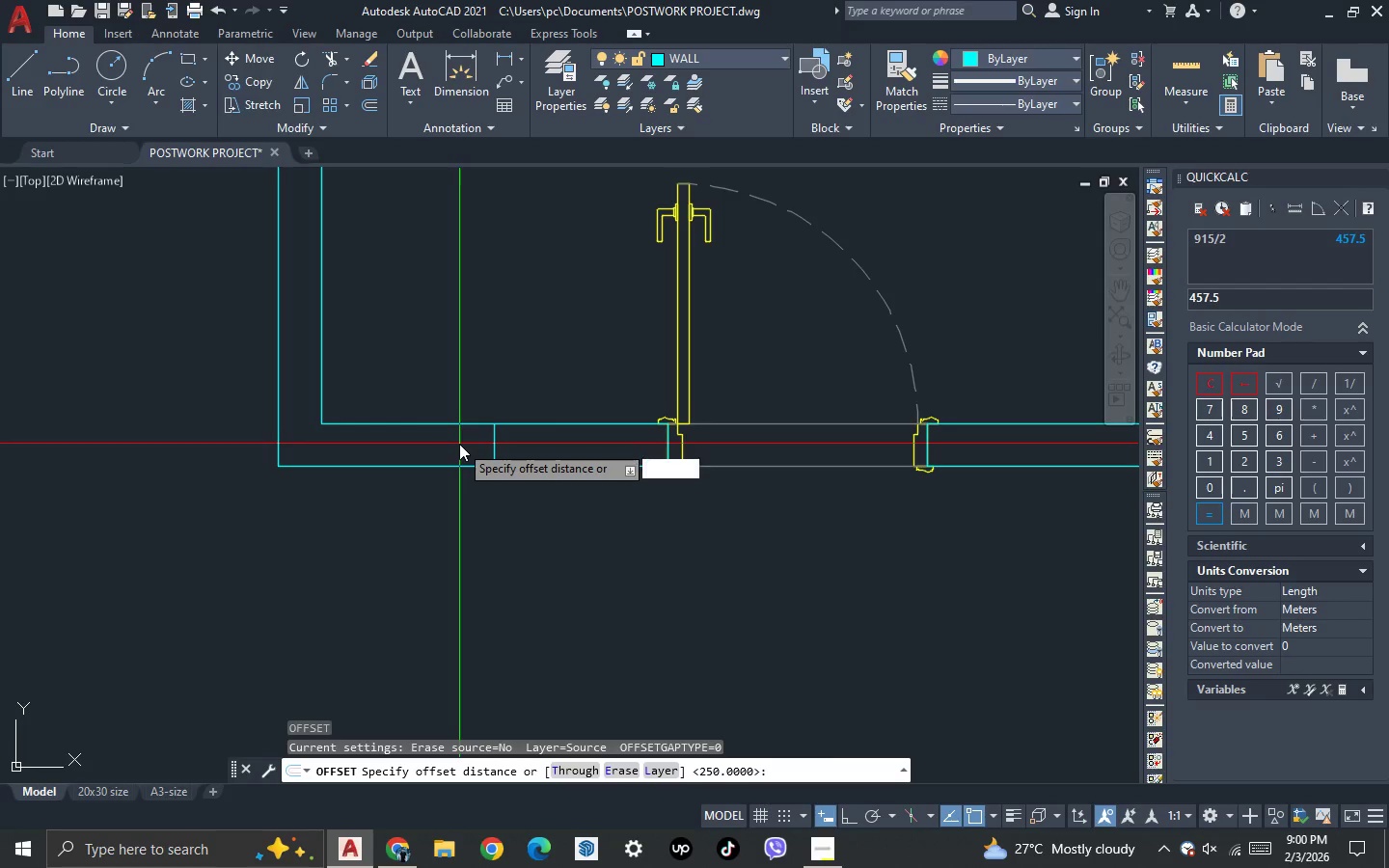 
type(600)
 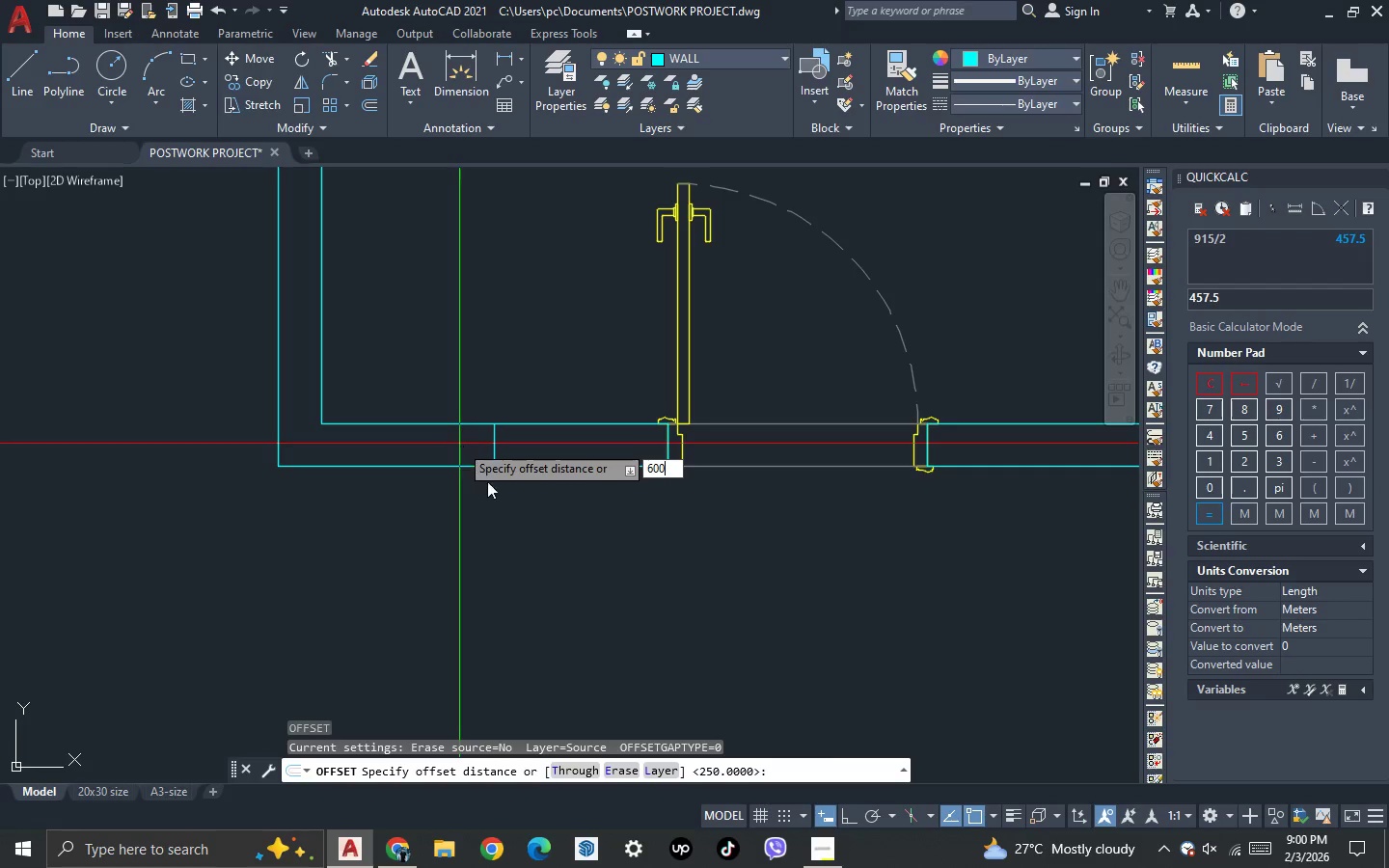 
key(Enter)
 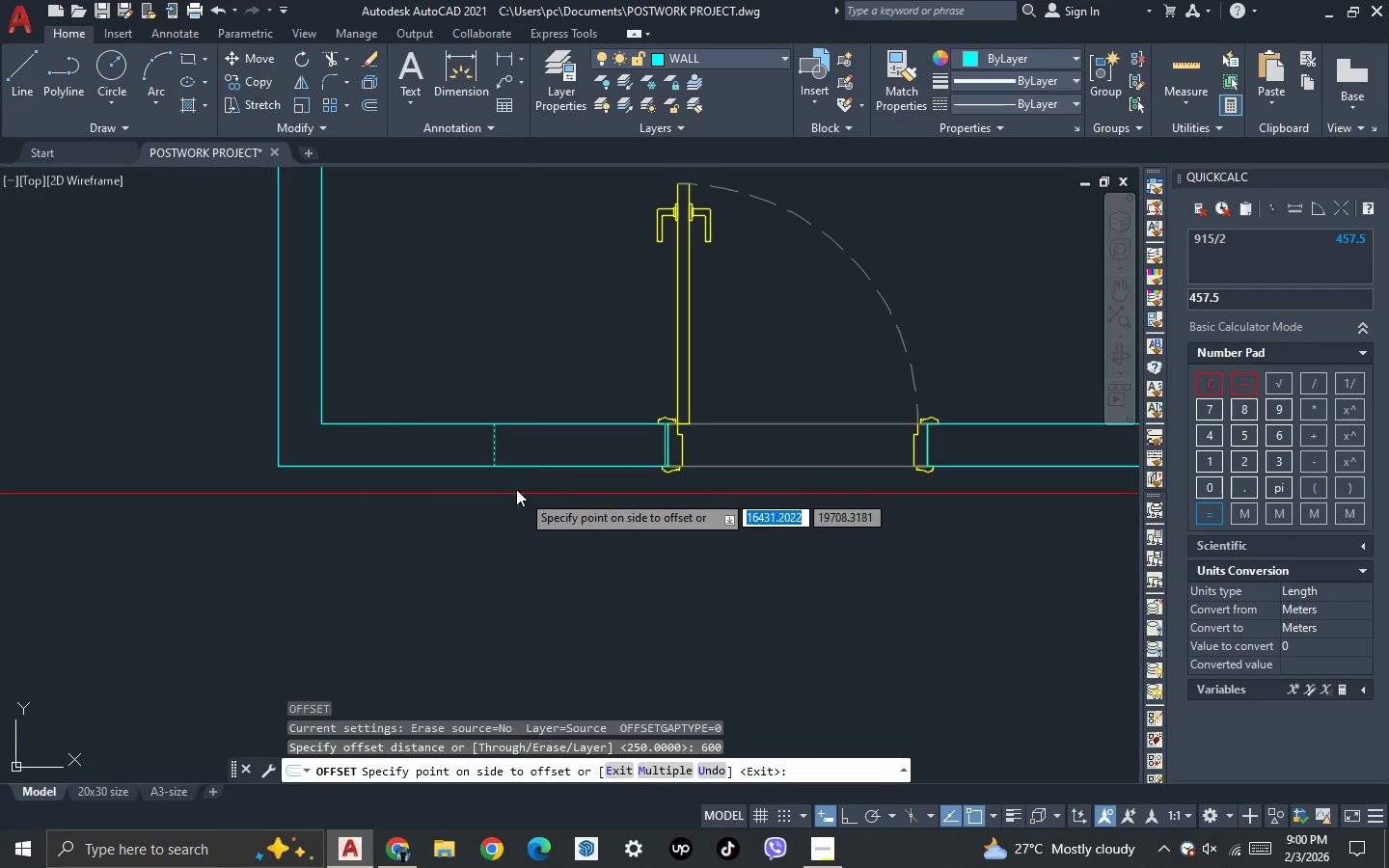 
key(Escape)
 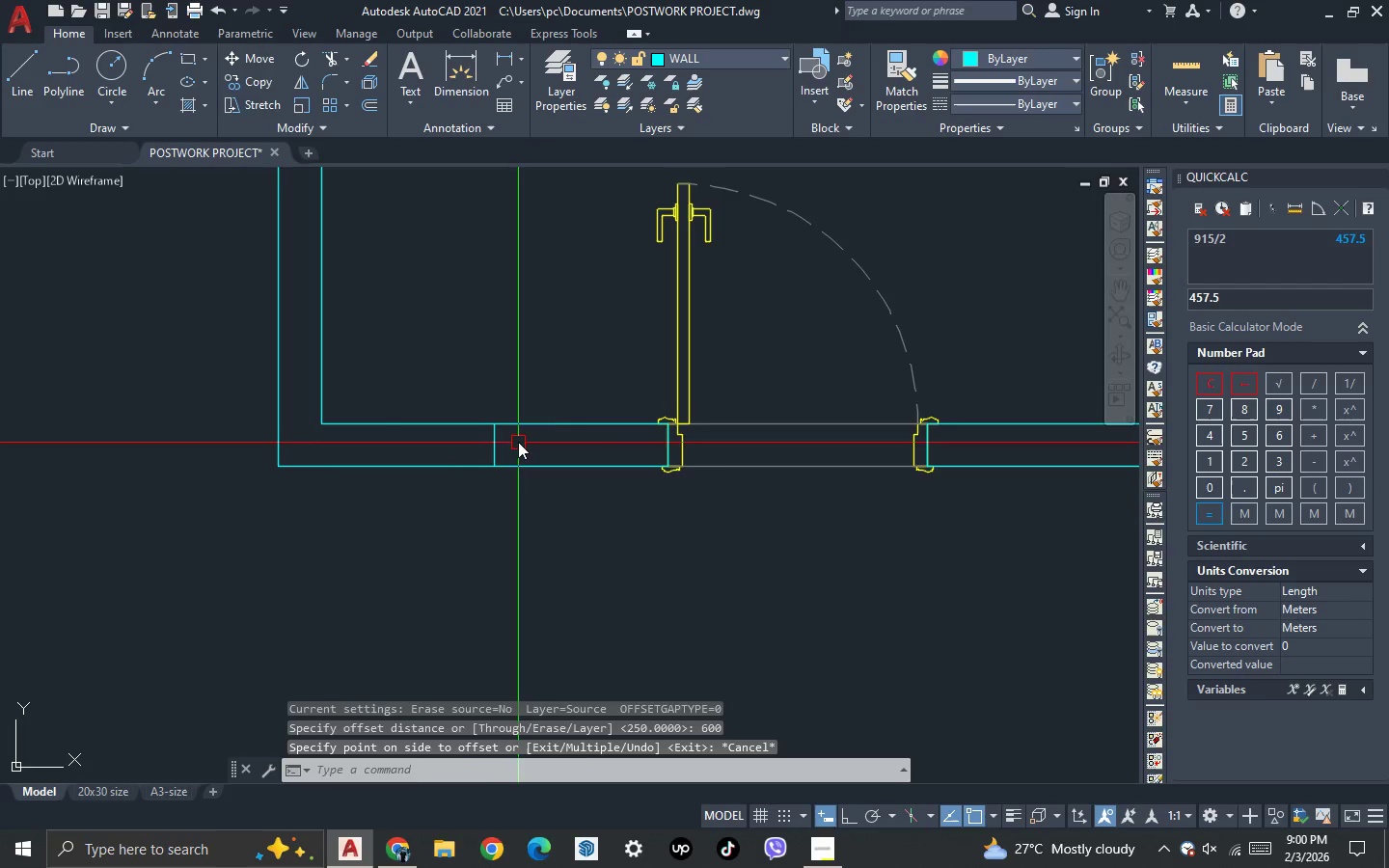 
left_click_drag(start_coordinate=[518, 441], to_coordinate=[501, 442])
 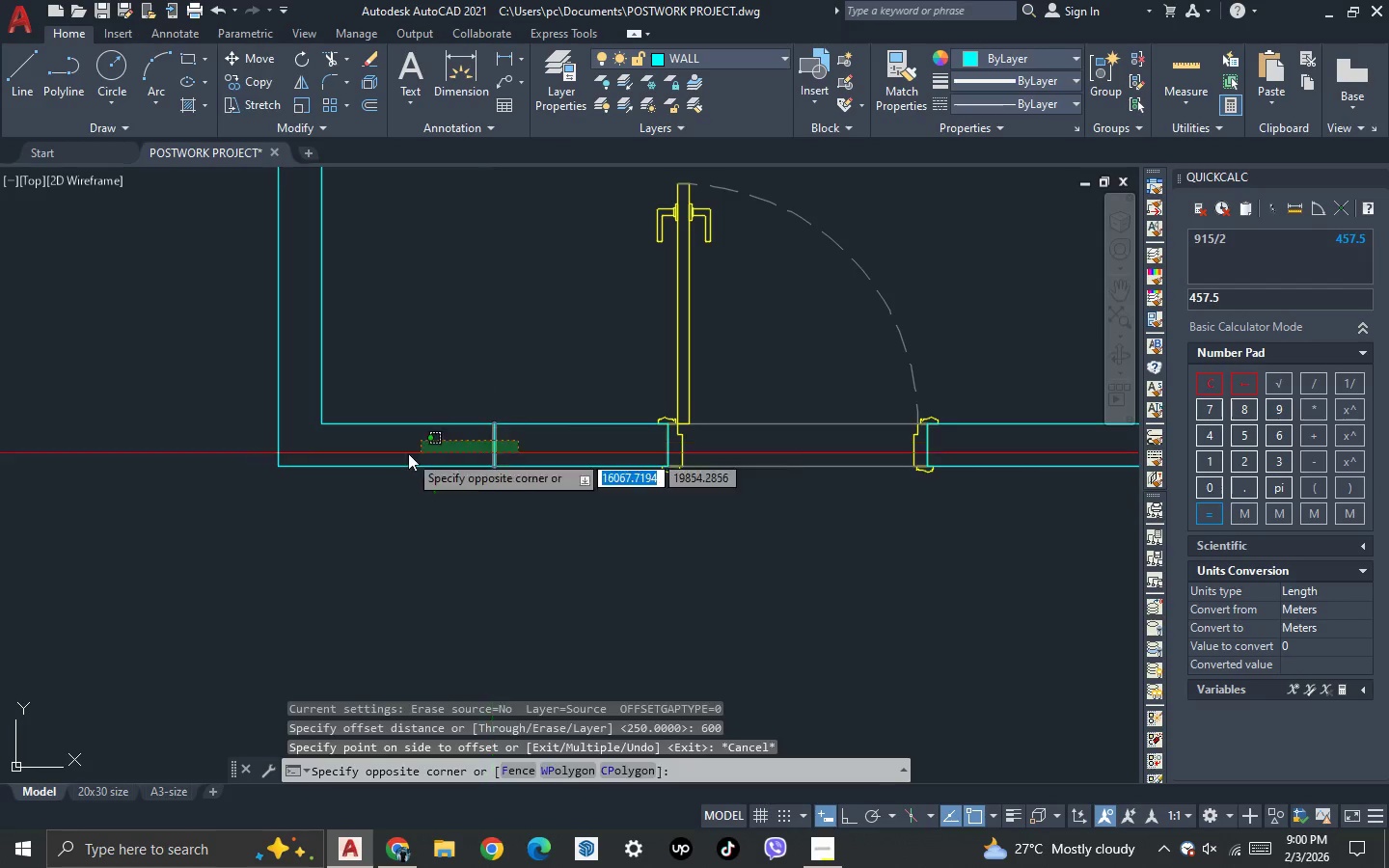 
double_click([408, 453])
 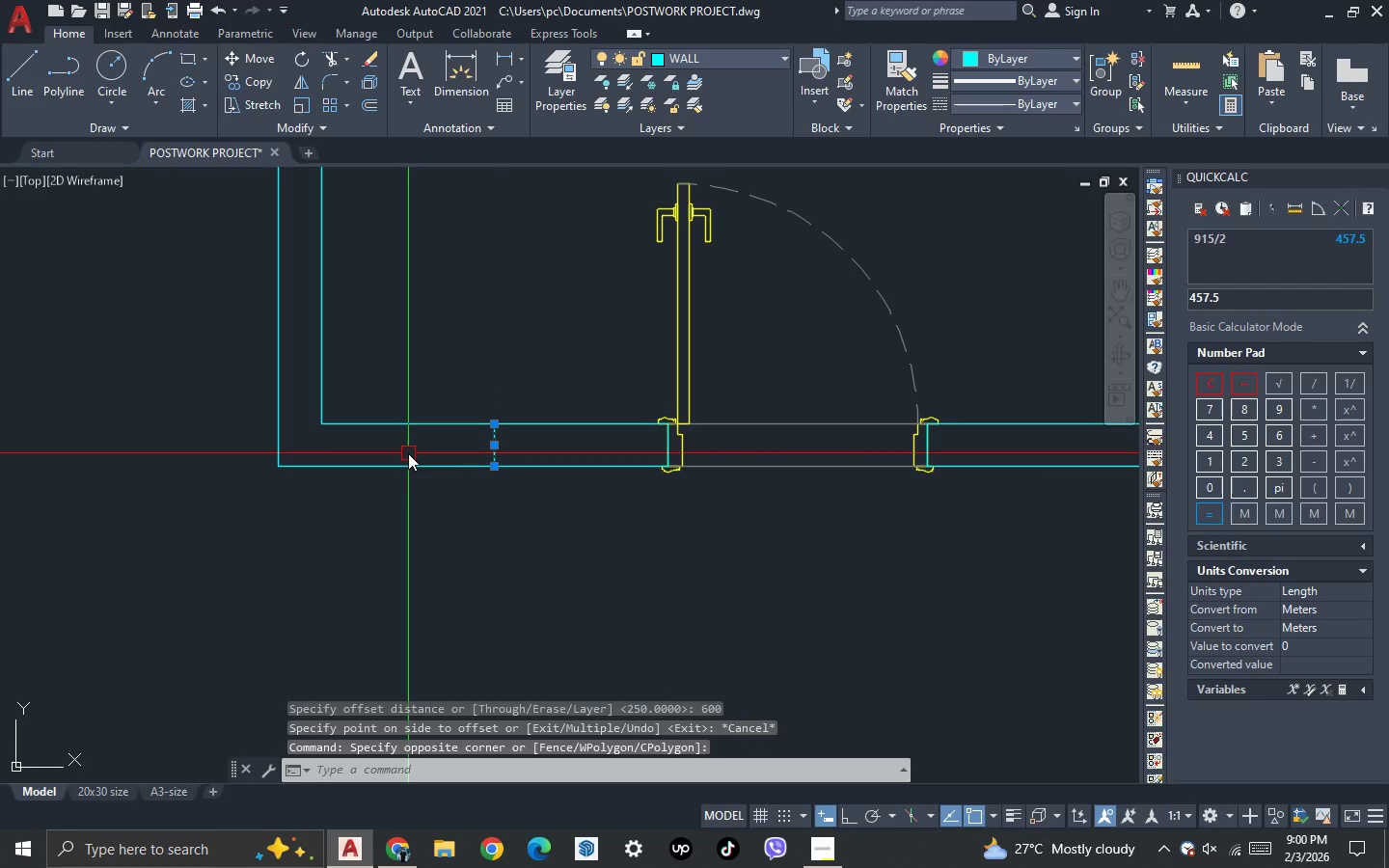 
key(O)
 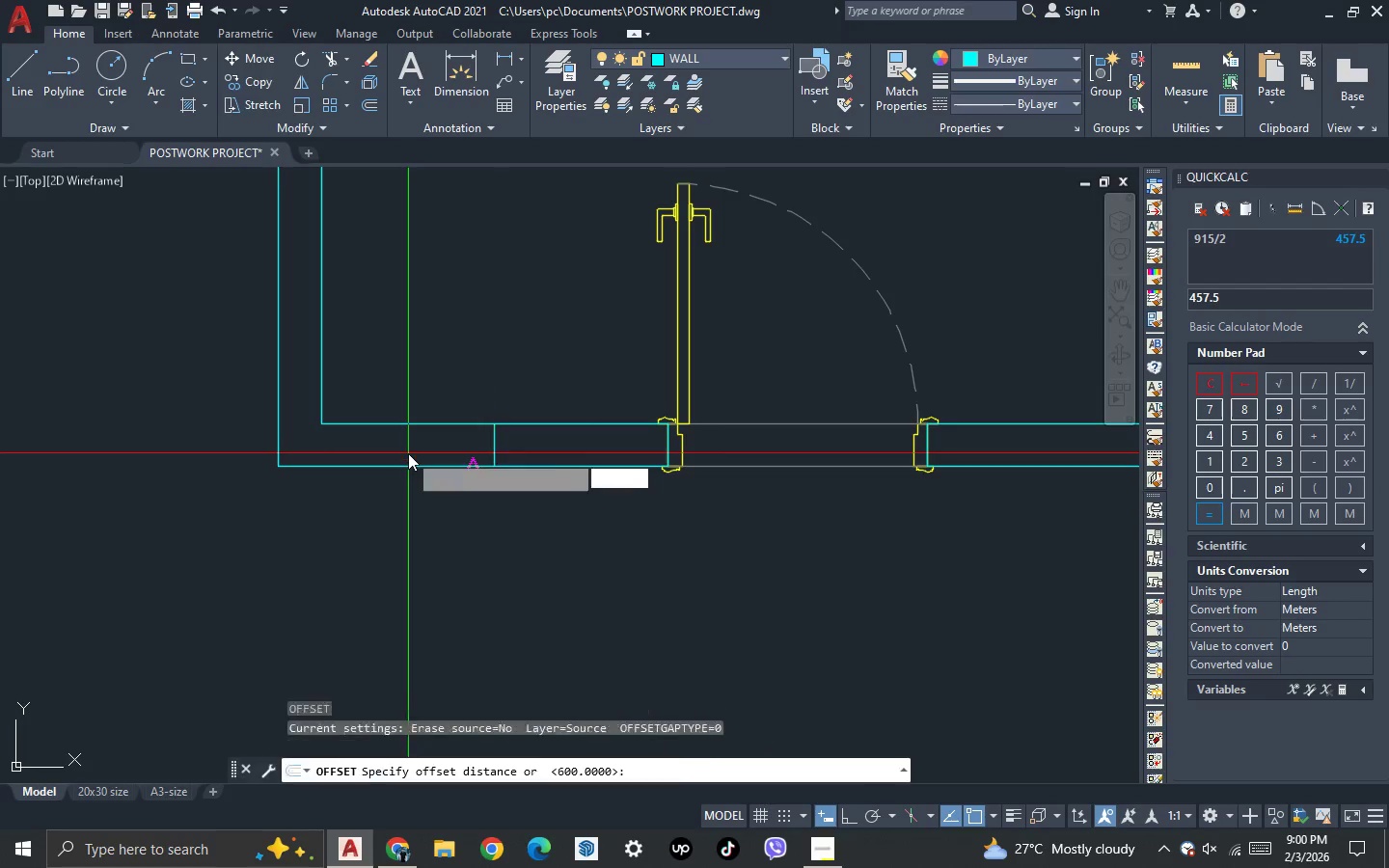 
key(Enter)
 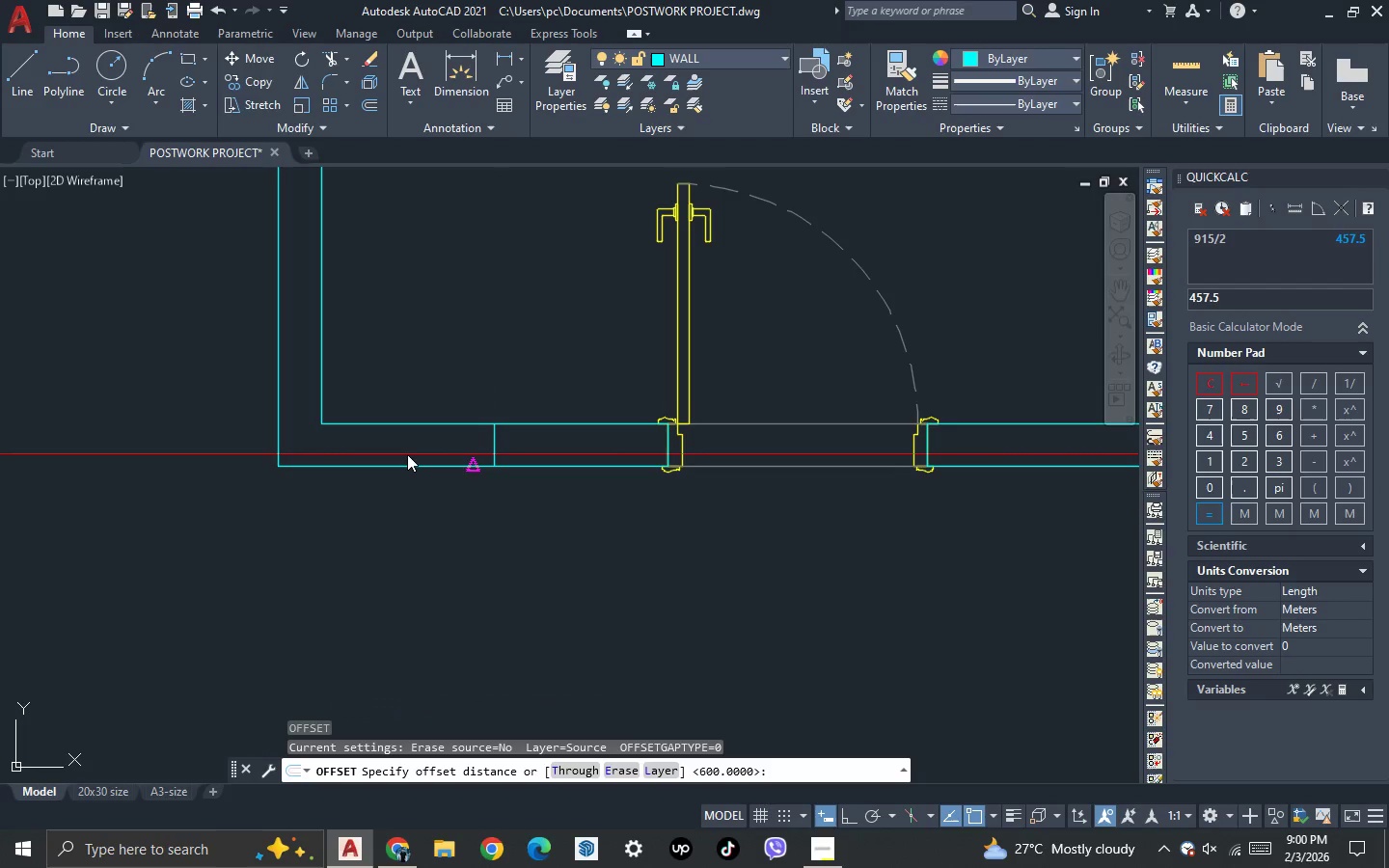 
type(400)
 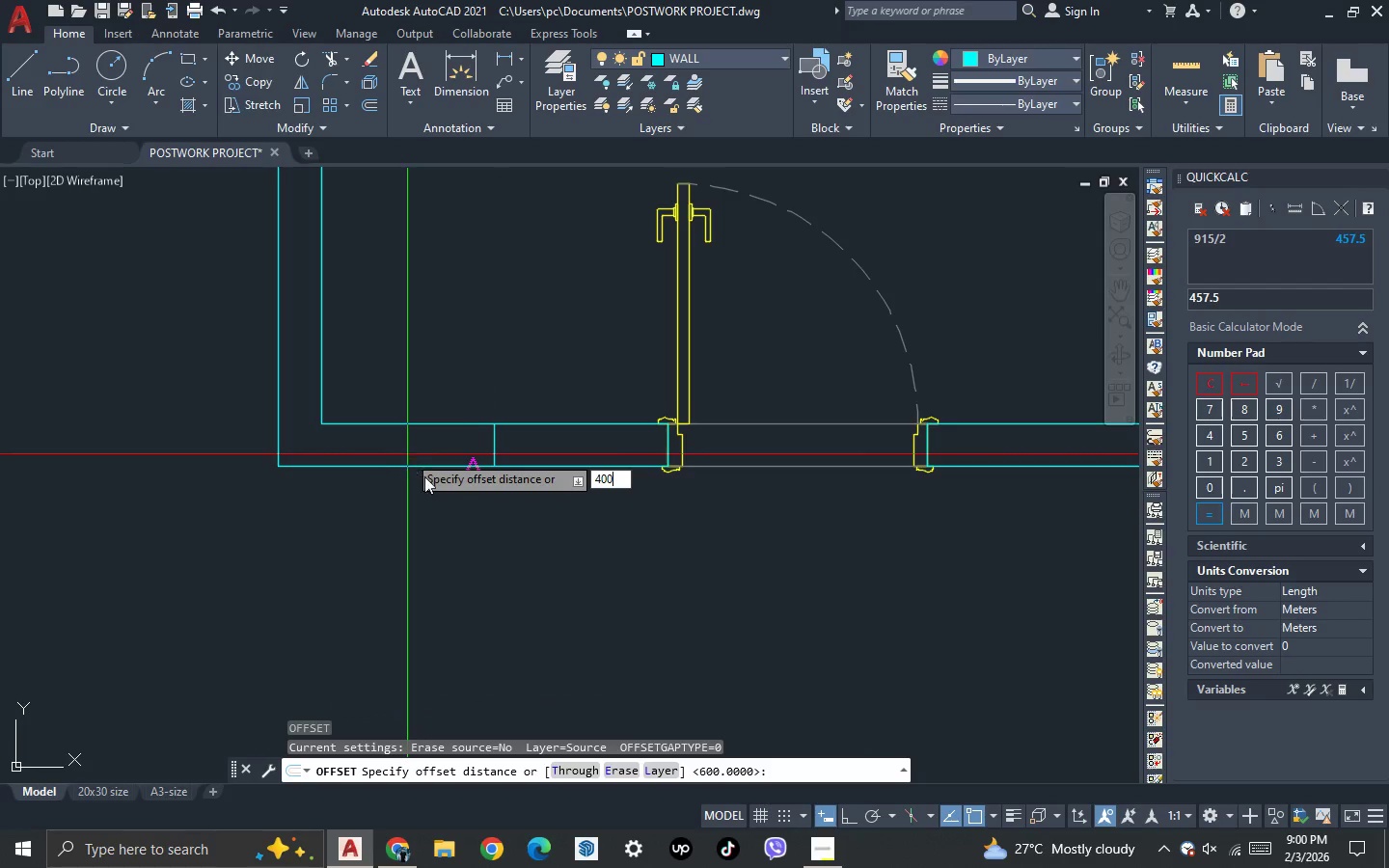 
key(Enter)
 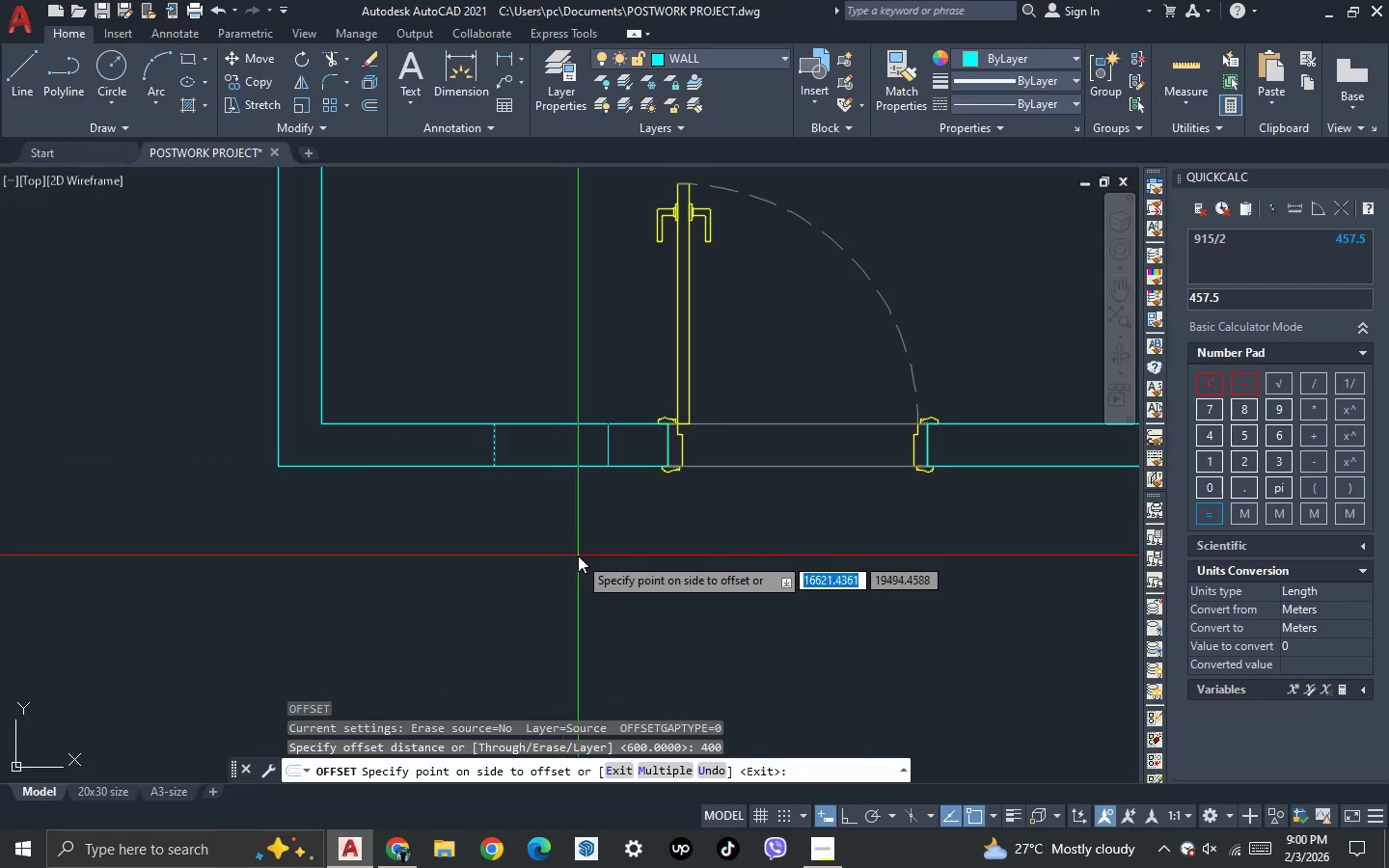 
left_click_drag(start_coordinate=[578, 554], to_coordinate=[573, 546])
 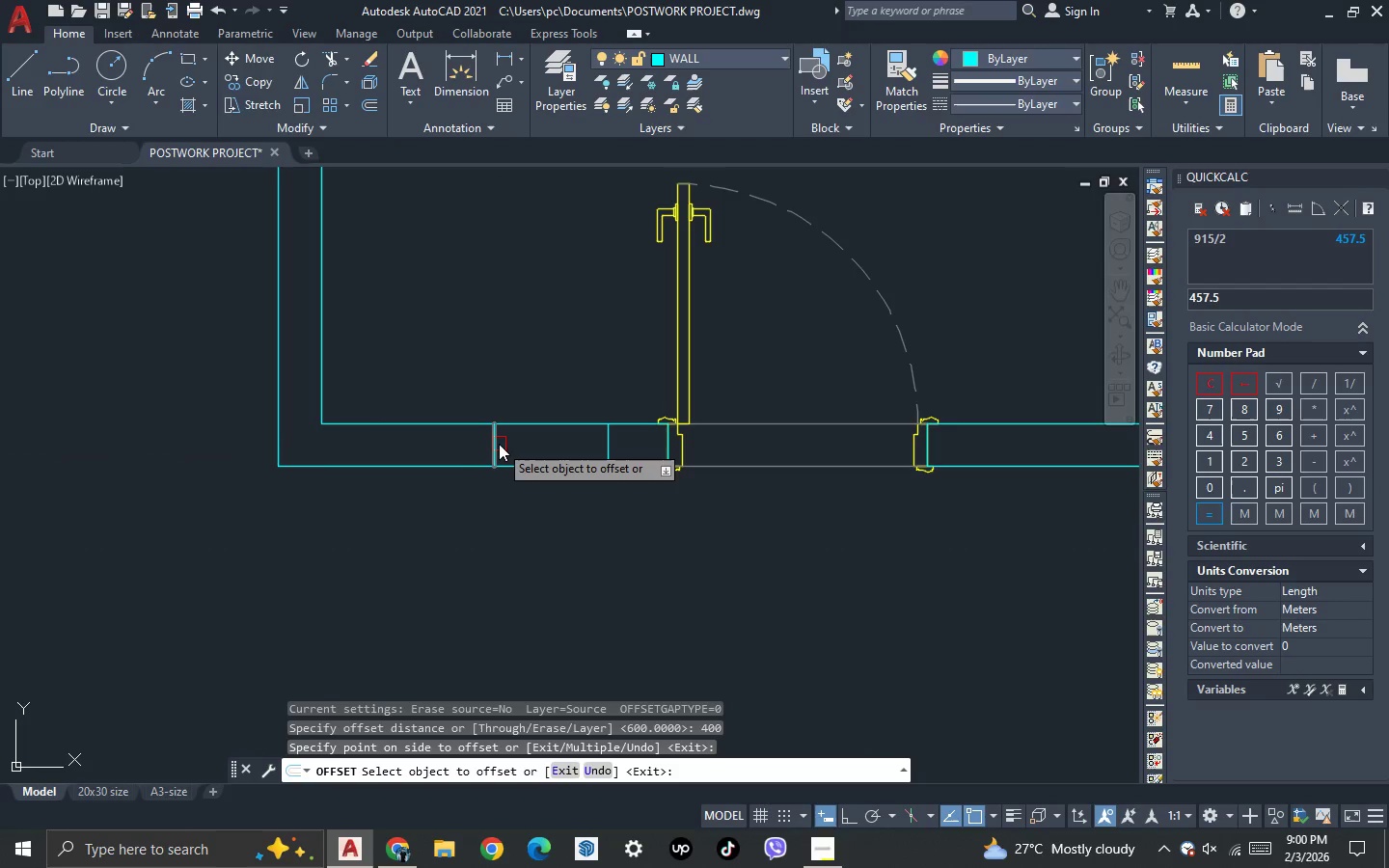 
left_click([498, 444])
 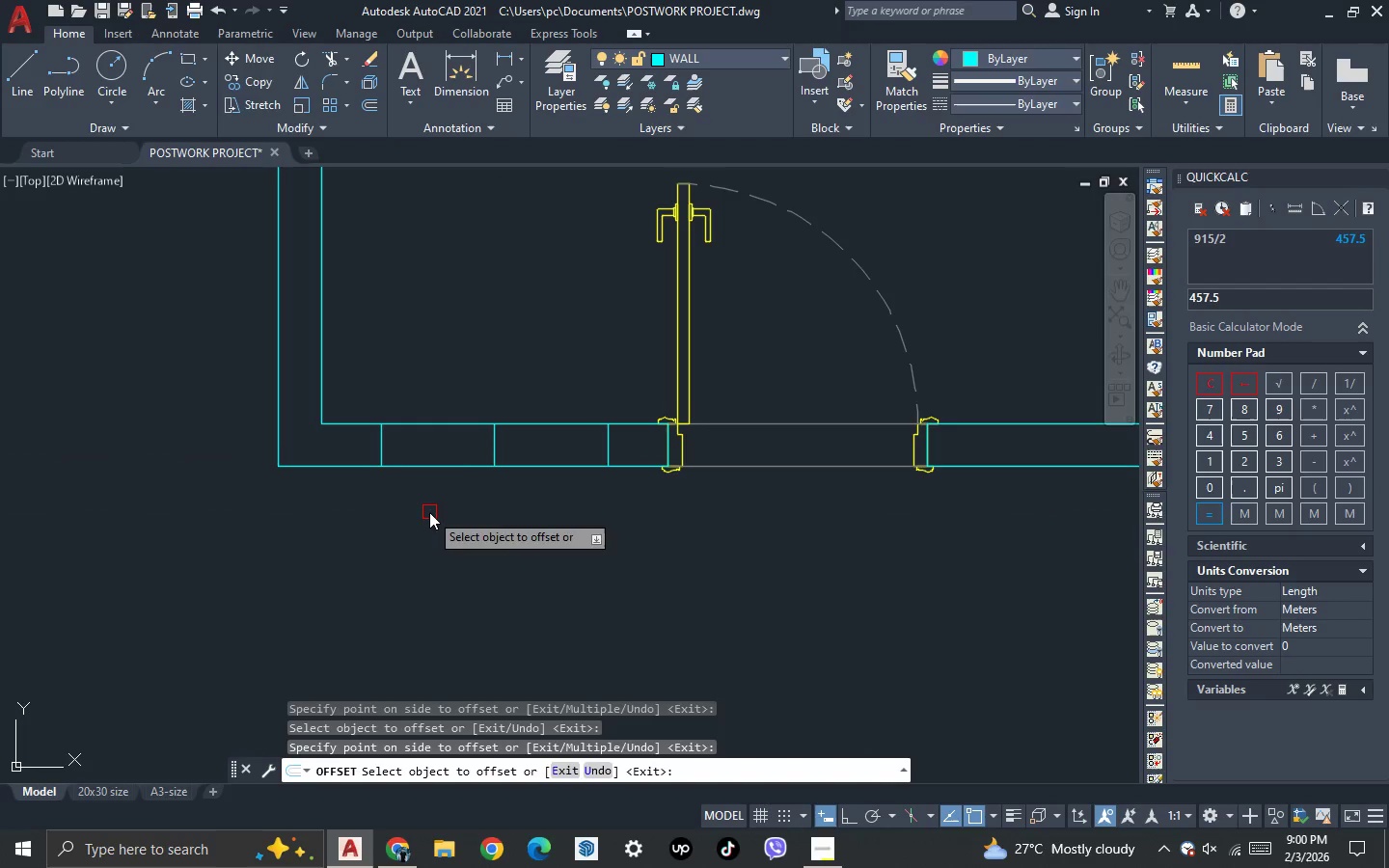 
key(Escape)
 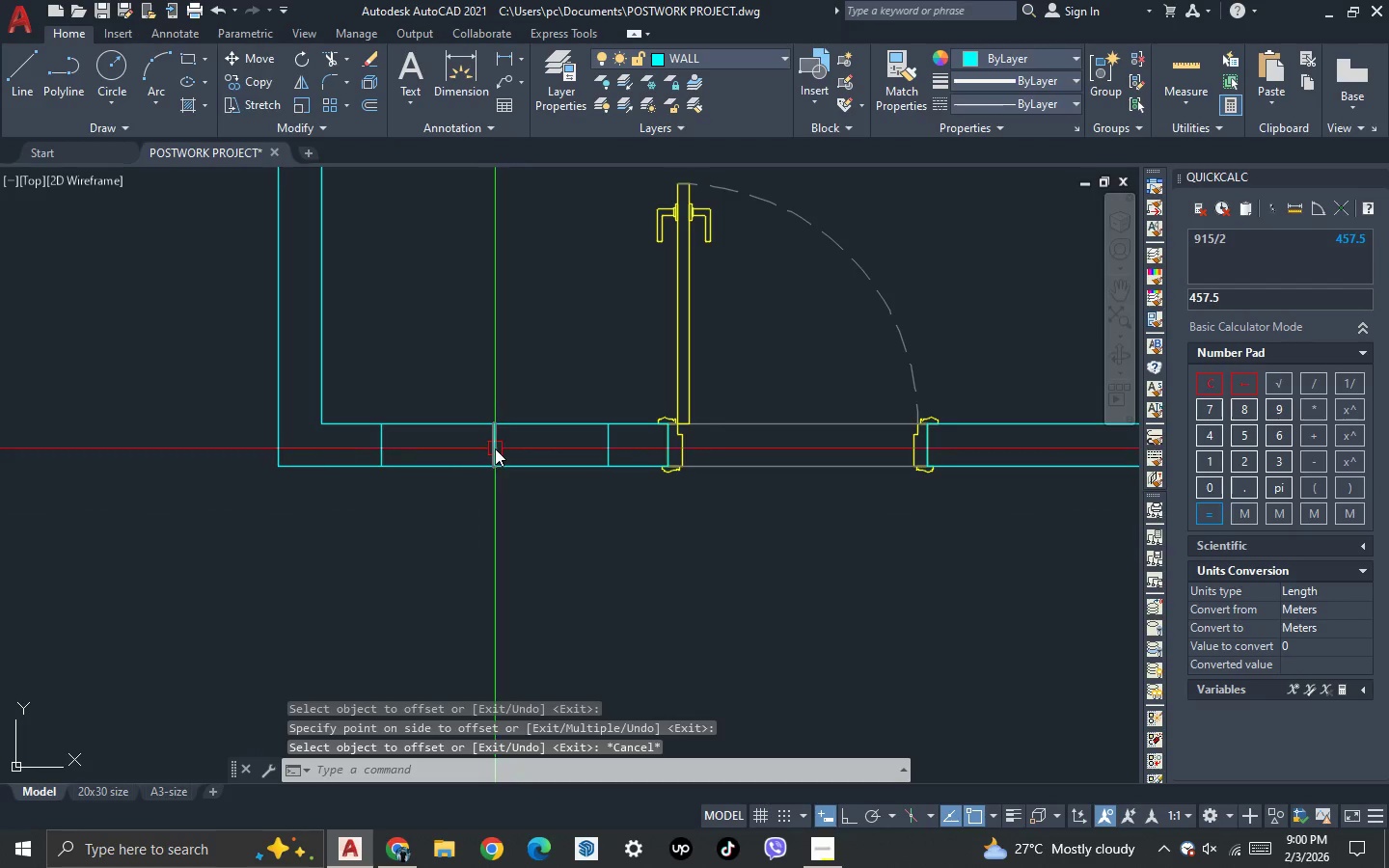 
left_click([496, 448])
 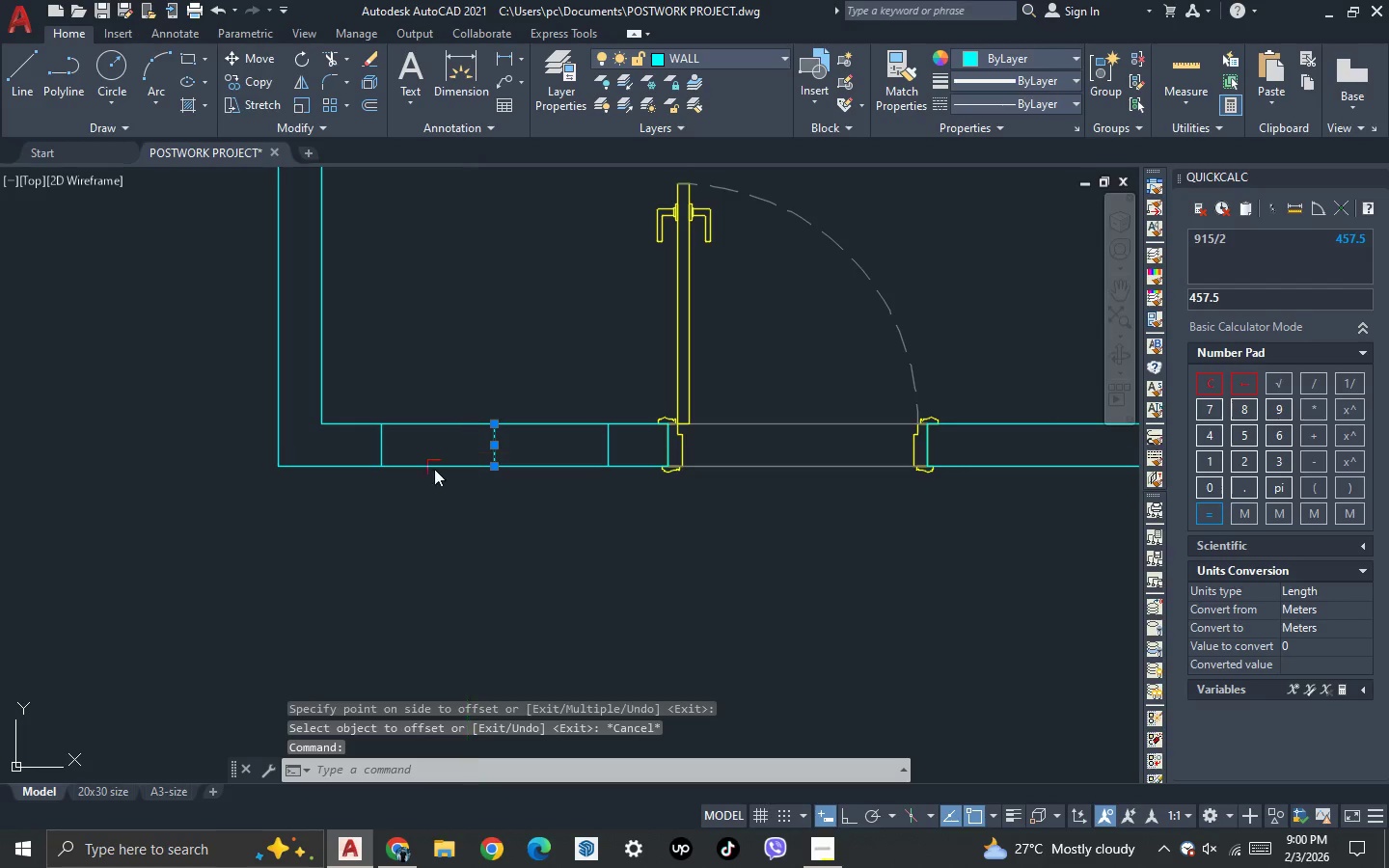 
type([Delete]AW2 S )
 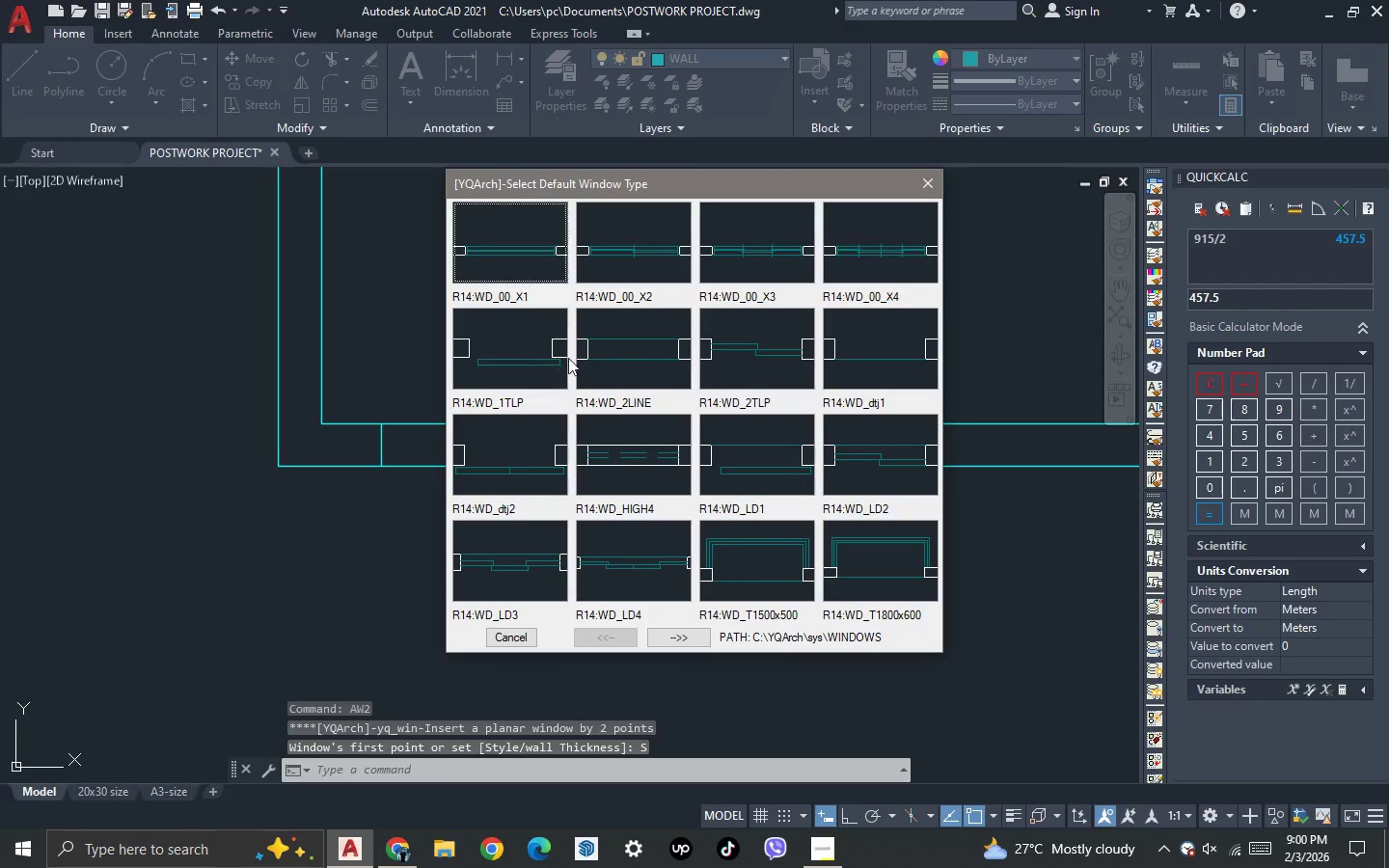 
left_click([610, 259])
 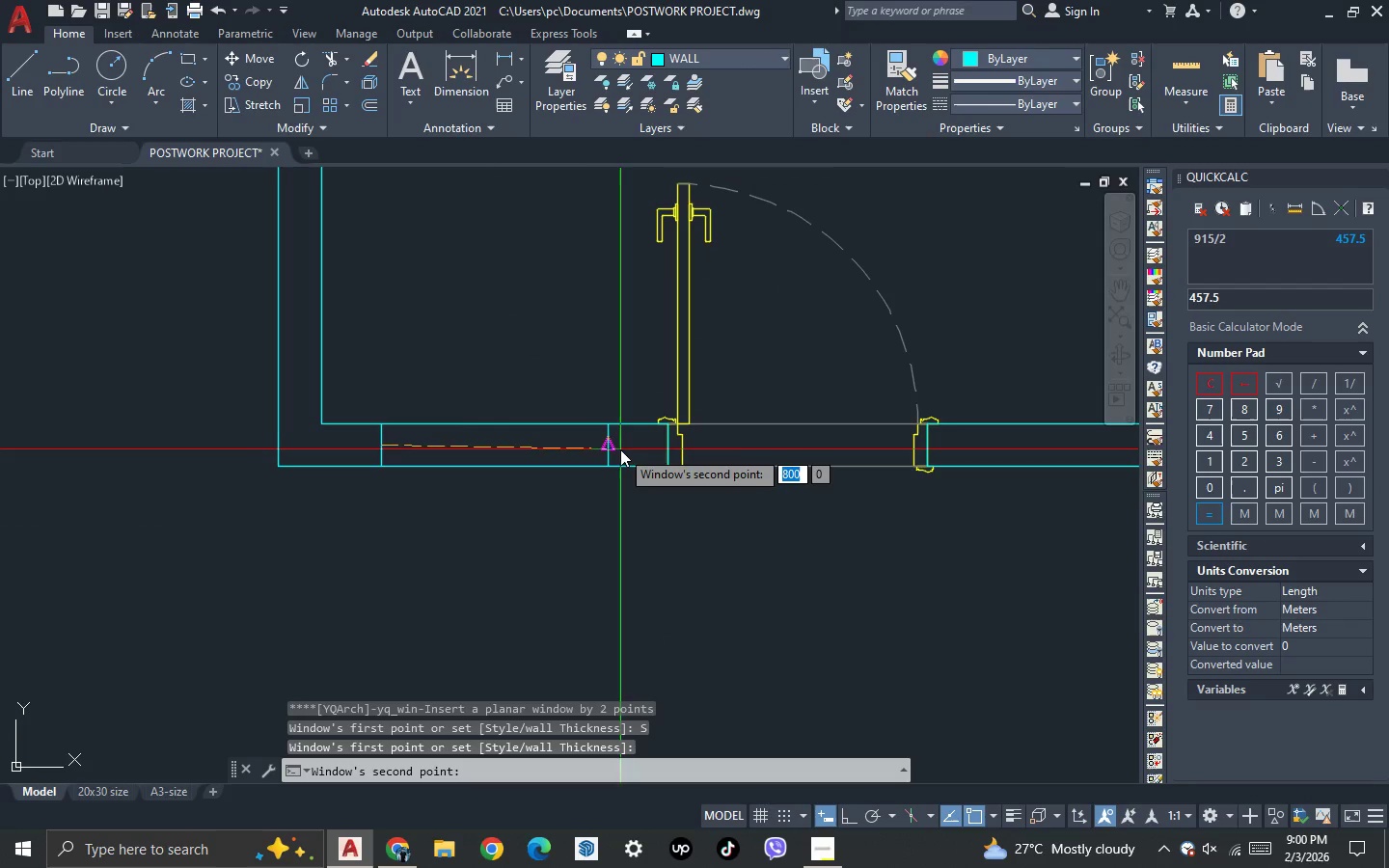 
left_click([607, 447])
 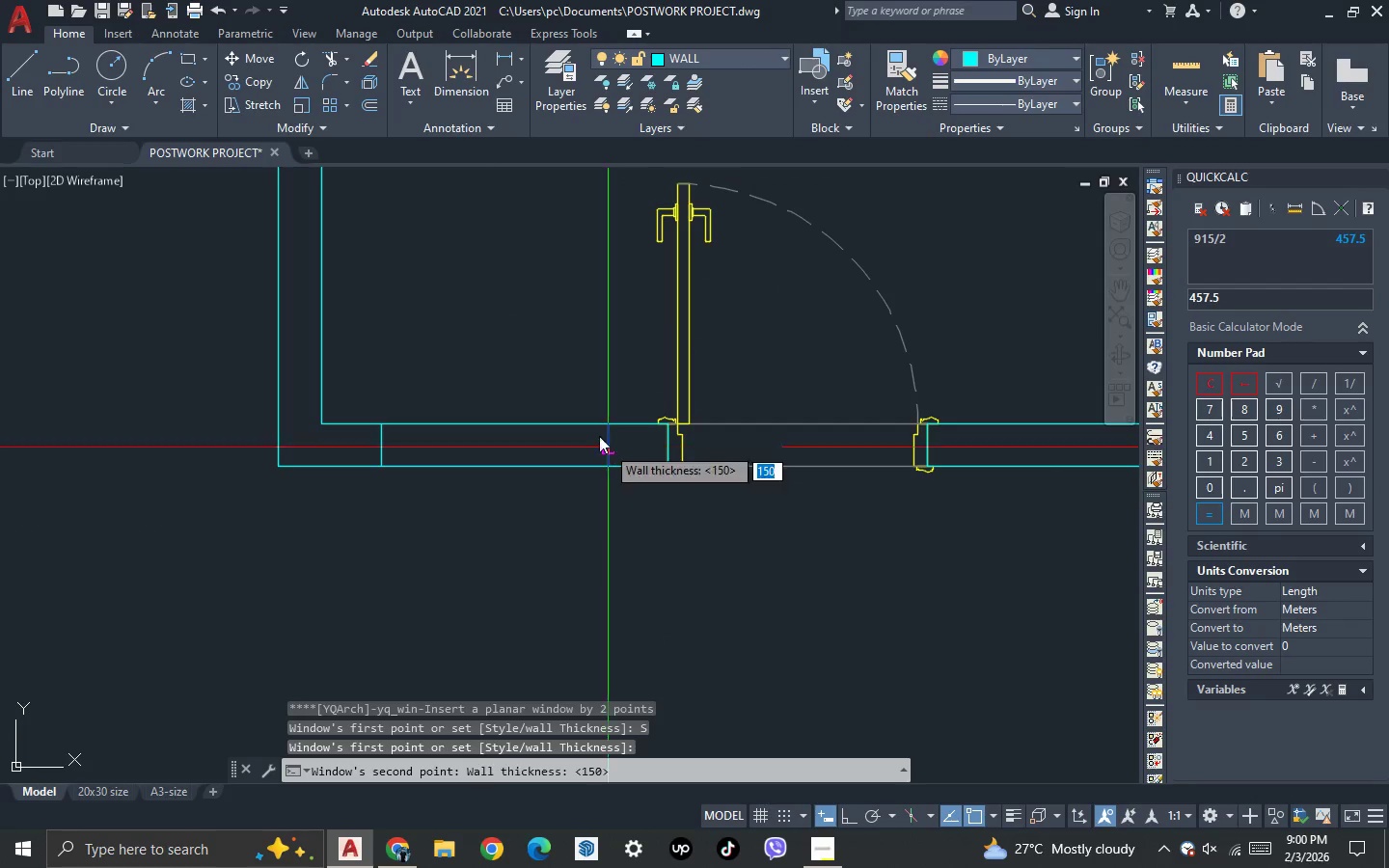 
mouse_move([566, 356])
 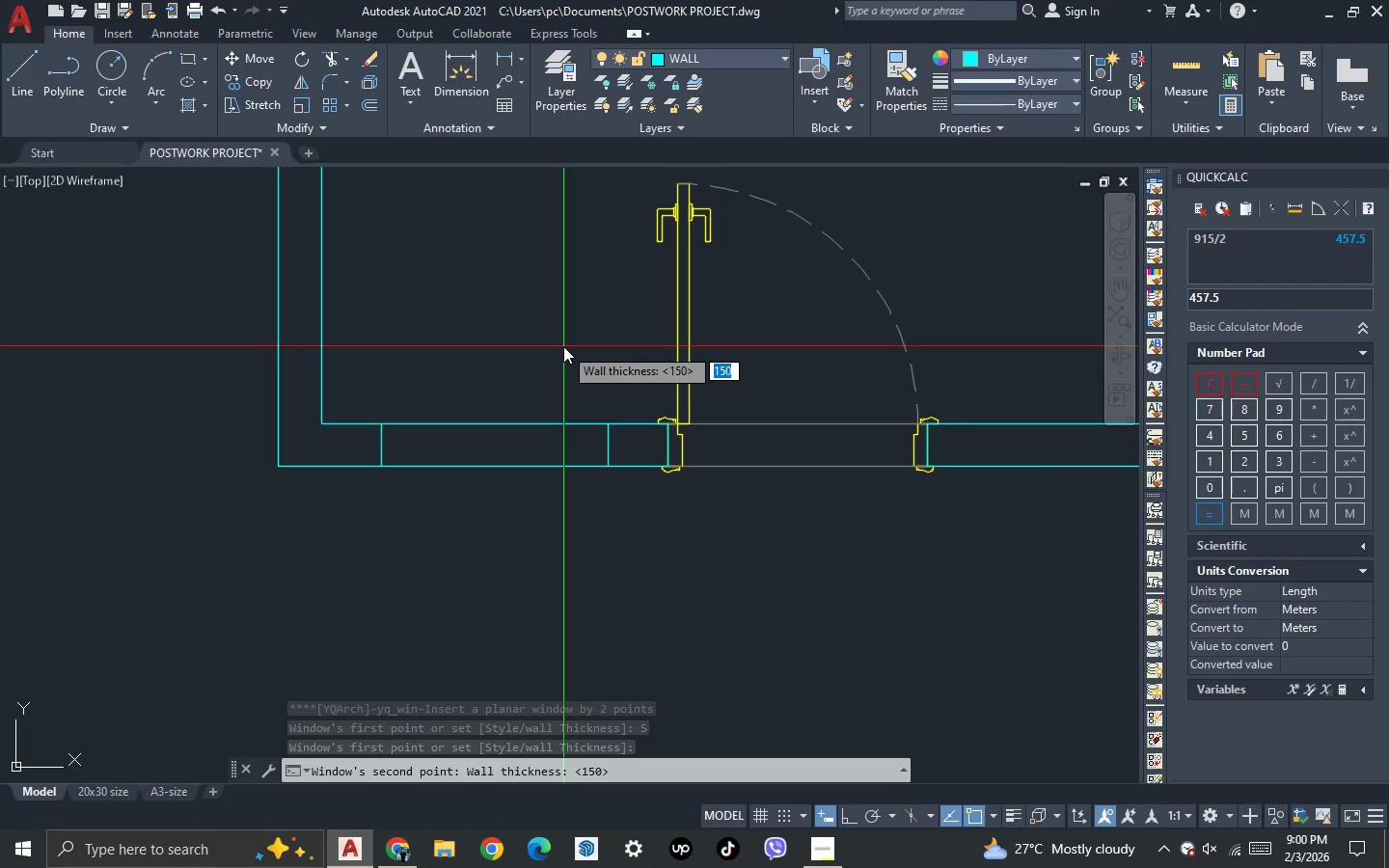 
type(100)
 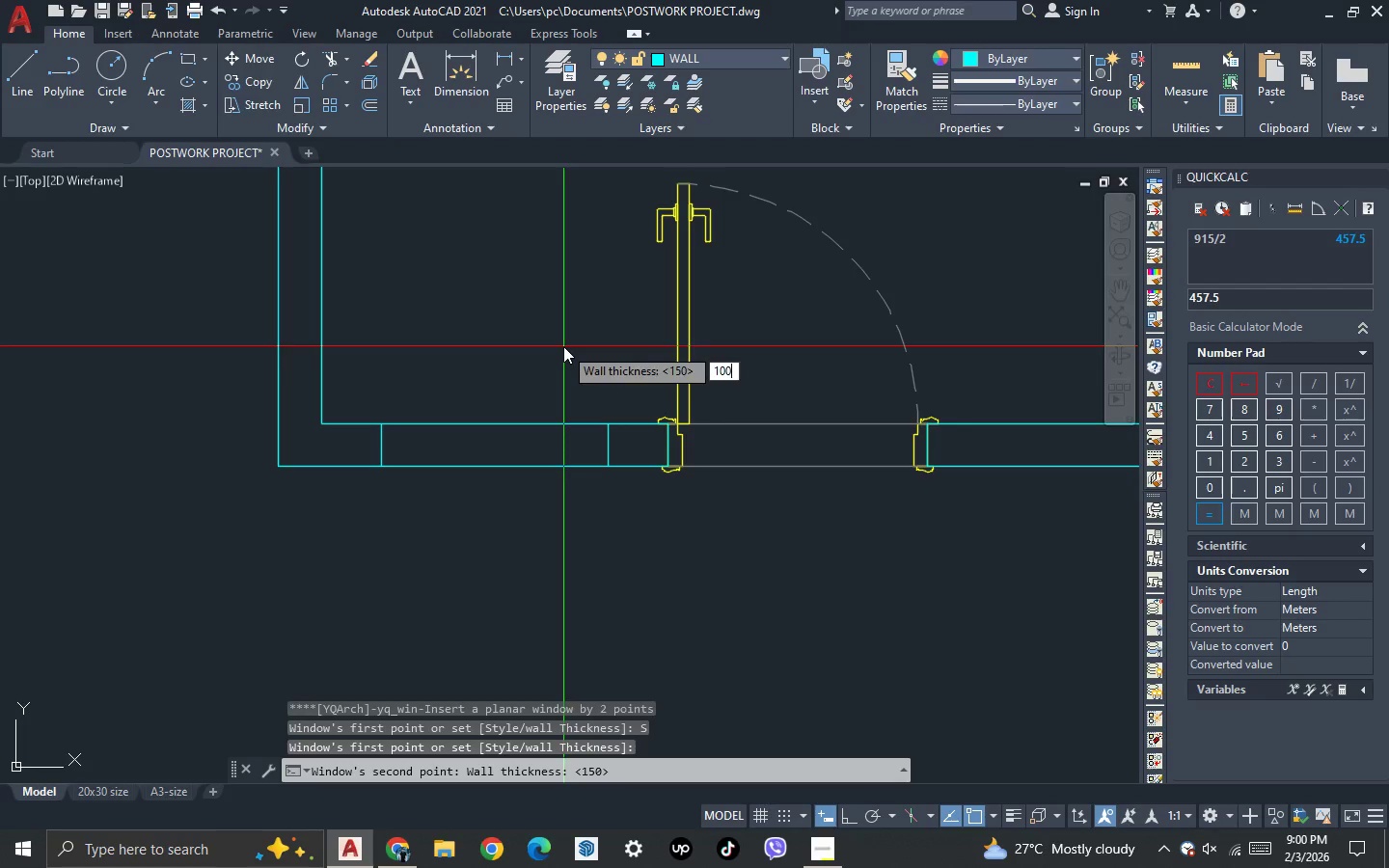 
key(Enter)
 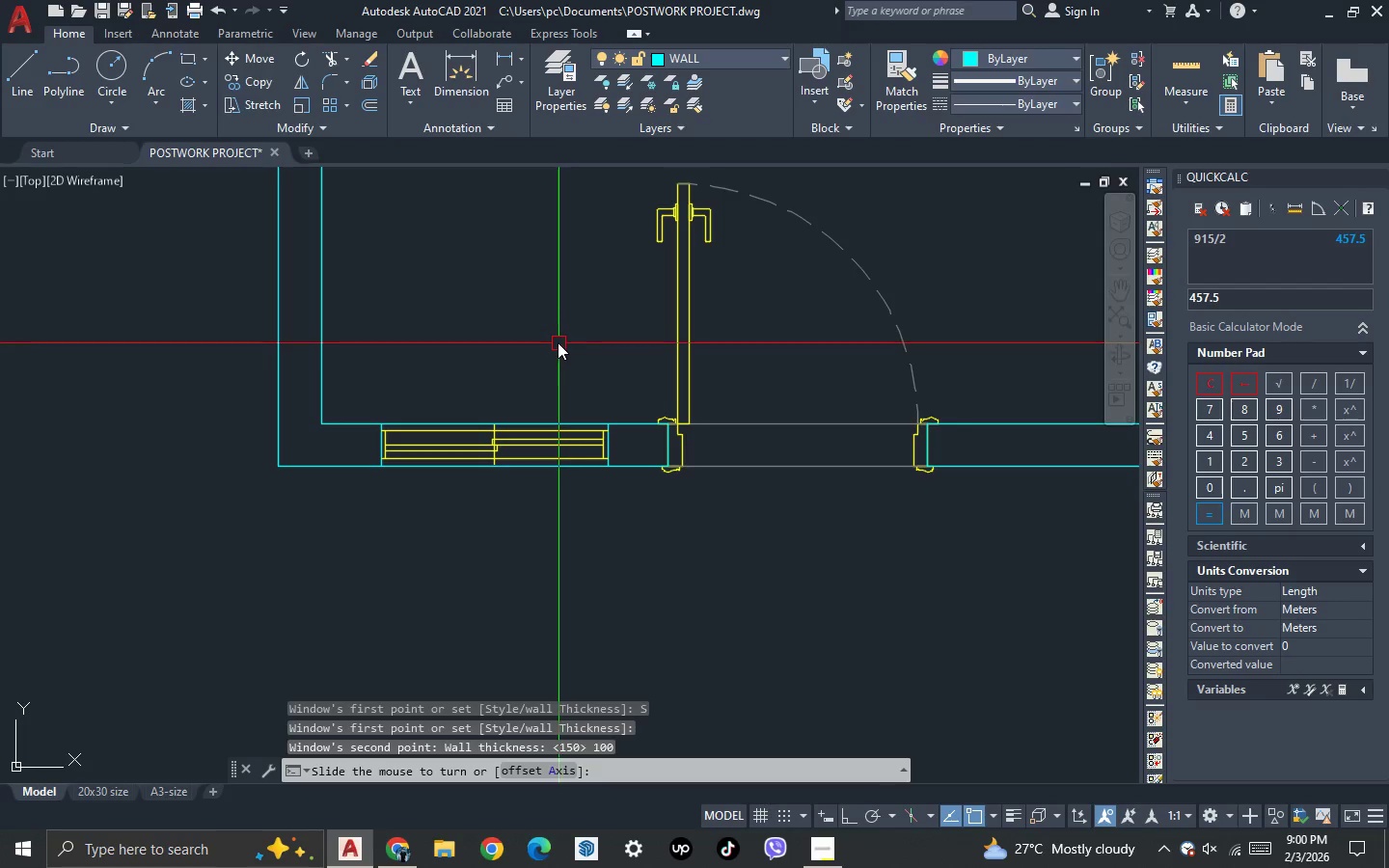 
left_click([557, 341])
 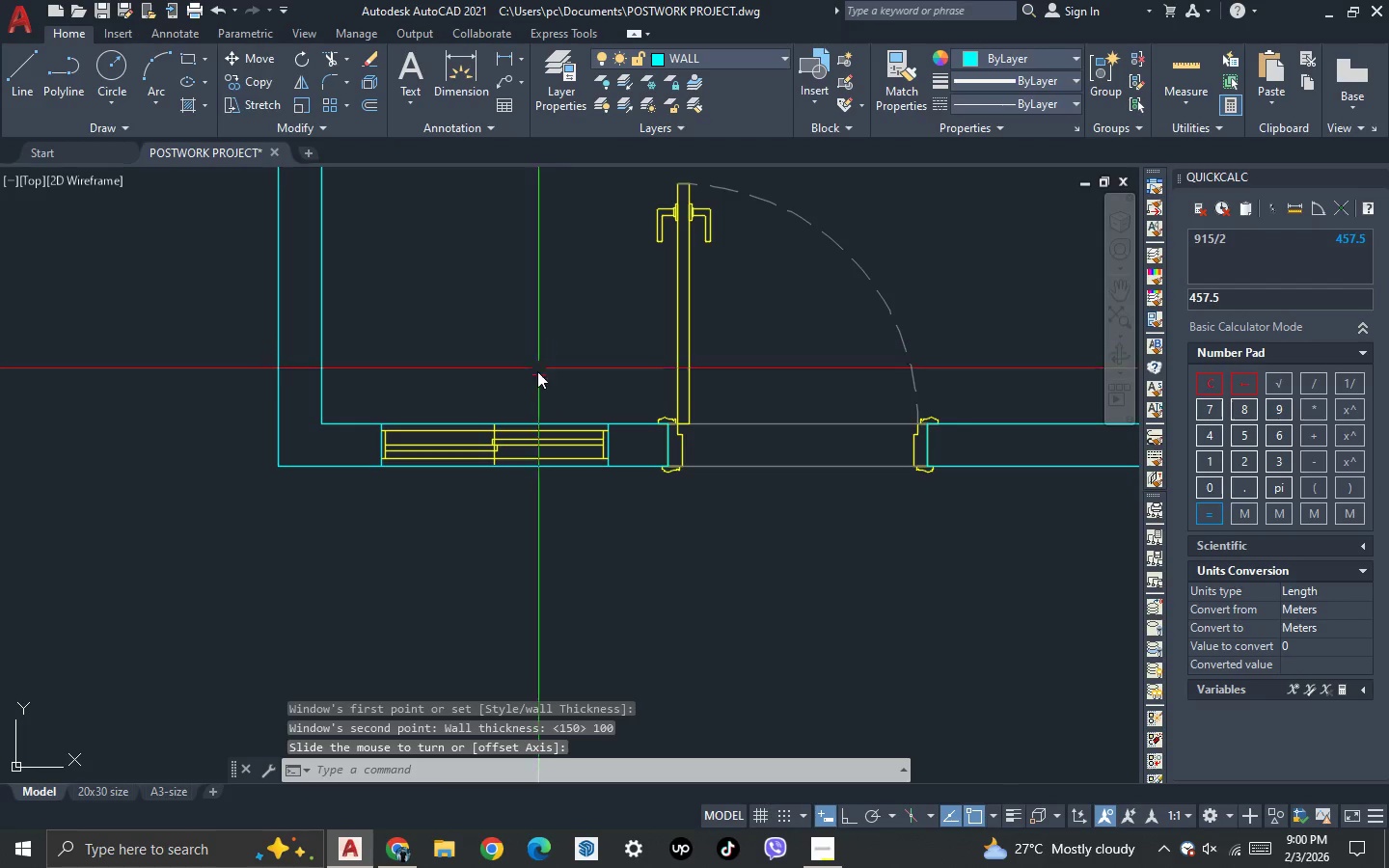 
key(Escape)
 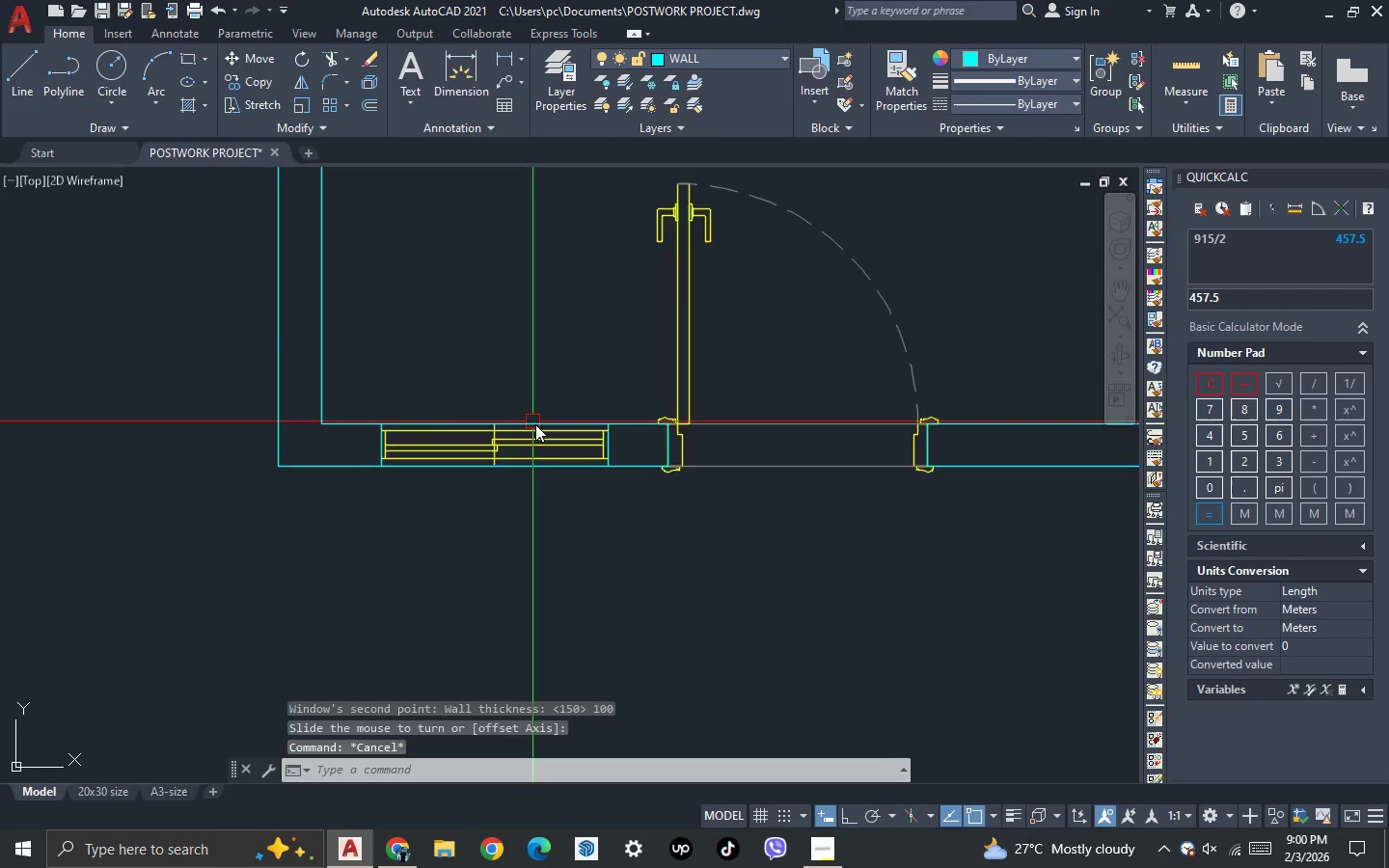 
scroll: coordinate [535, 425], scroll_direction: down, amount: 2.0
 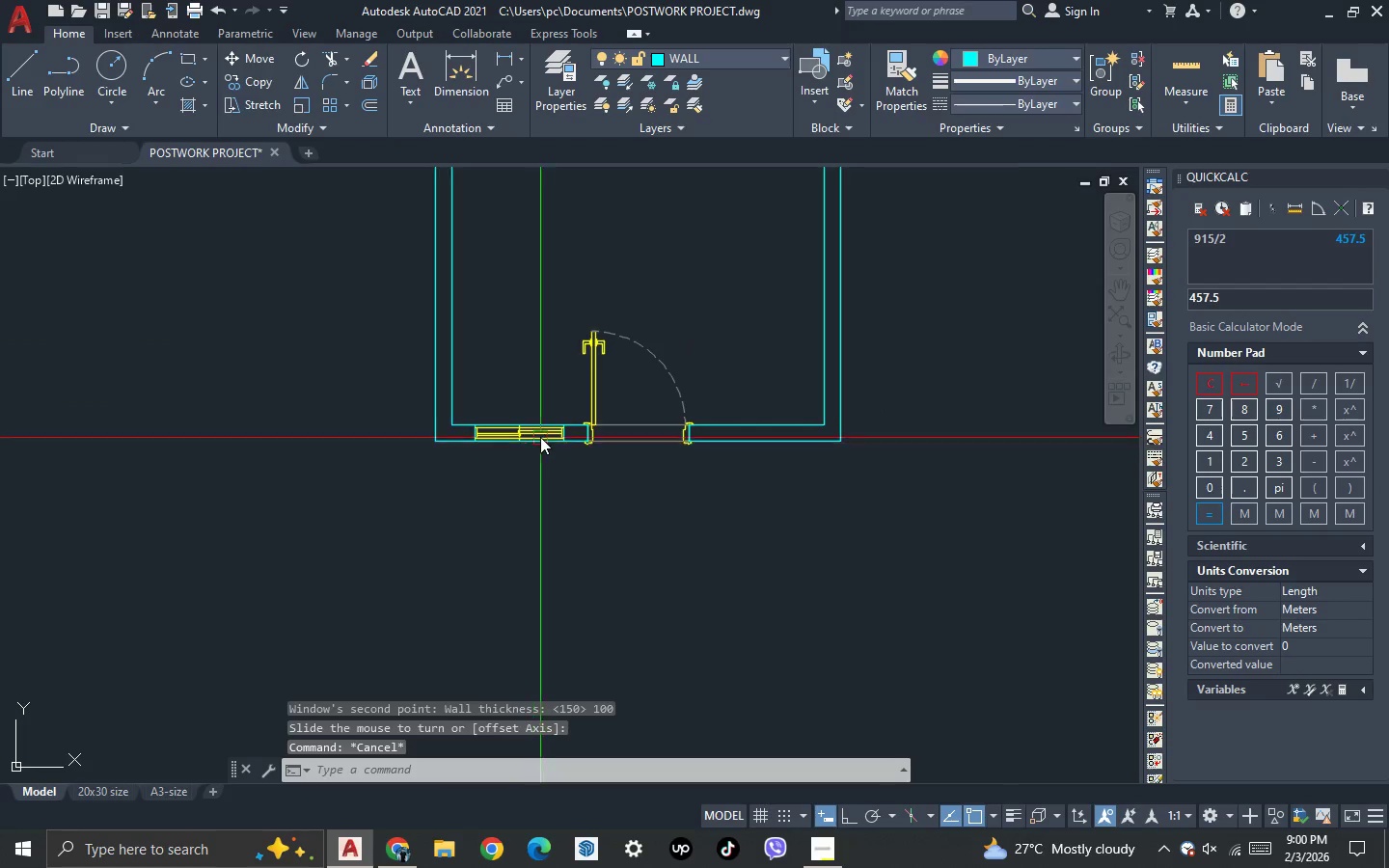 
left_click_drag(start_coordinate=[656, 428], to_coordinate=[645, 428])
 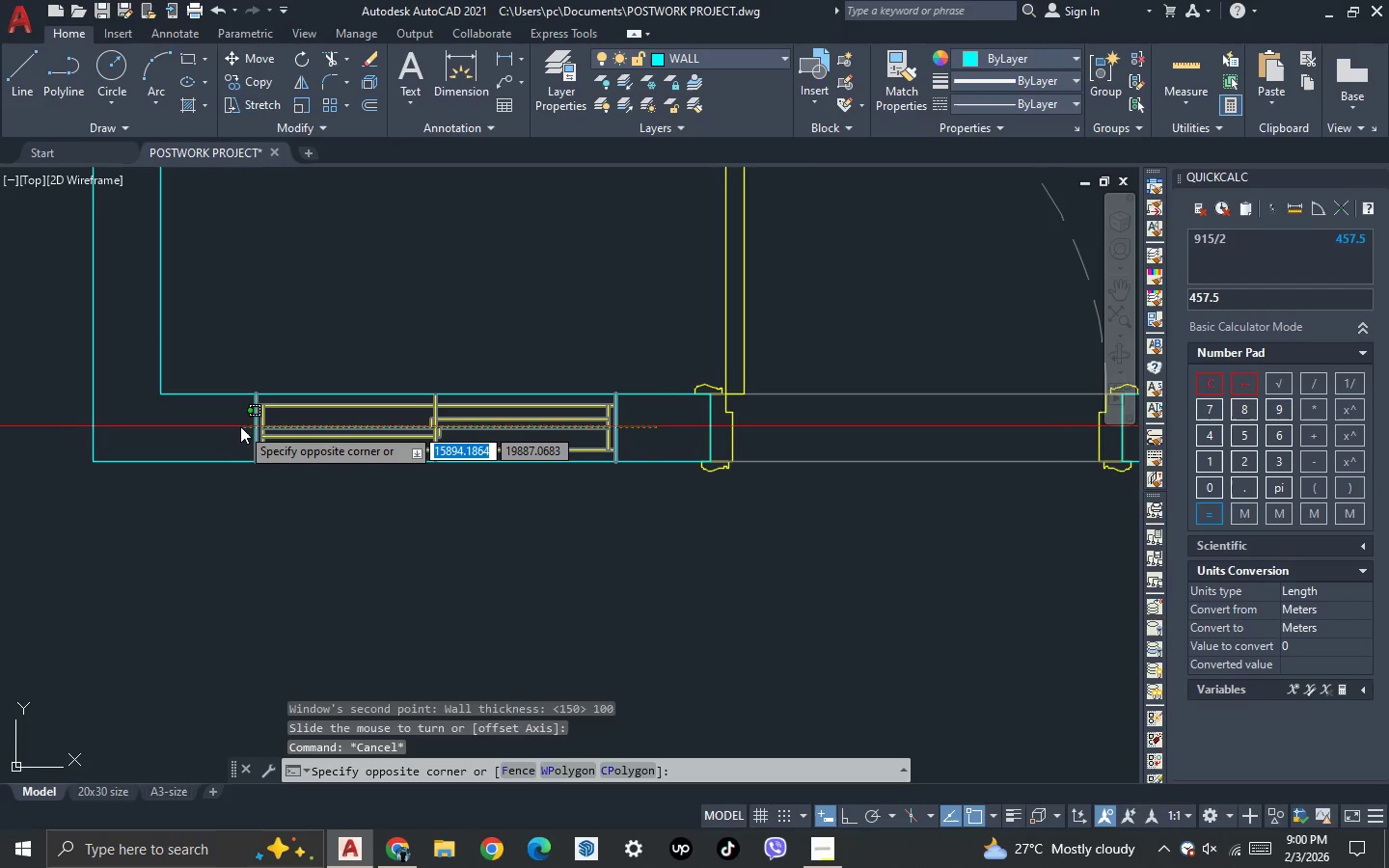 
scroll: coordinate [556, 423], scroll_direction: up, amount: 3.0
 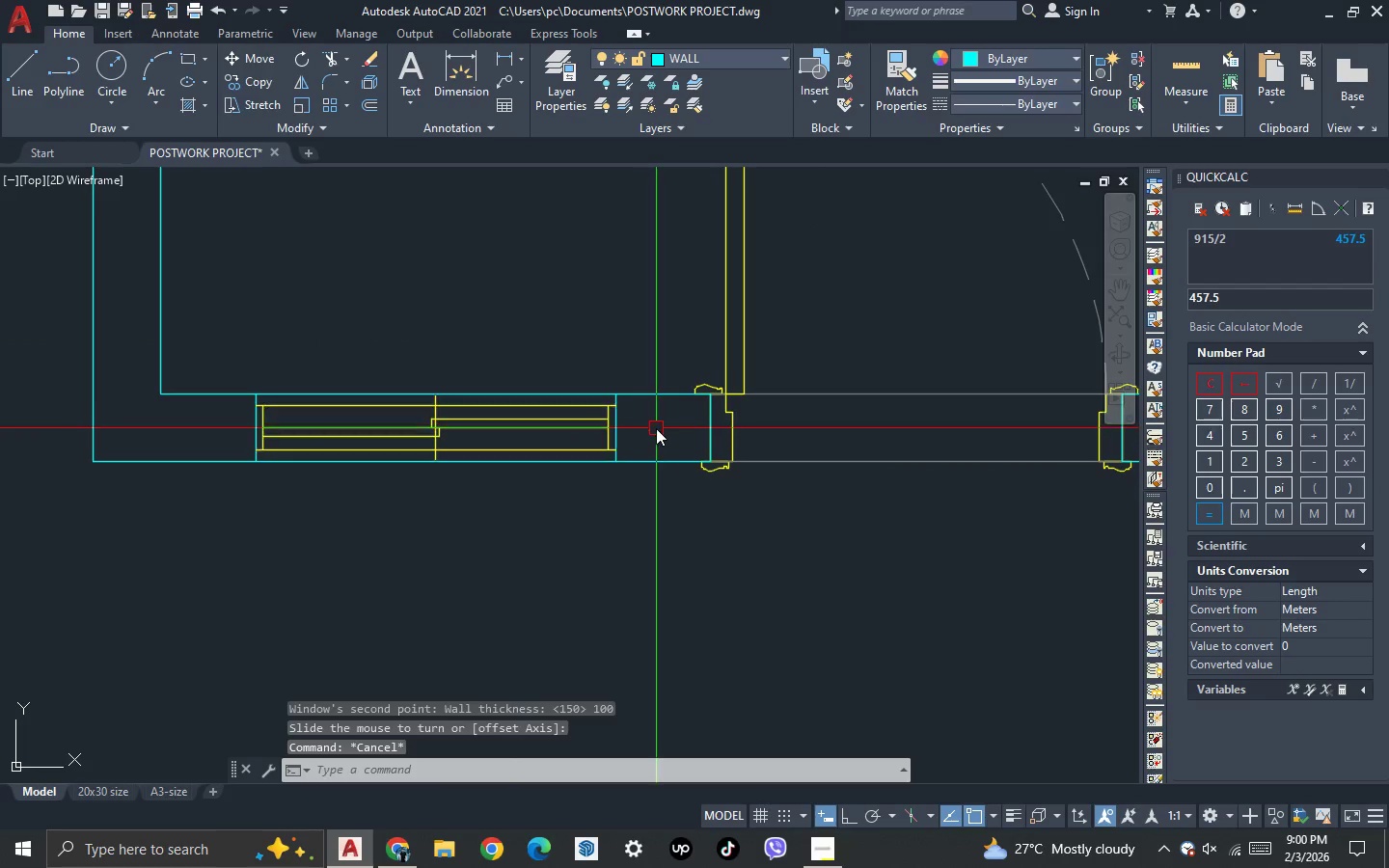 
left_click([238, 424])
 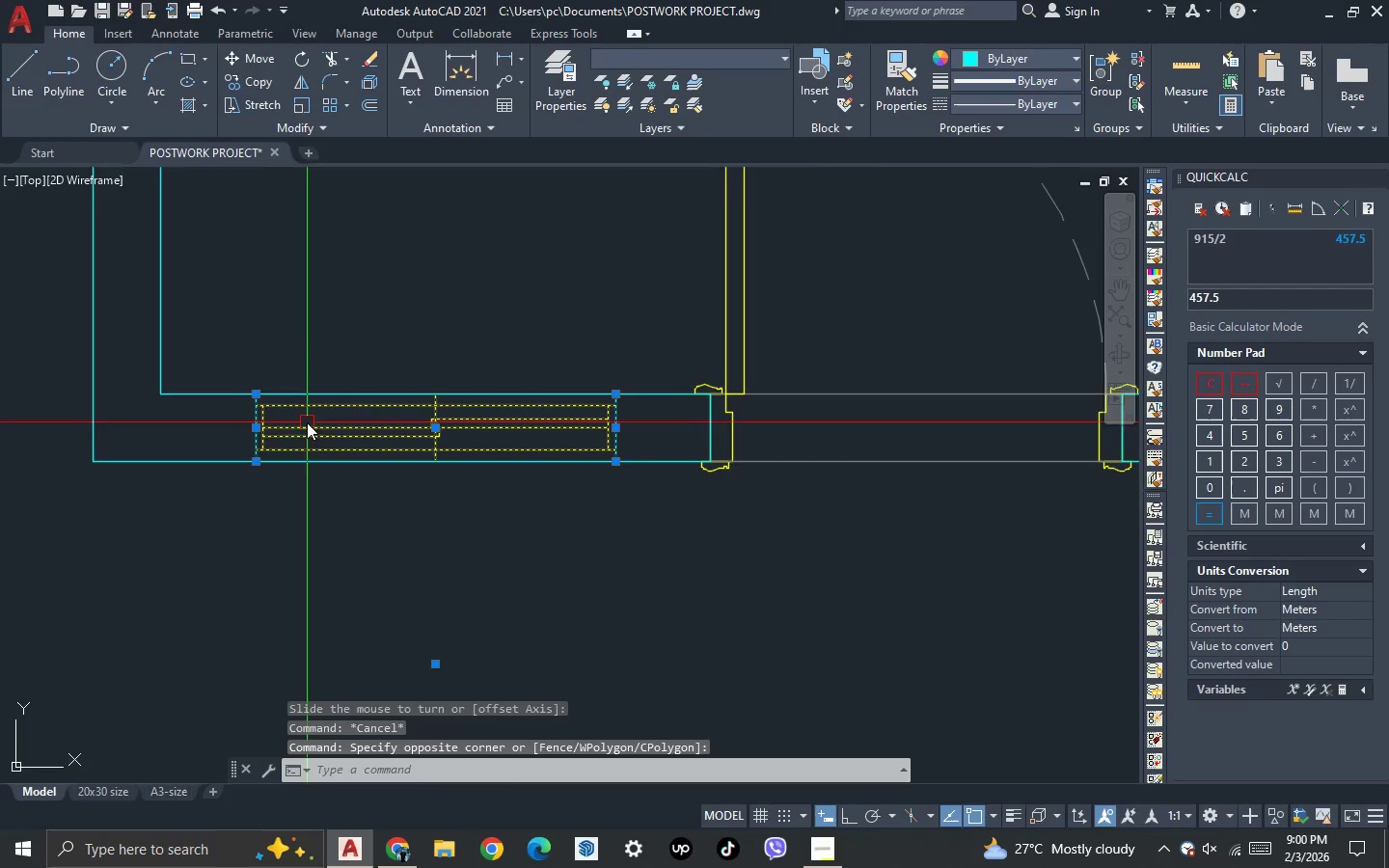 
scroll: coordinate [367, 477], scroll_direction: down, amount: 2.0
 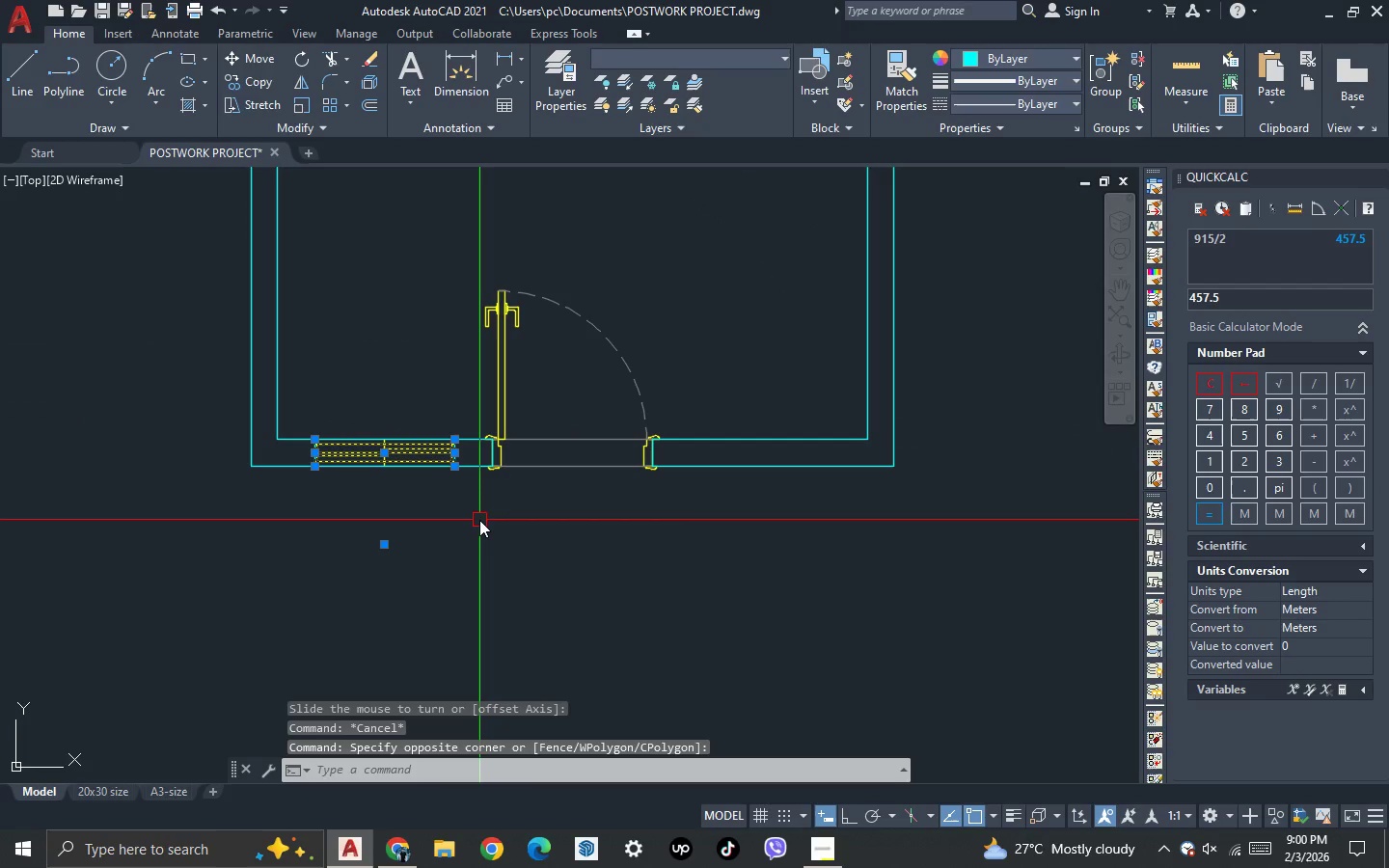 
type(MI )
 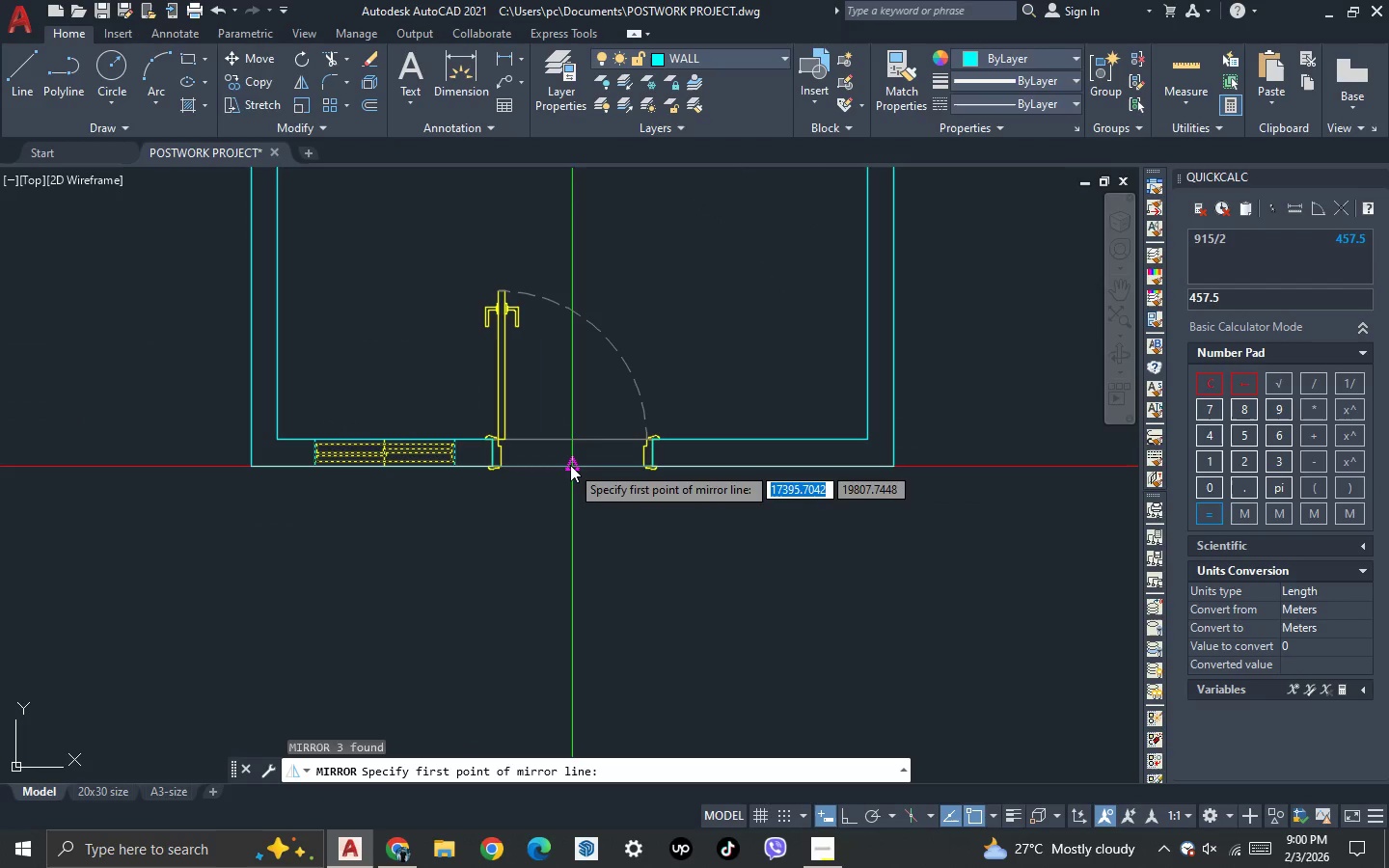 
left_click([570, 464])
 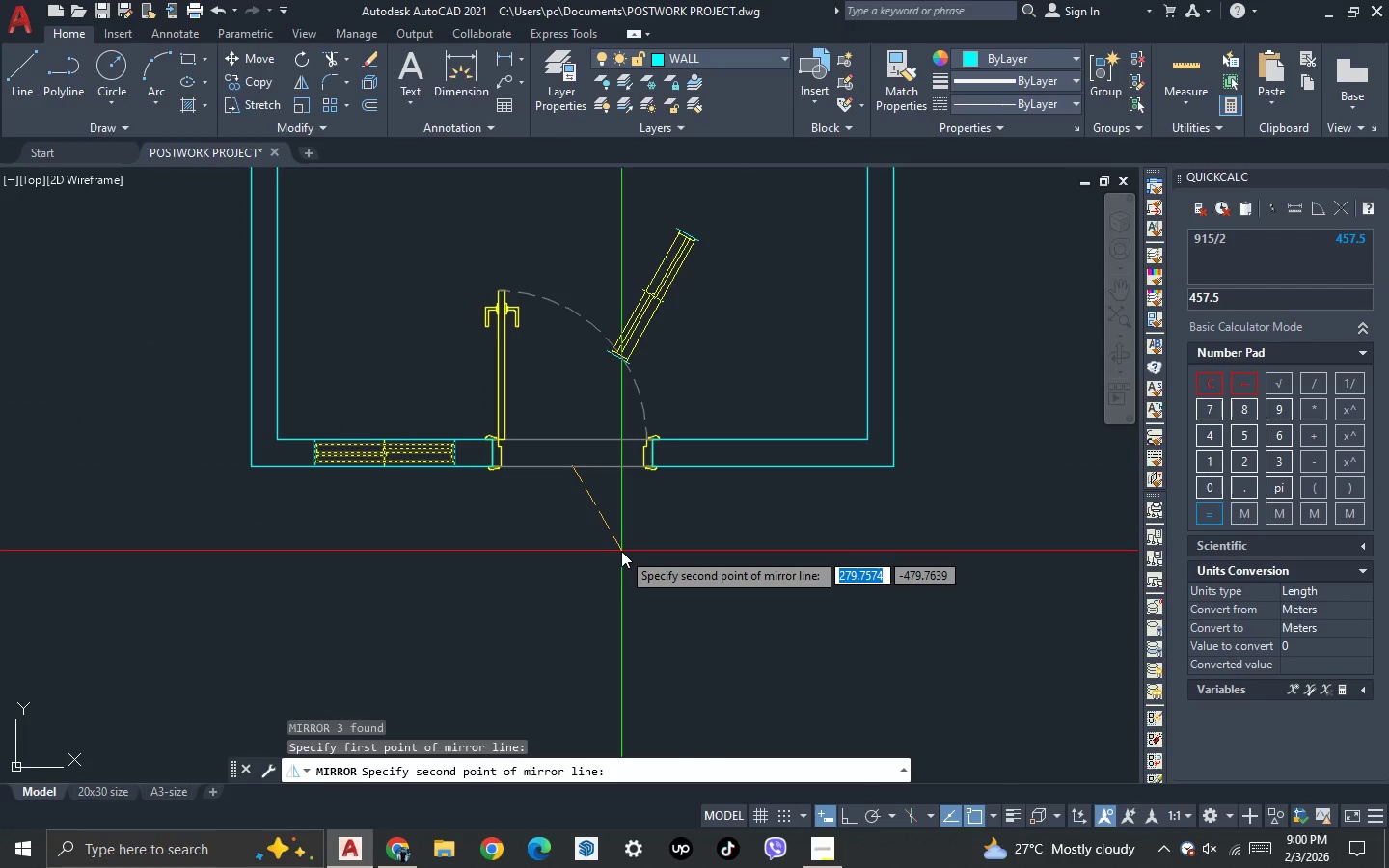 
key(F8)
 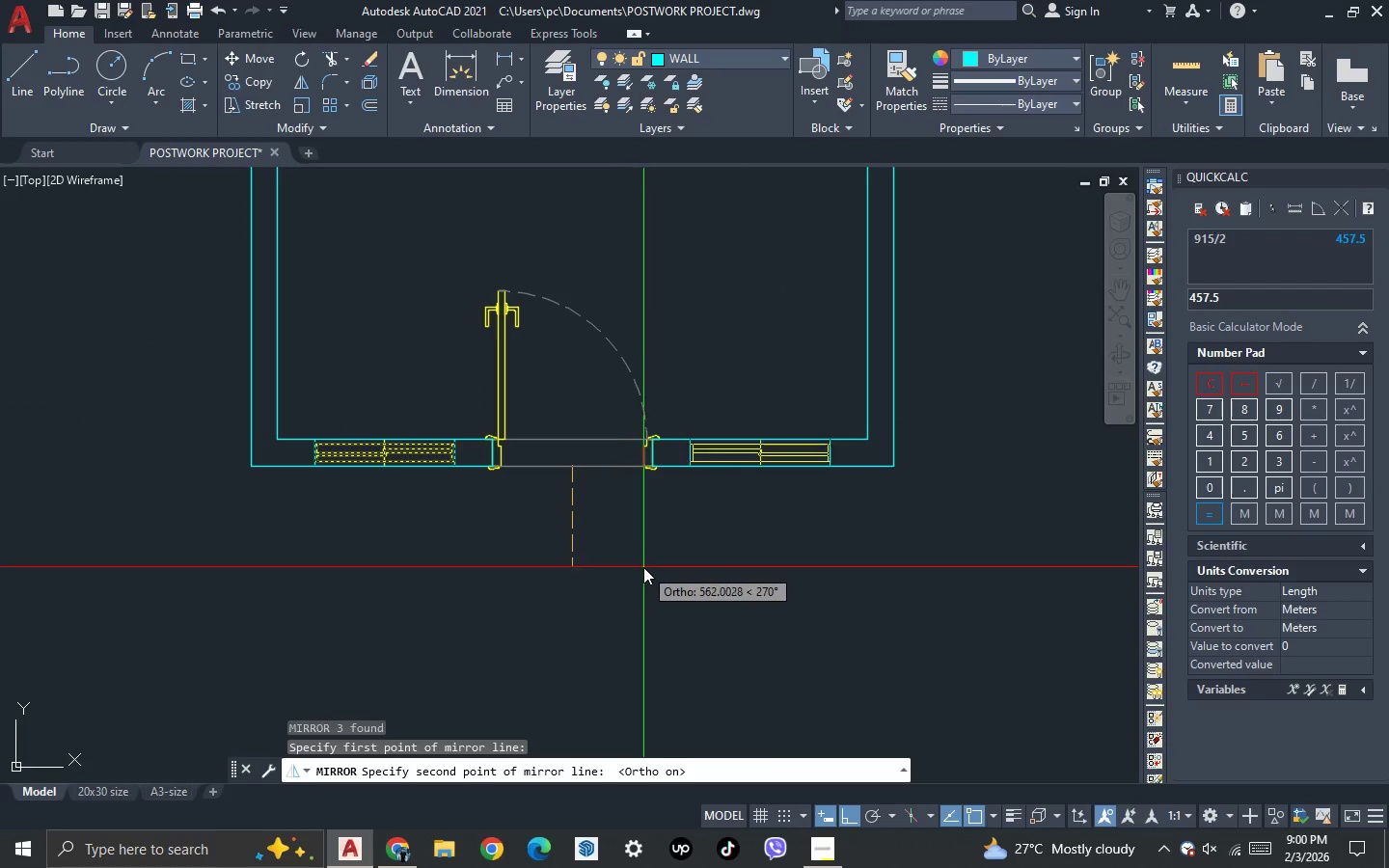 
left_click([643, 567])
 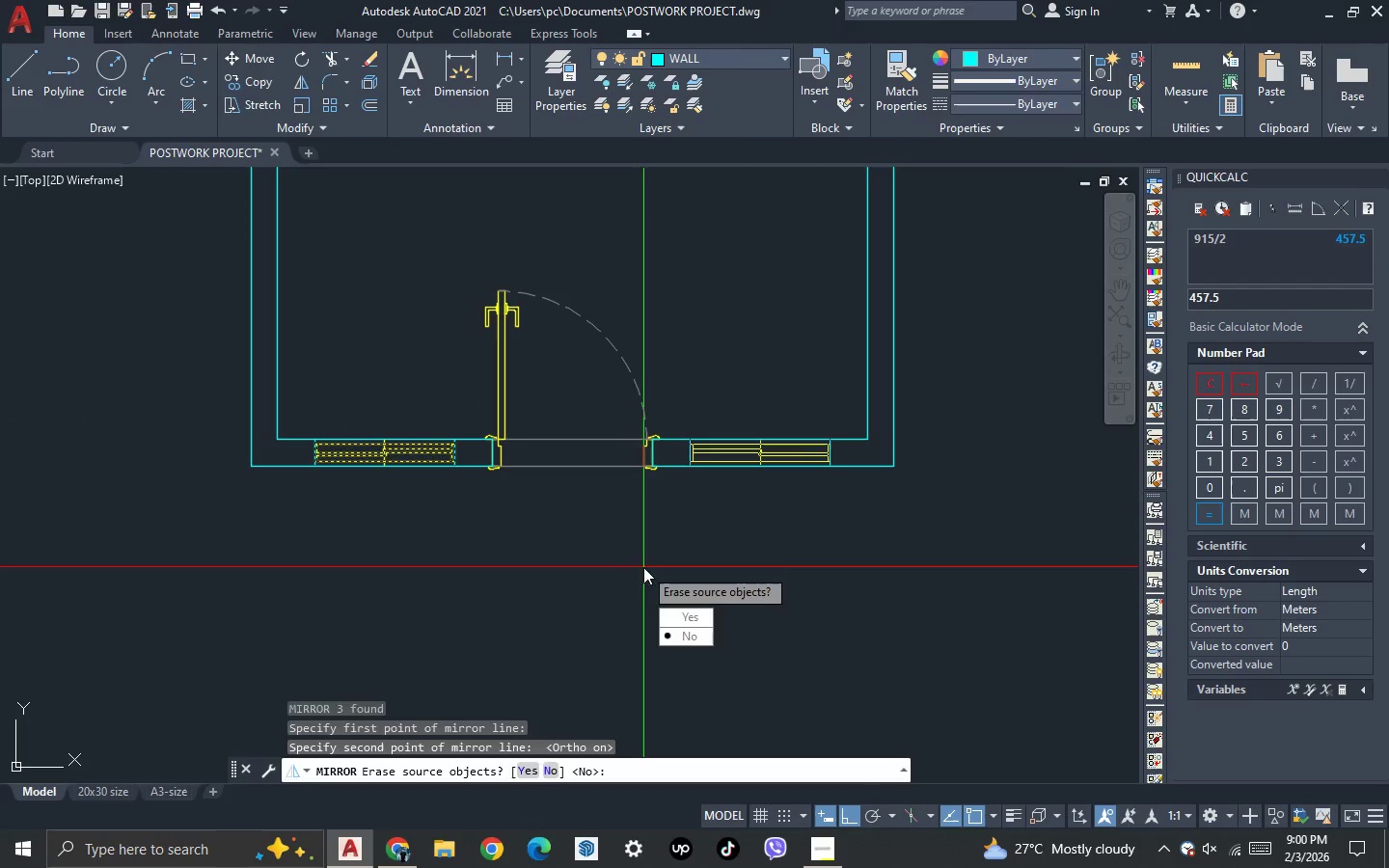 
key(Space)
 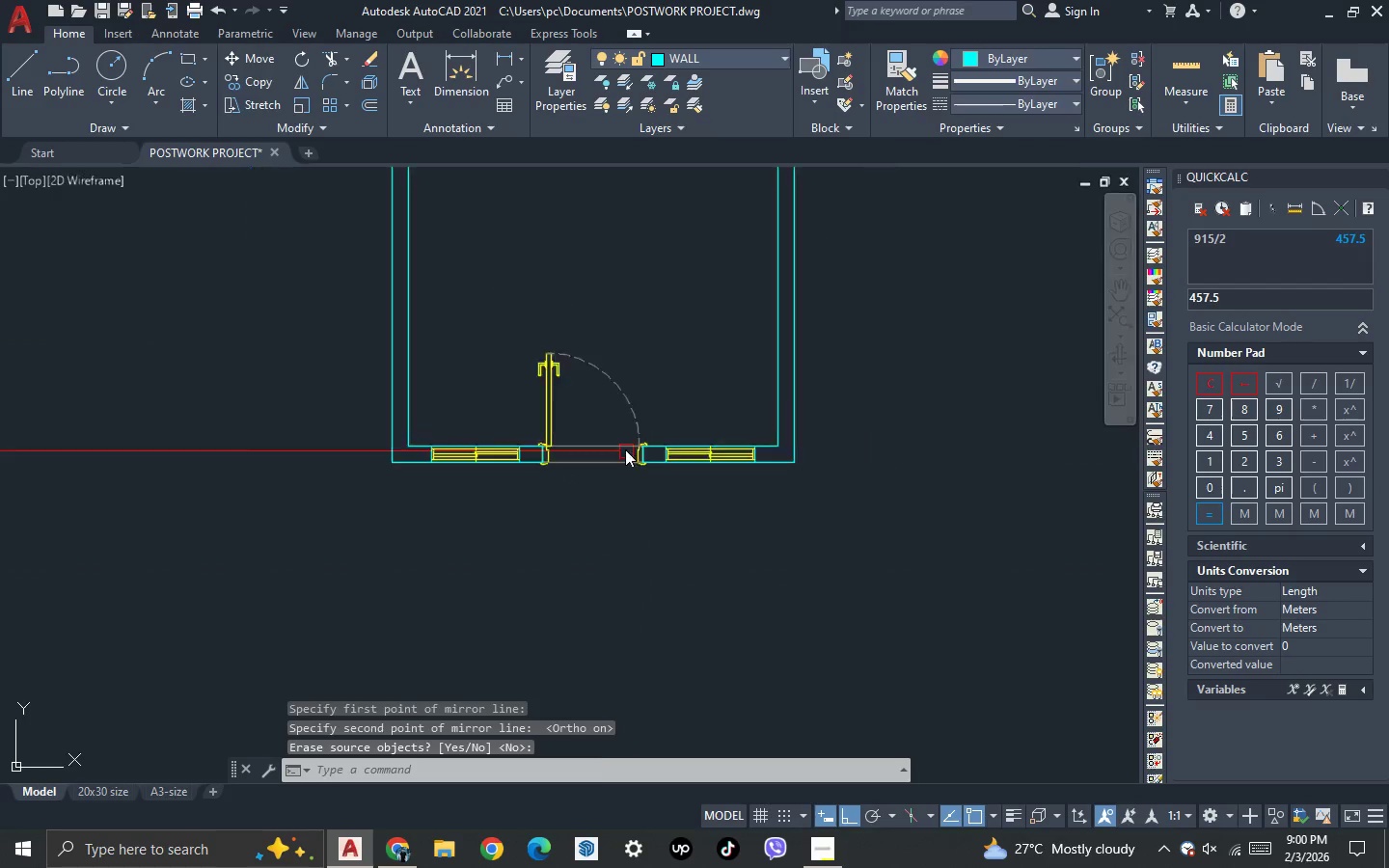 
scroll: coordinate [620, 428], scroll_direction: down, amount: 4.0
 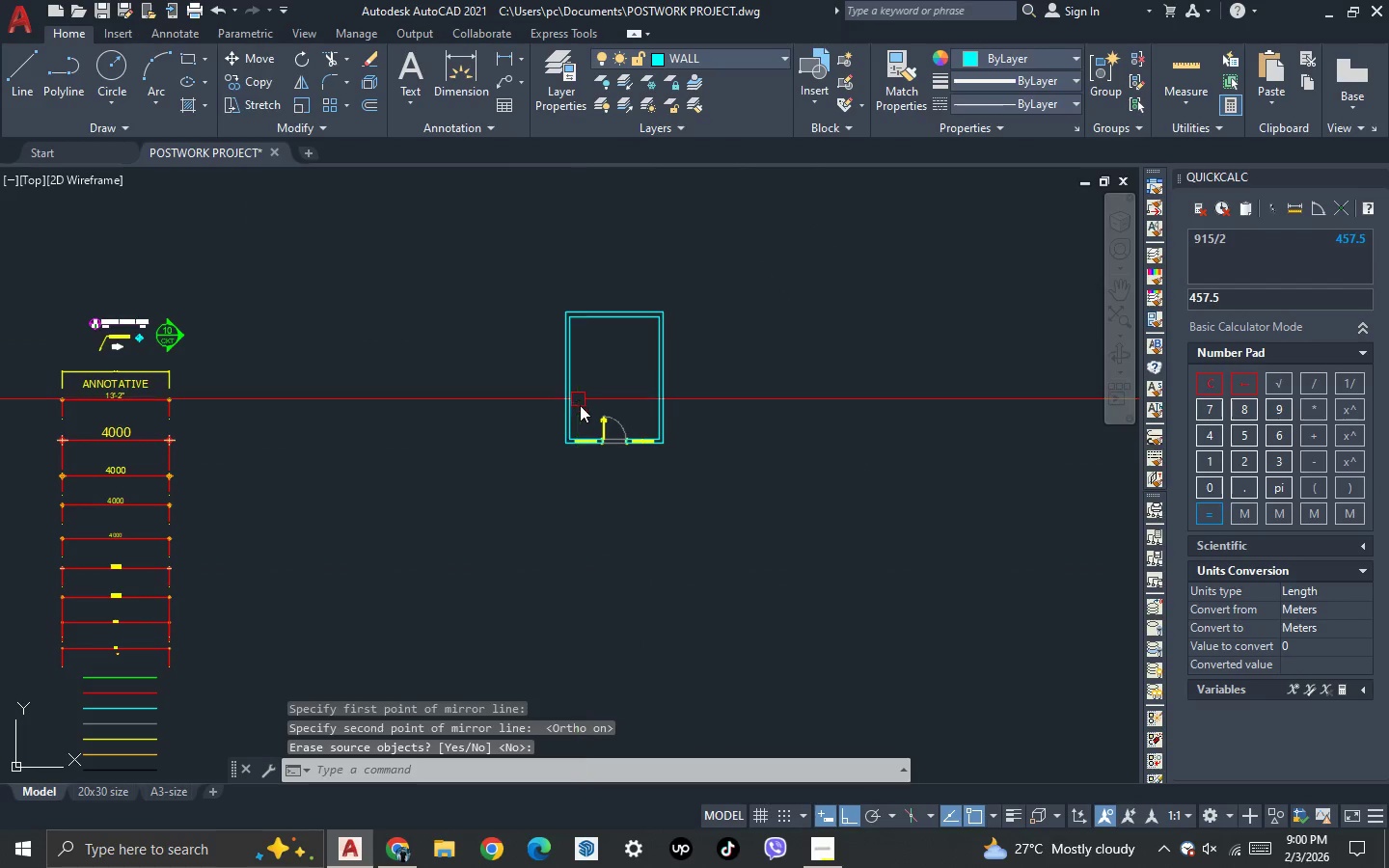 
scroll: coordinate [582, 398], scroll_direction: up, amount: 2.0
 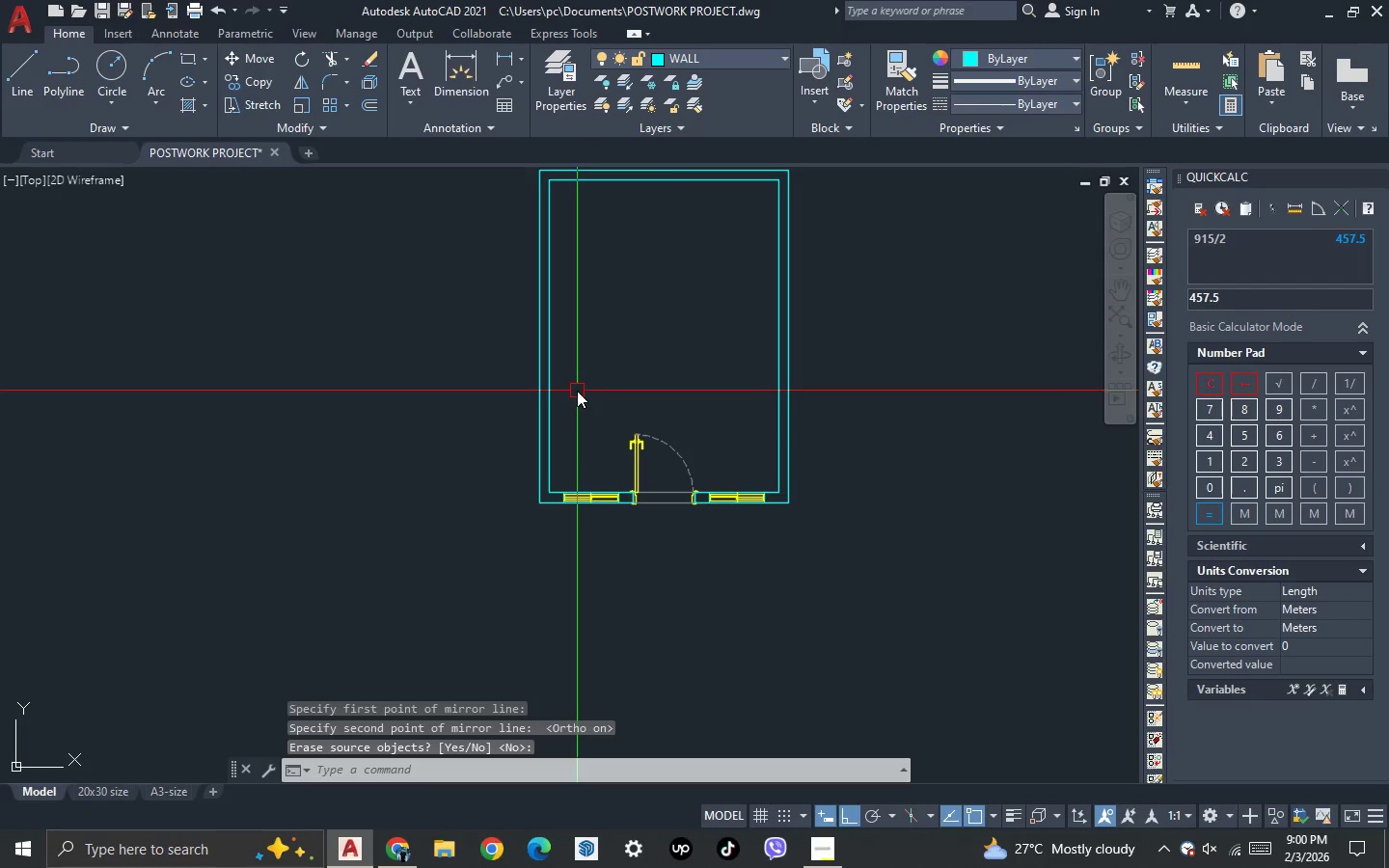 
scroll: coordinate [577, 392], scroll_direction: down, amount: 2.0
 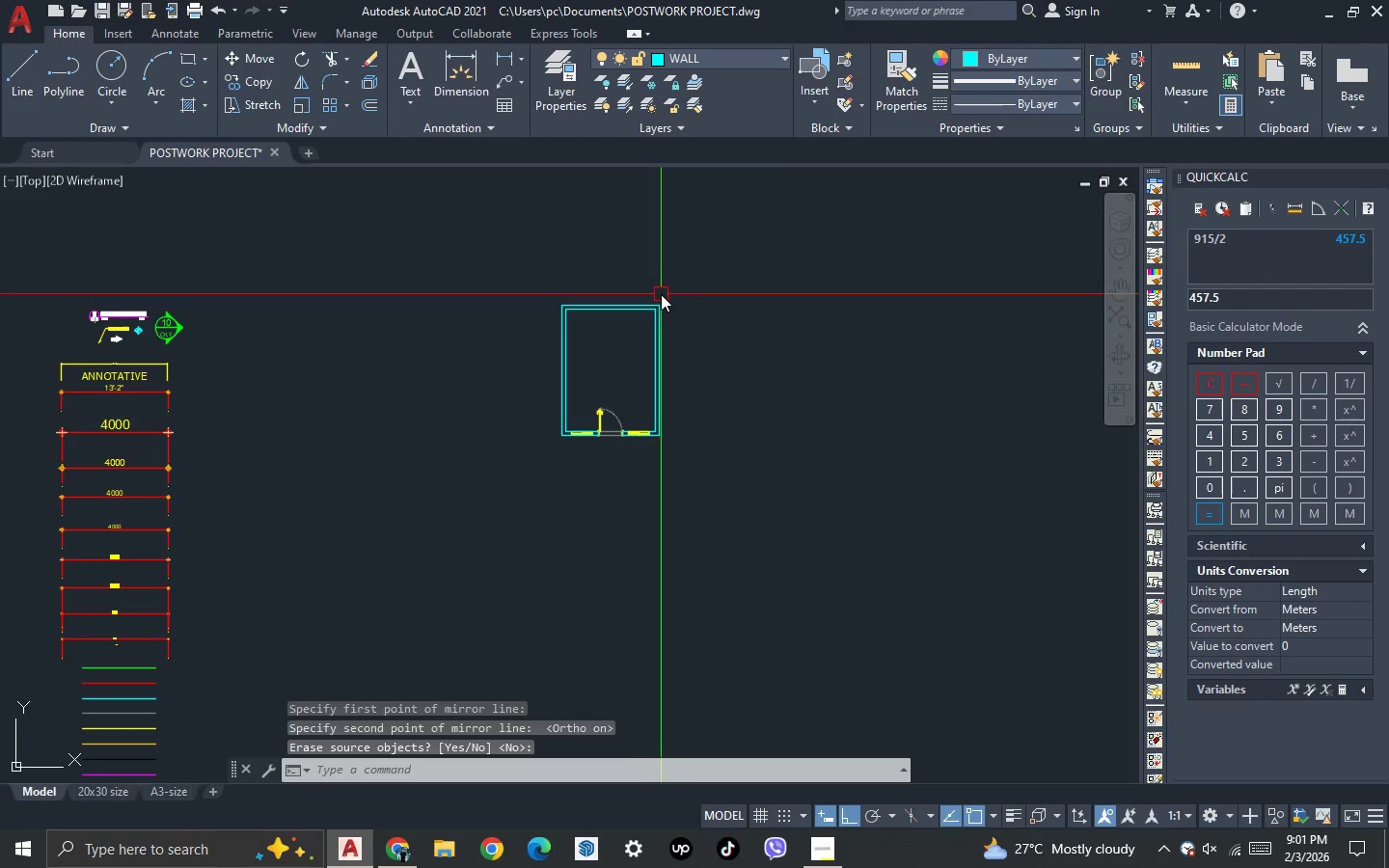 
scroll: coordinate [661, 294], scroll_direction: up, amount: 2.0
 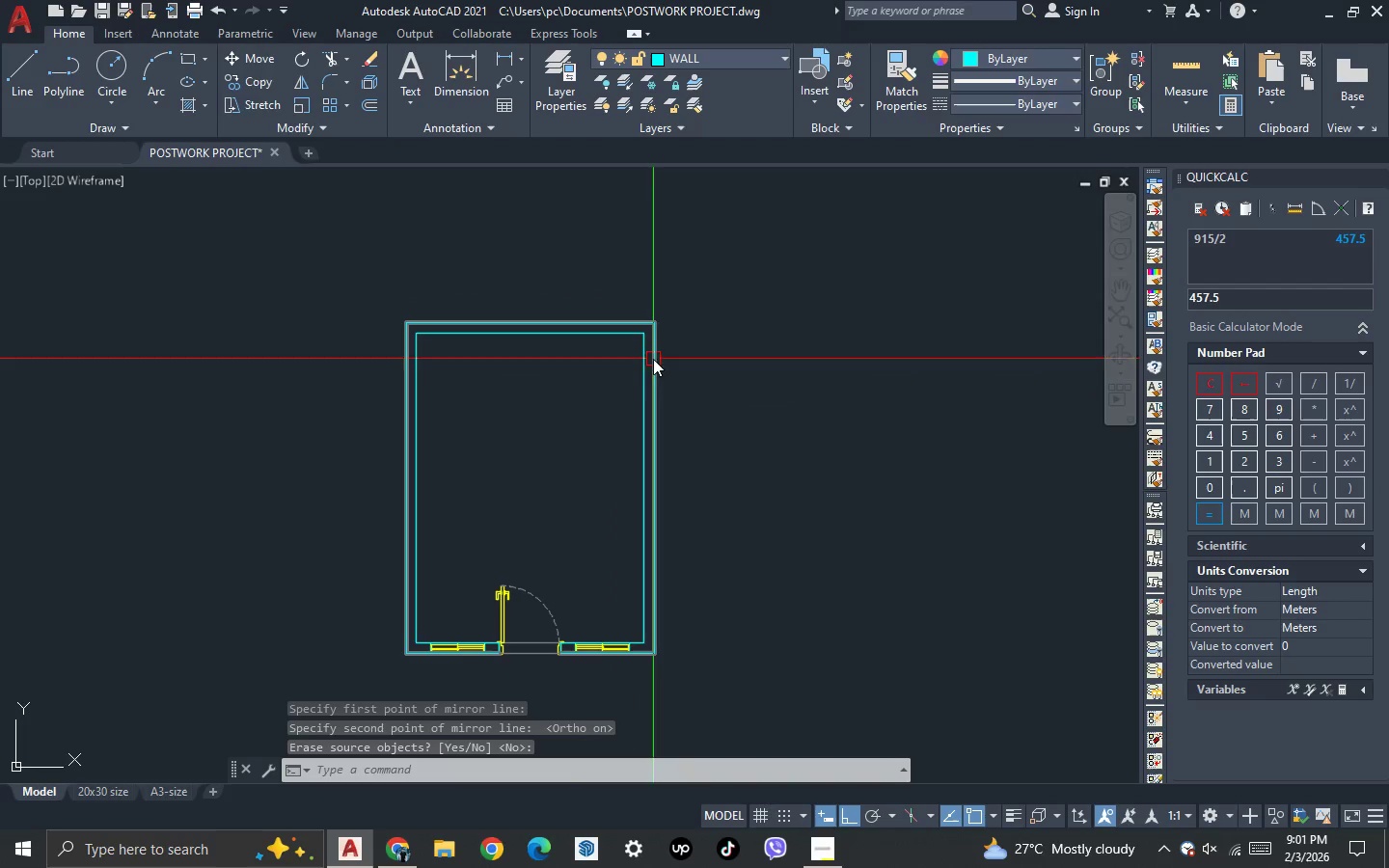 
left_click_drag(start_coordinate=[694, 371], to_coordinate=[682, 375])
 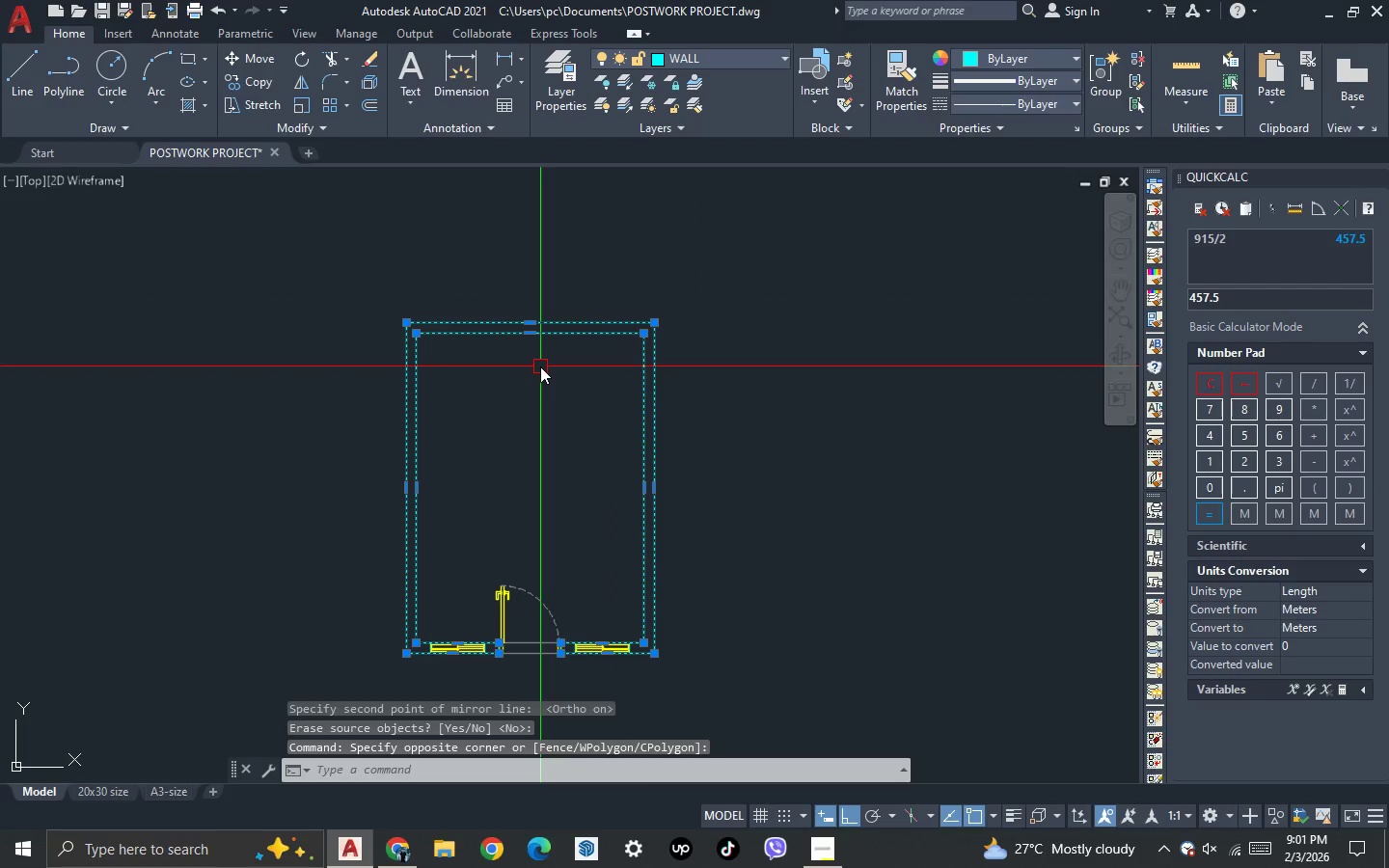 
key(X)
 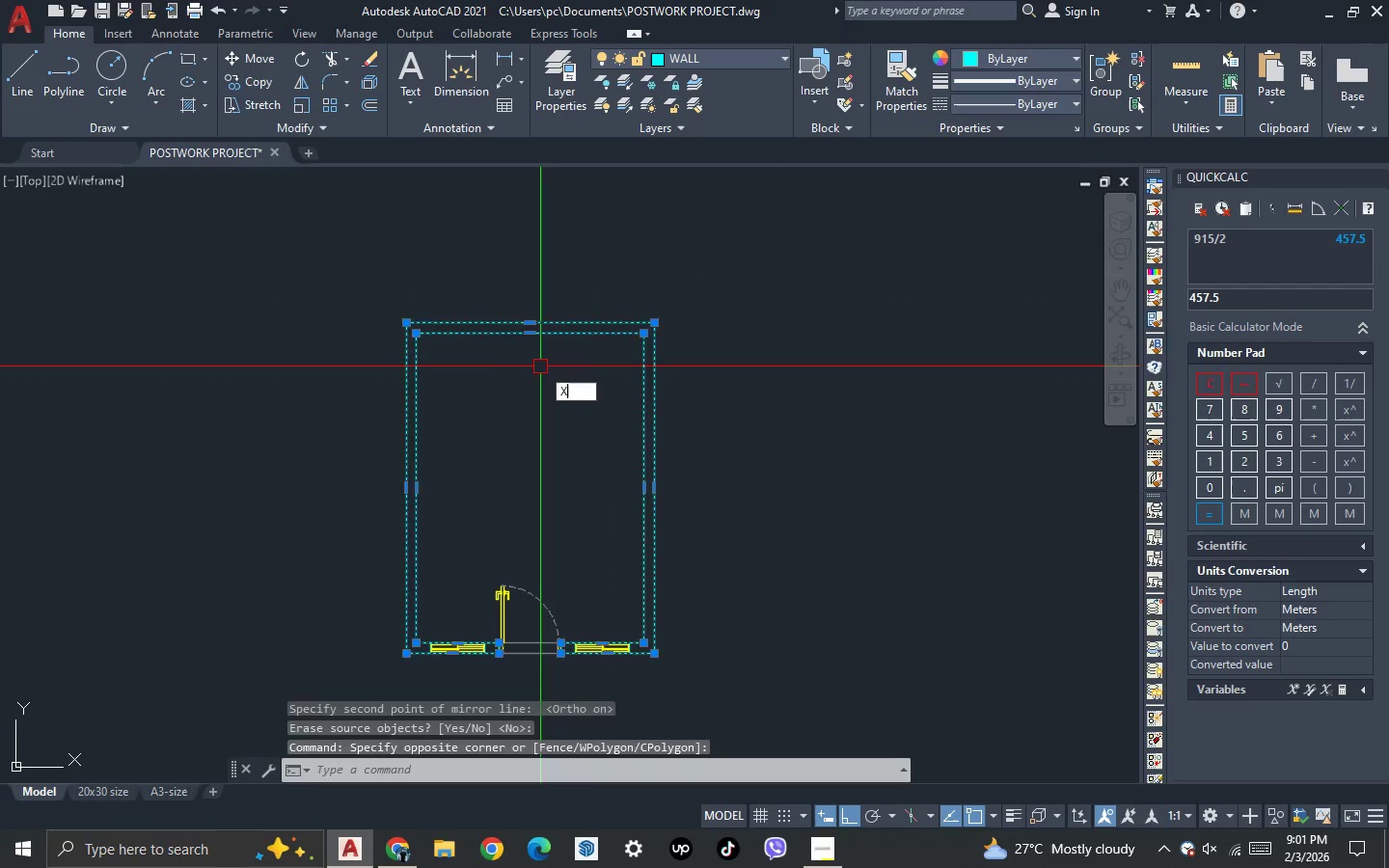 
key(Space)
 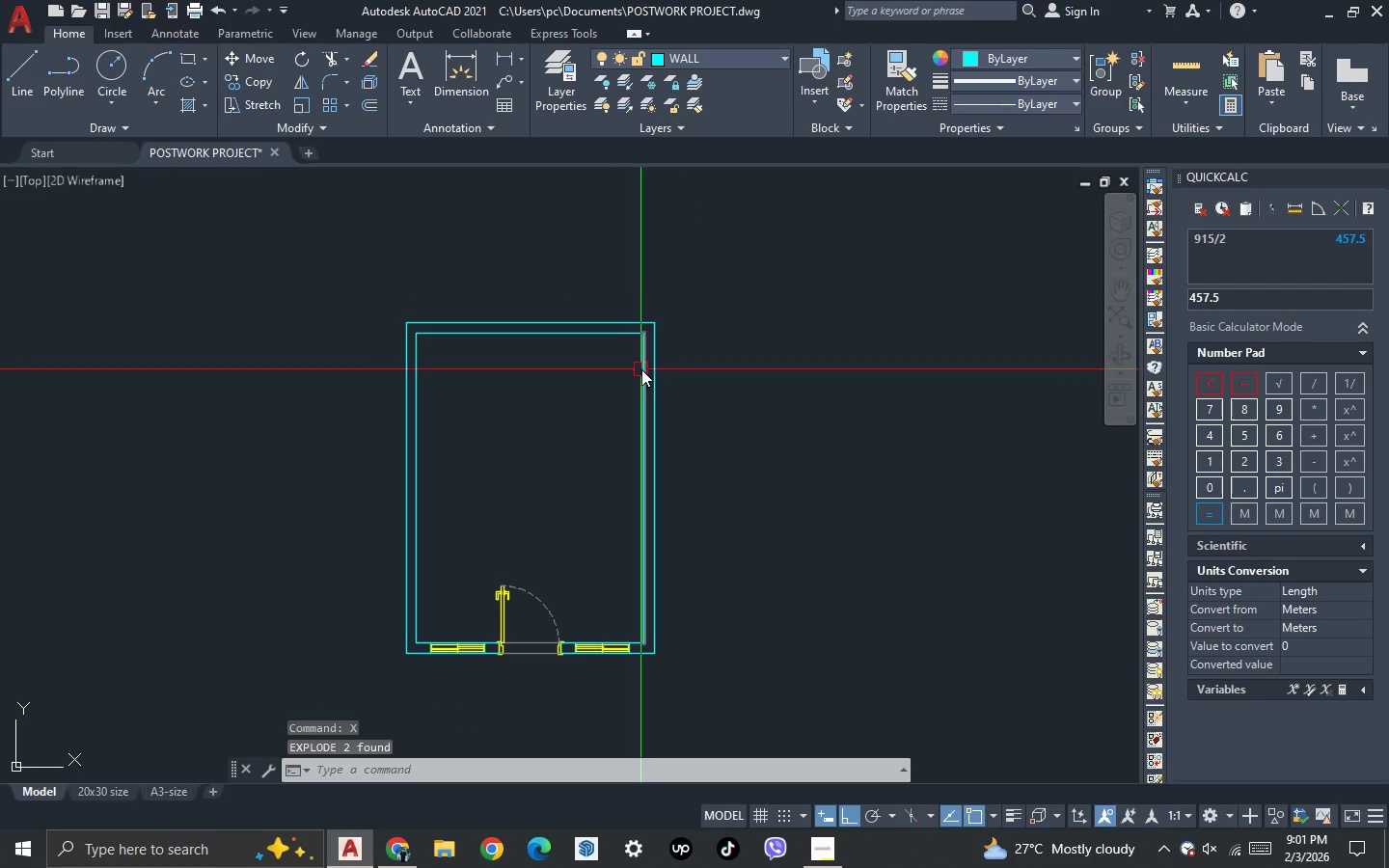 
left_click([644, 372])
 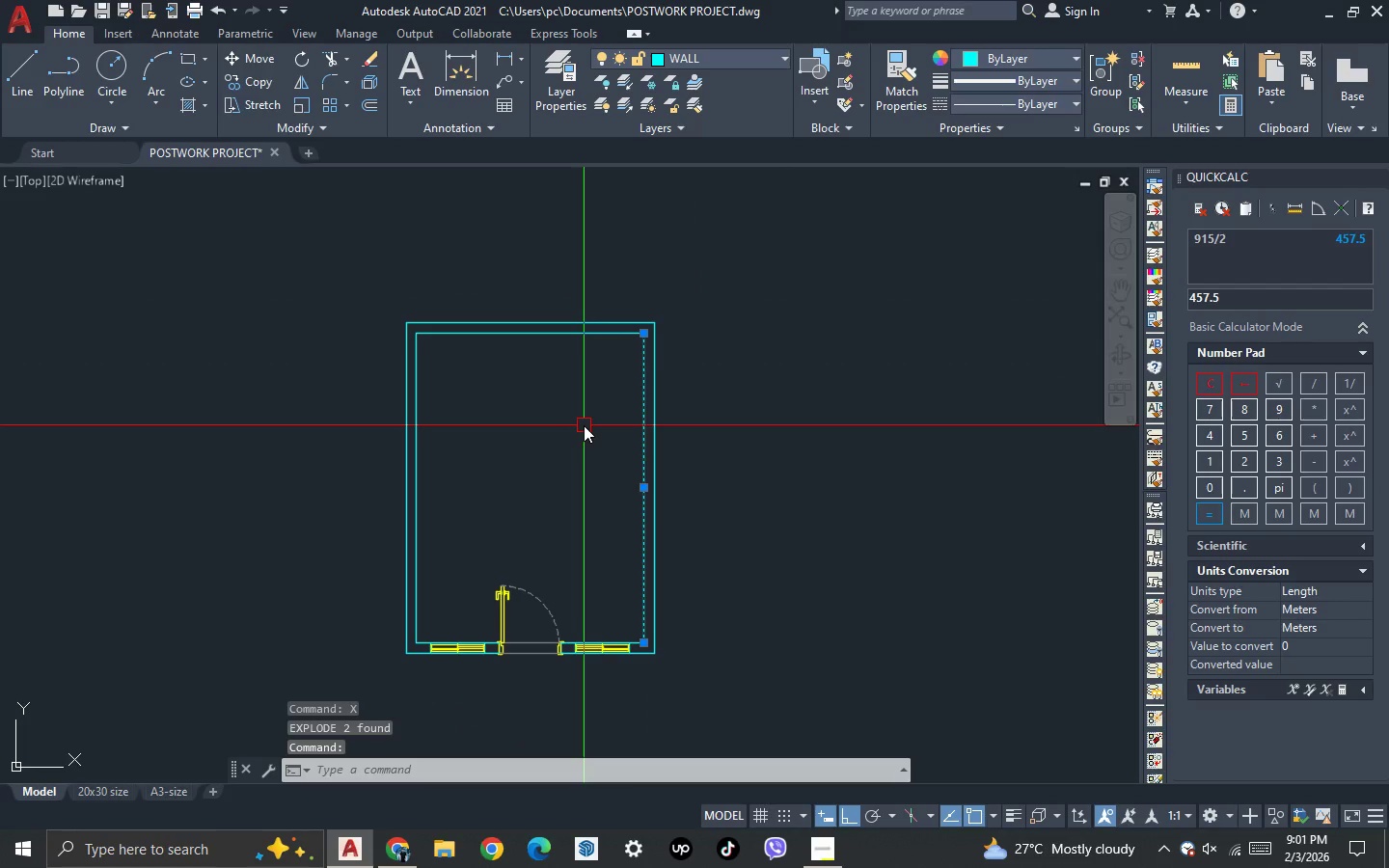 
key(O)
 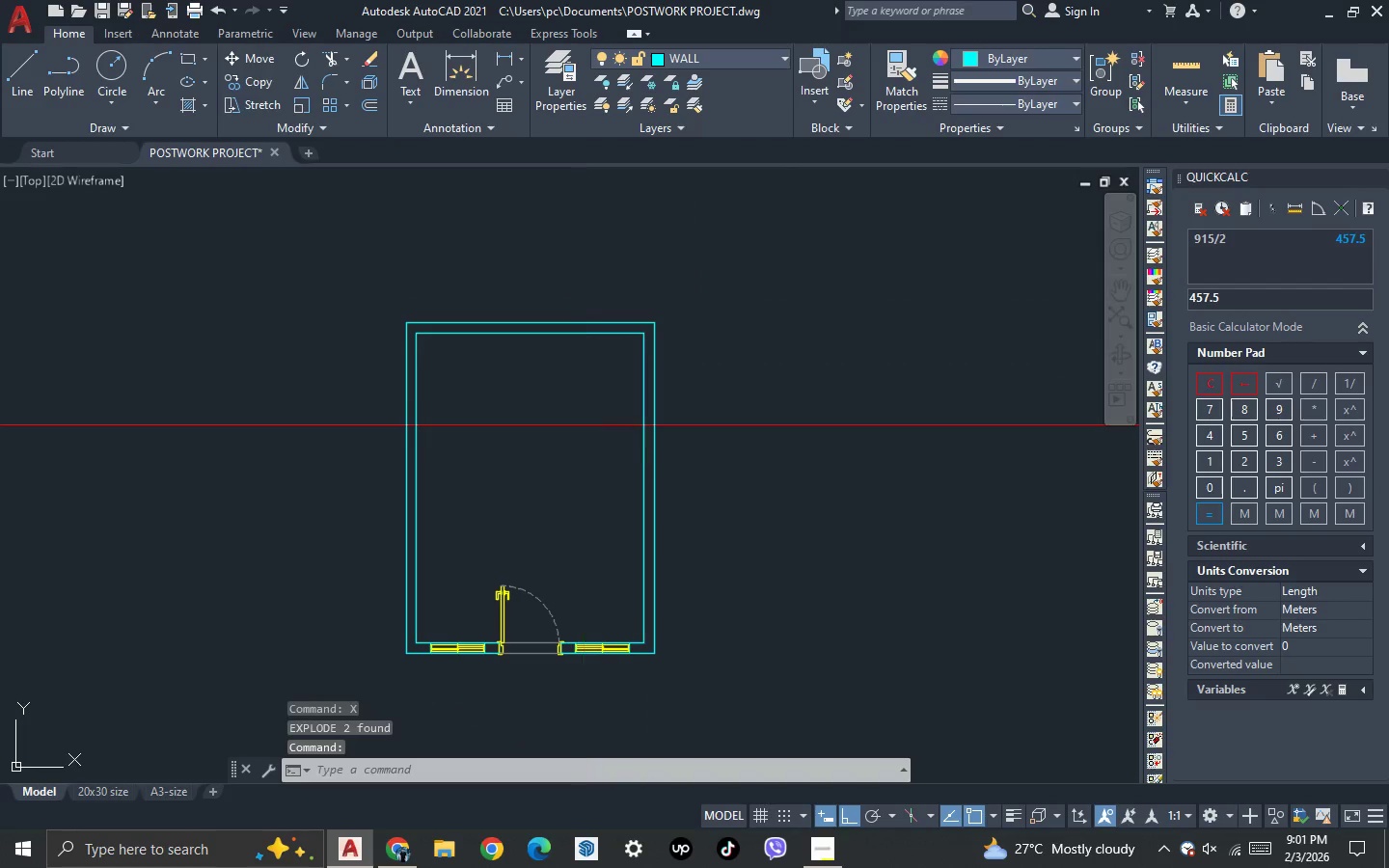 
key(Enter)
 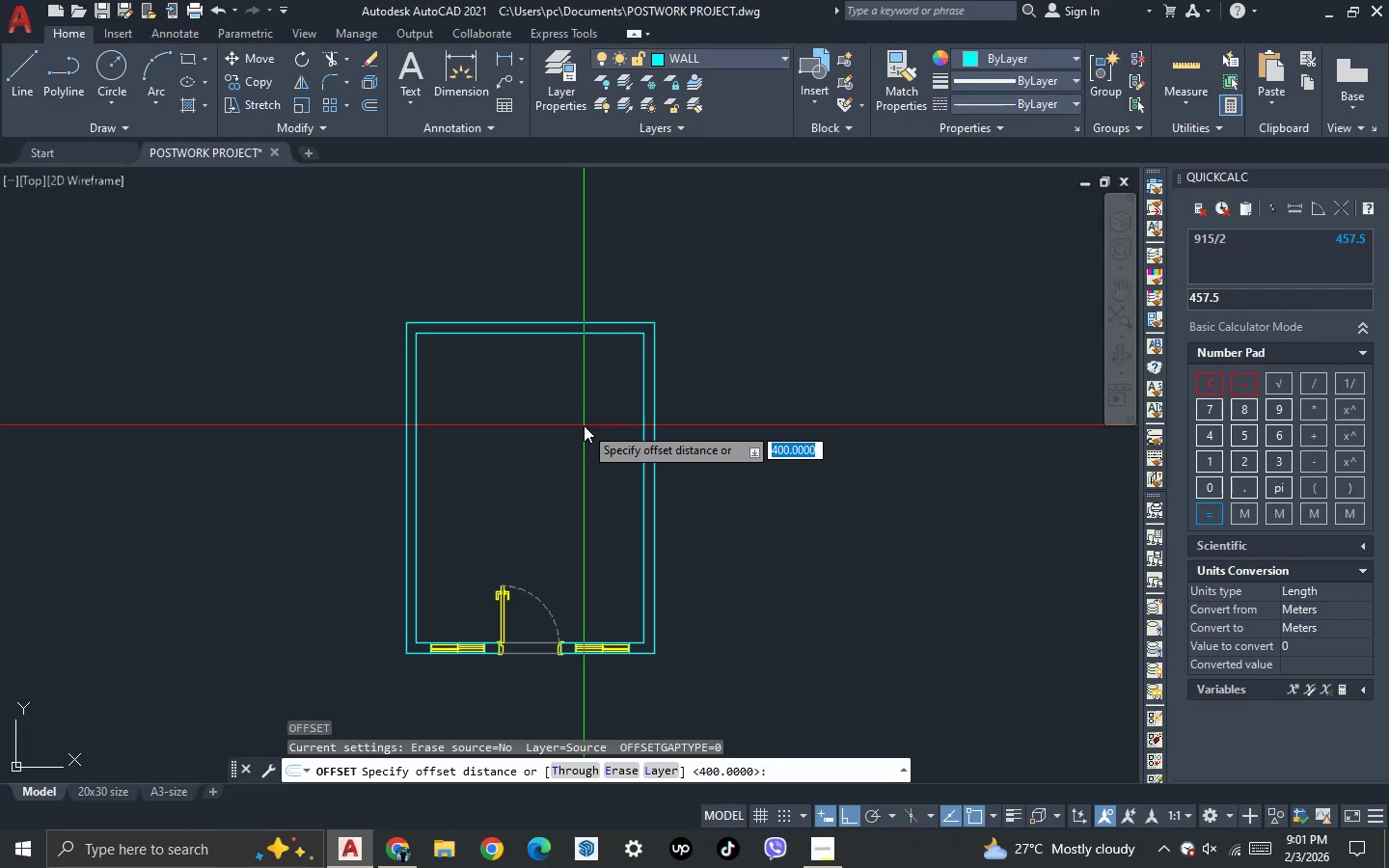 
type(1200)
 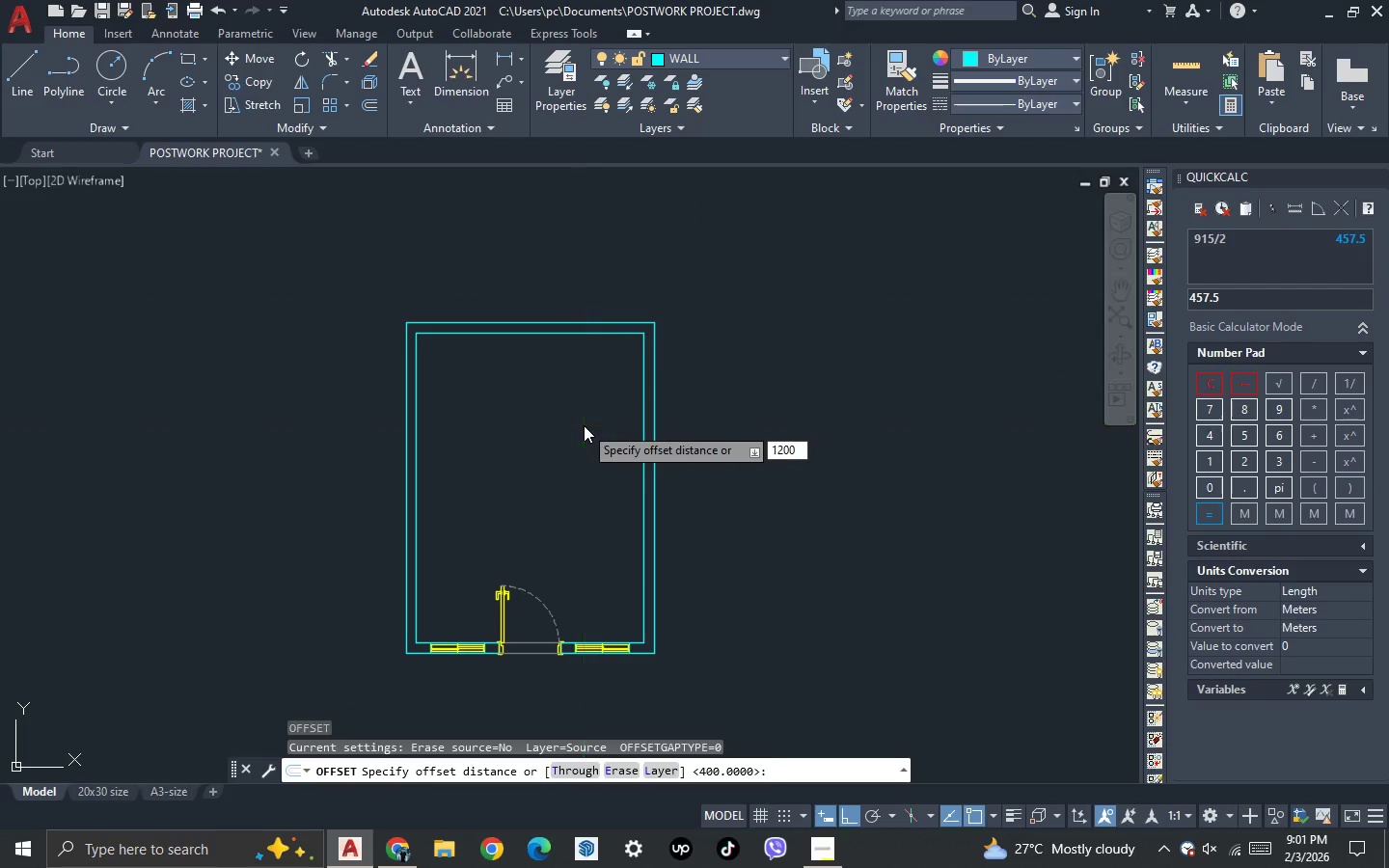 
key(Enter)
 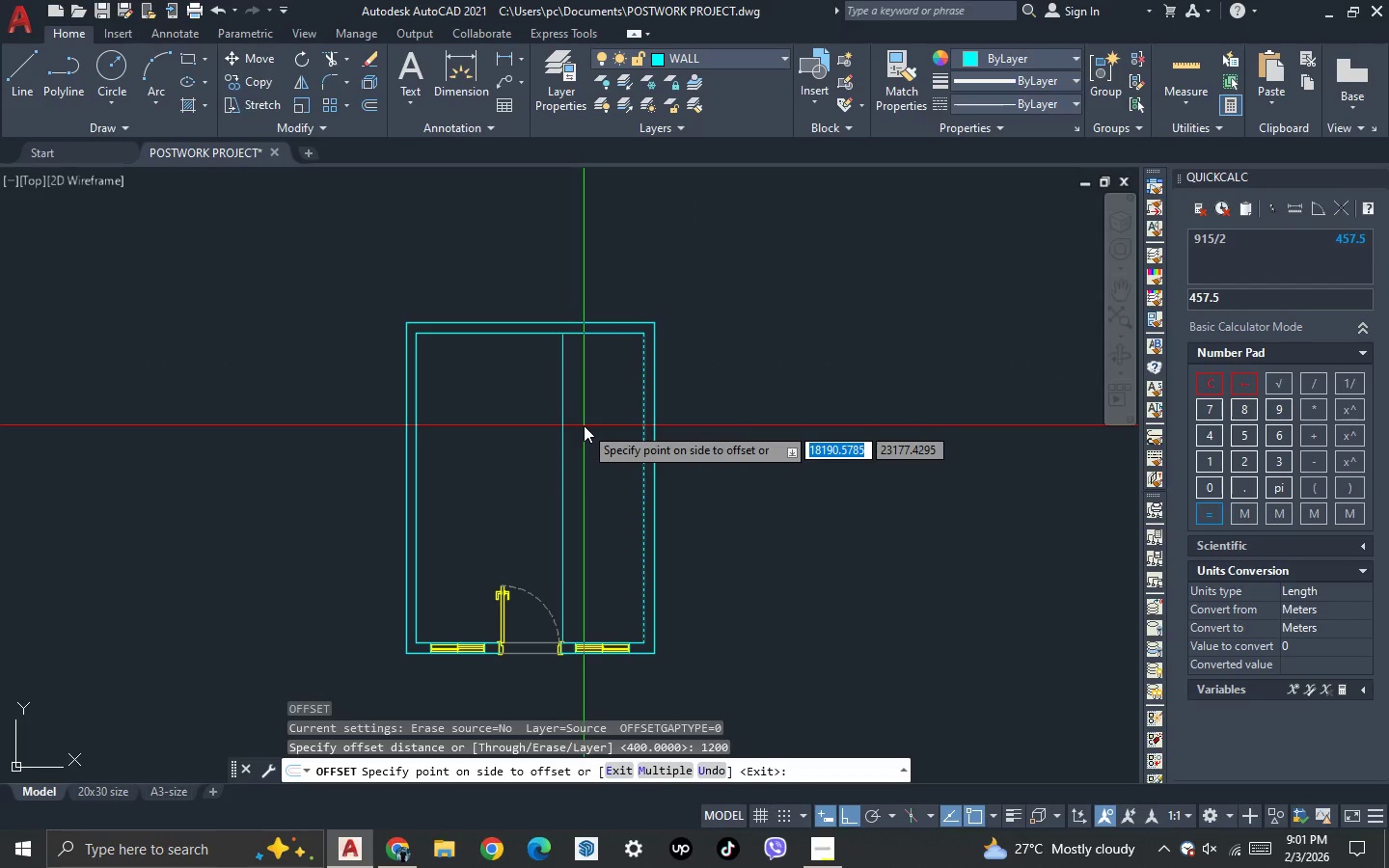 
left_click([584, 425])
 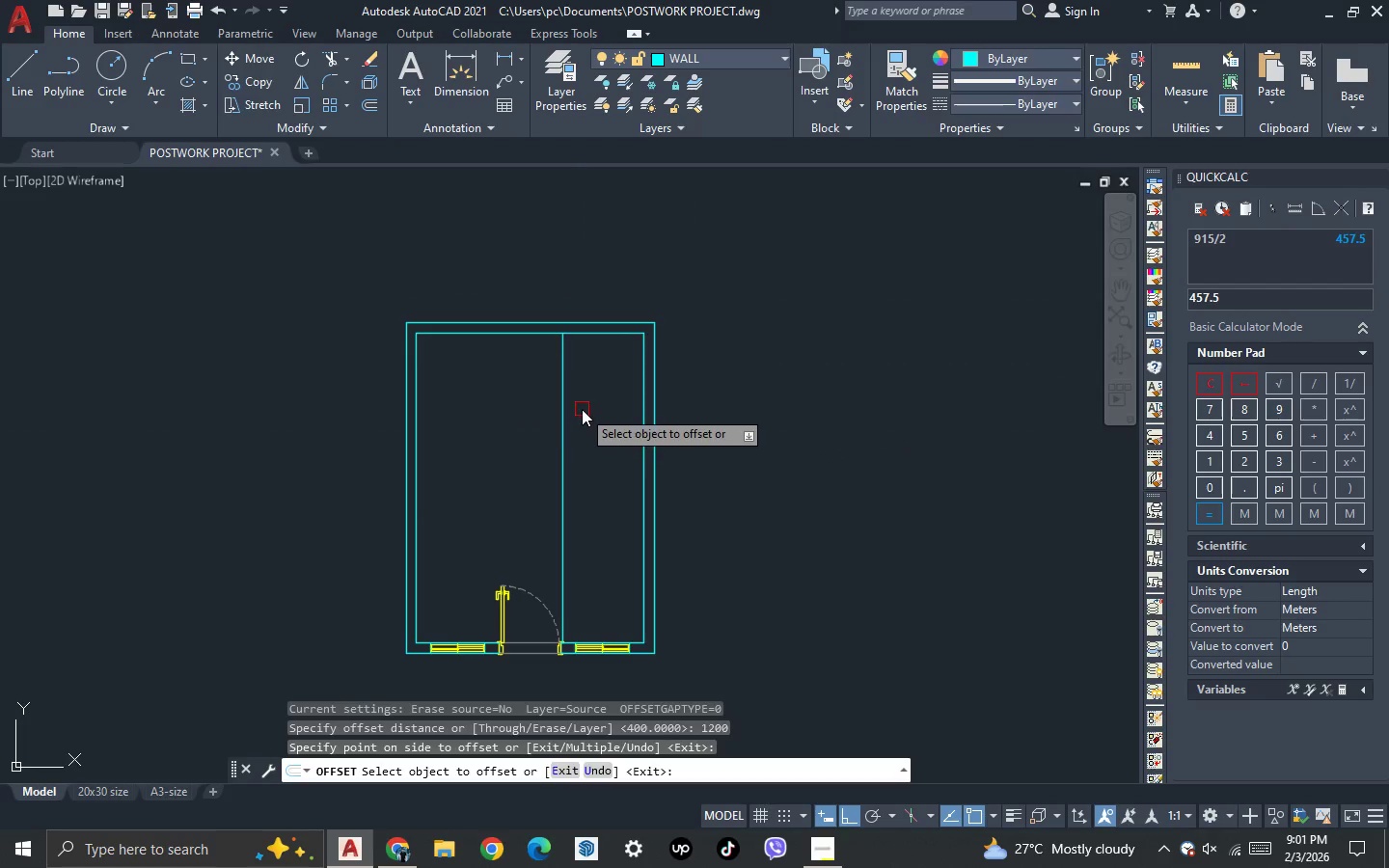 
key(Escape)
 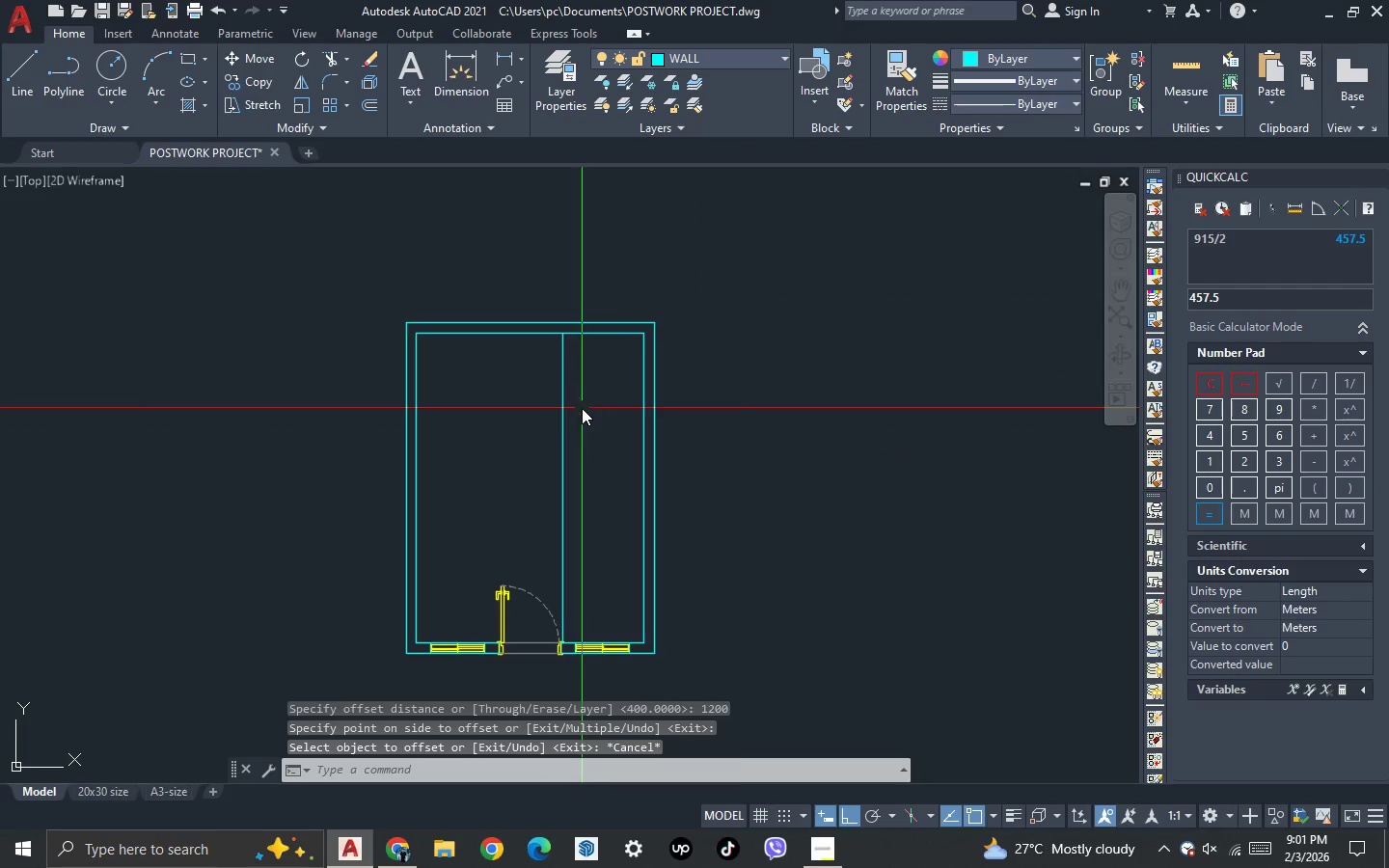 
left_click_drag(start_coordinate=[582, 406], to_coordinate=[574, 401])
 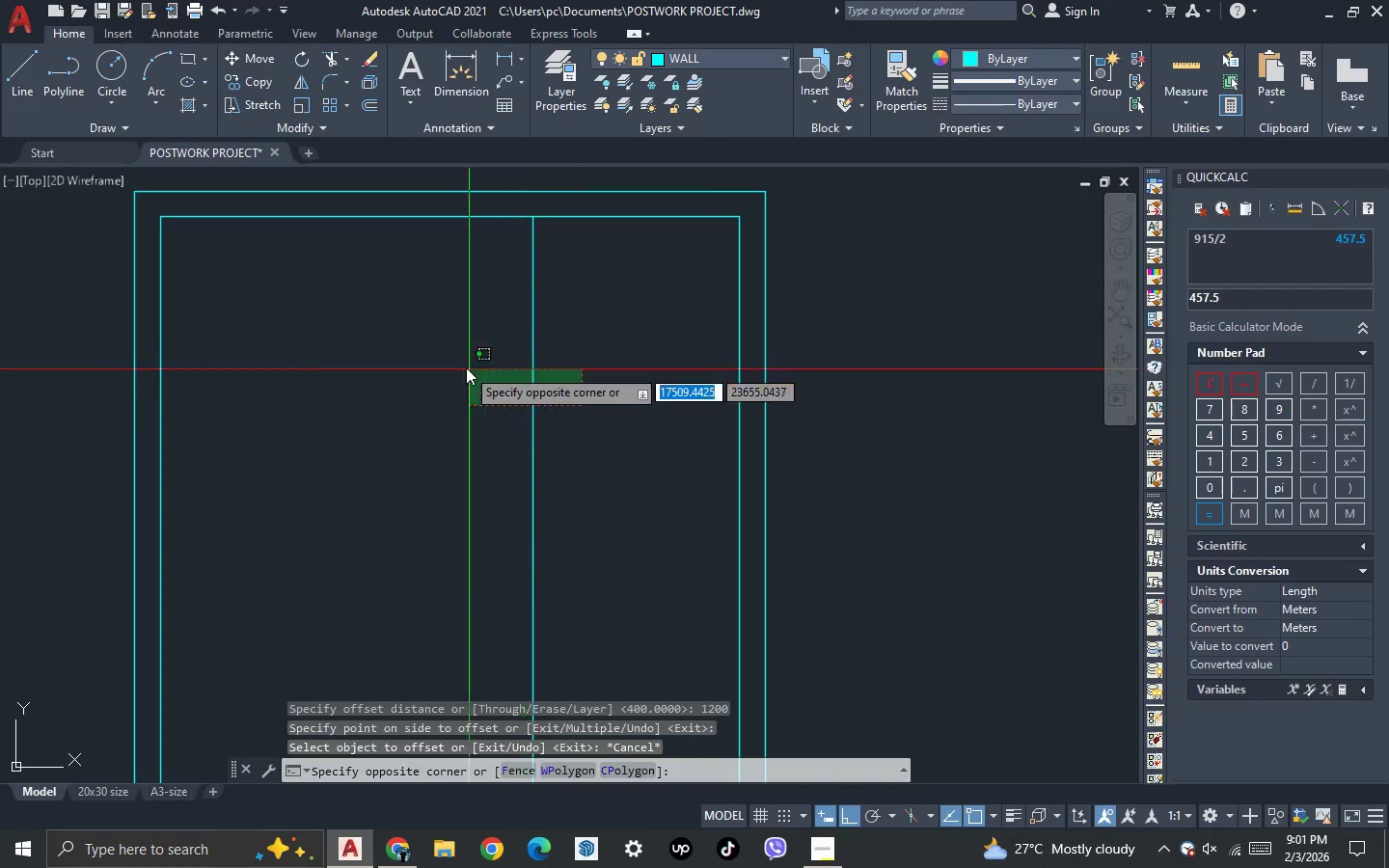 
double_click([466, 367])
 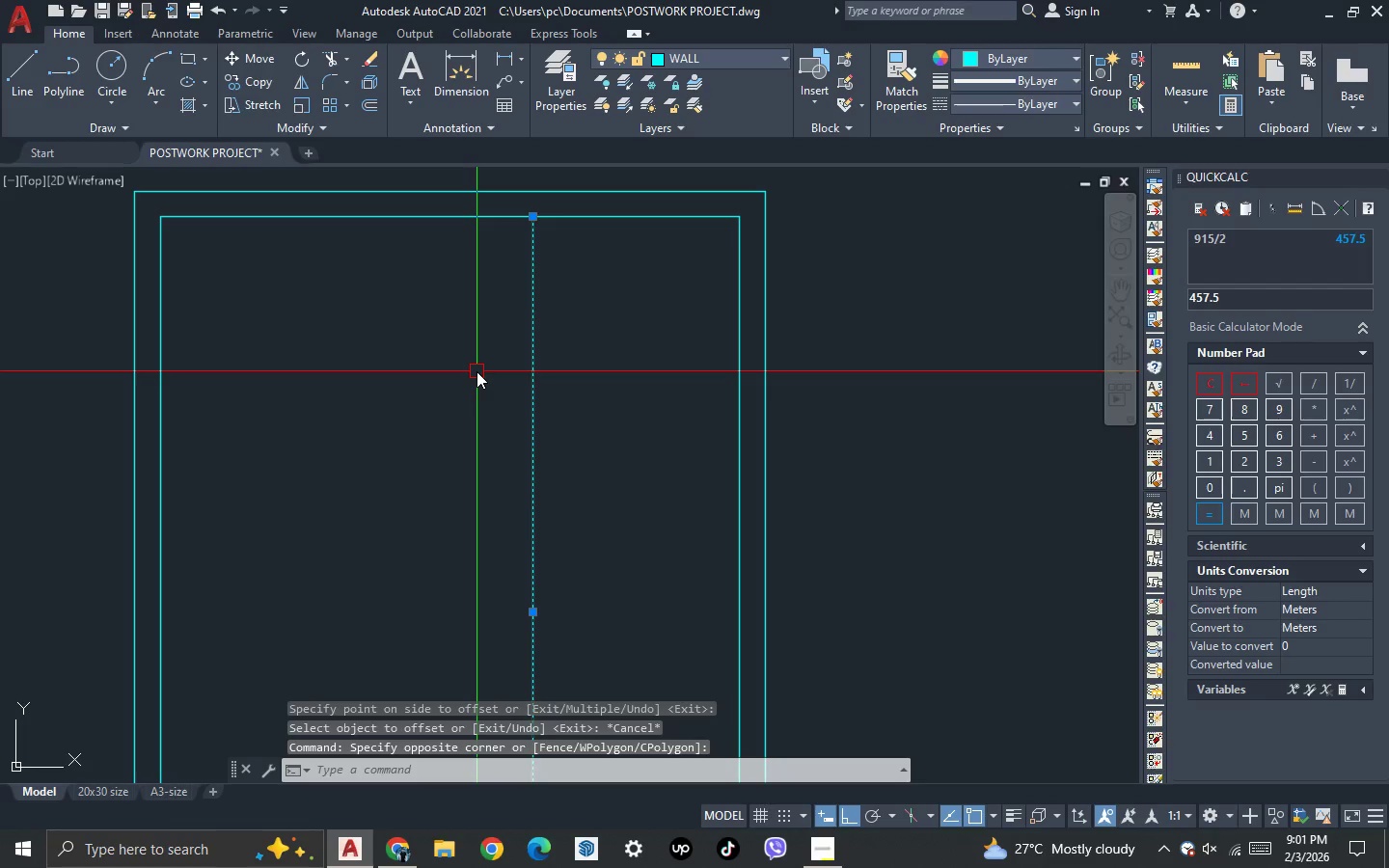 
scroll: coordinate [582, 408], scroll_direction: up, amount: 2.0
 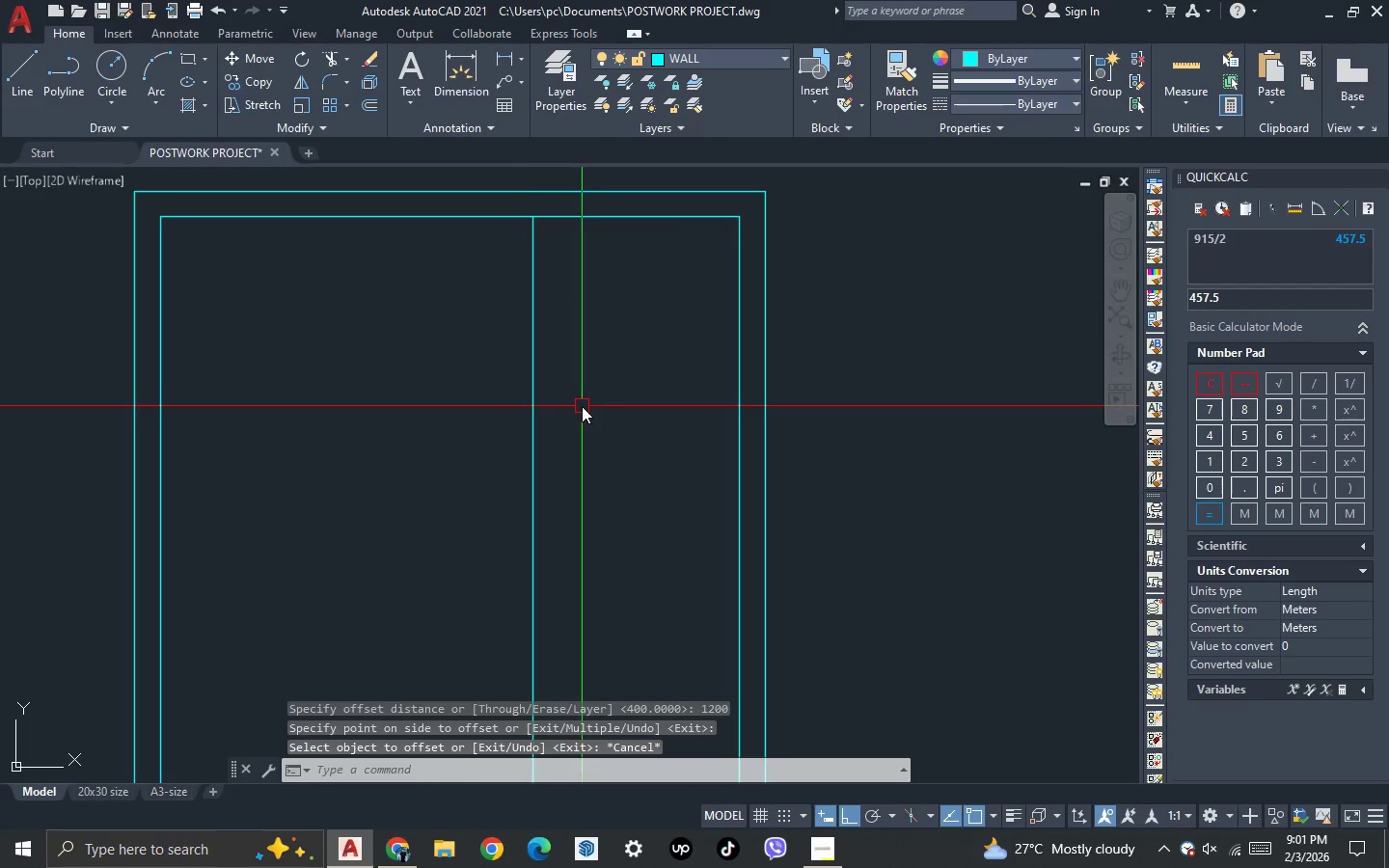 
key(O)
 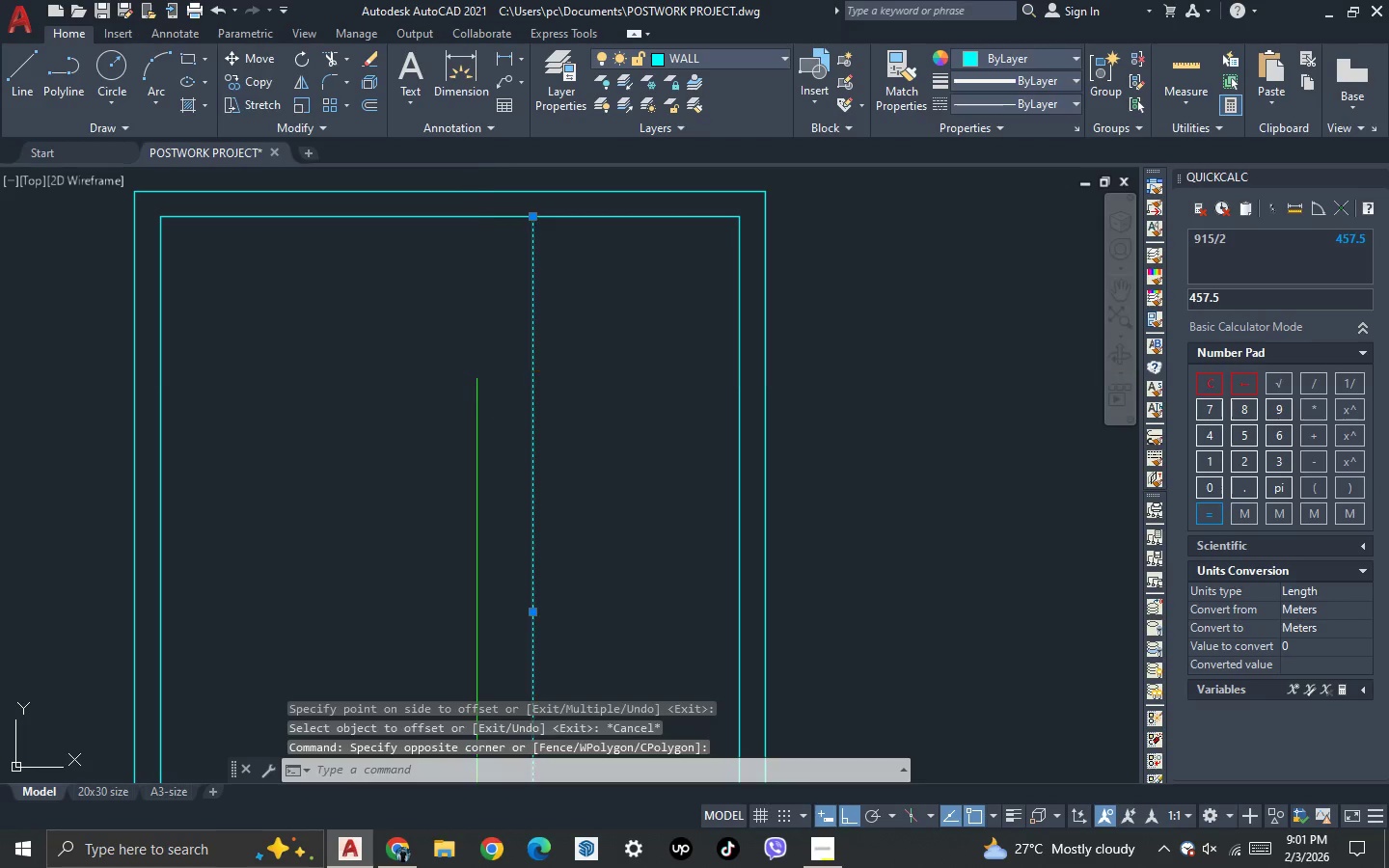 
key(Enter)
 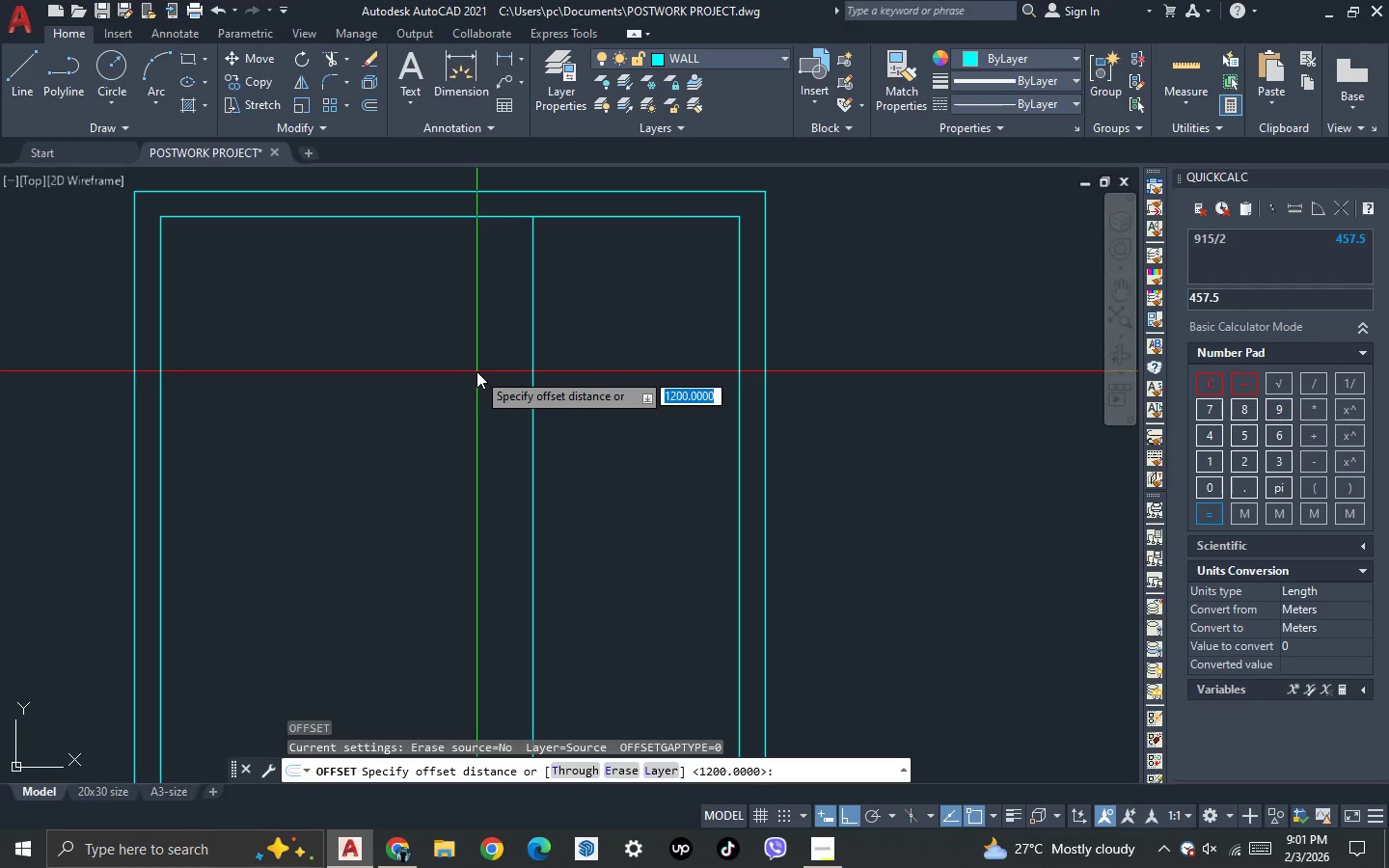 
type(150)
 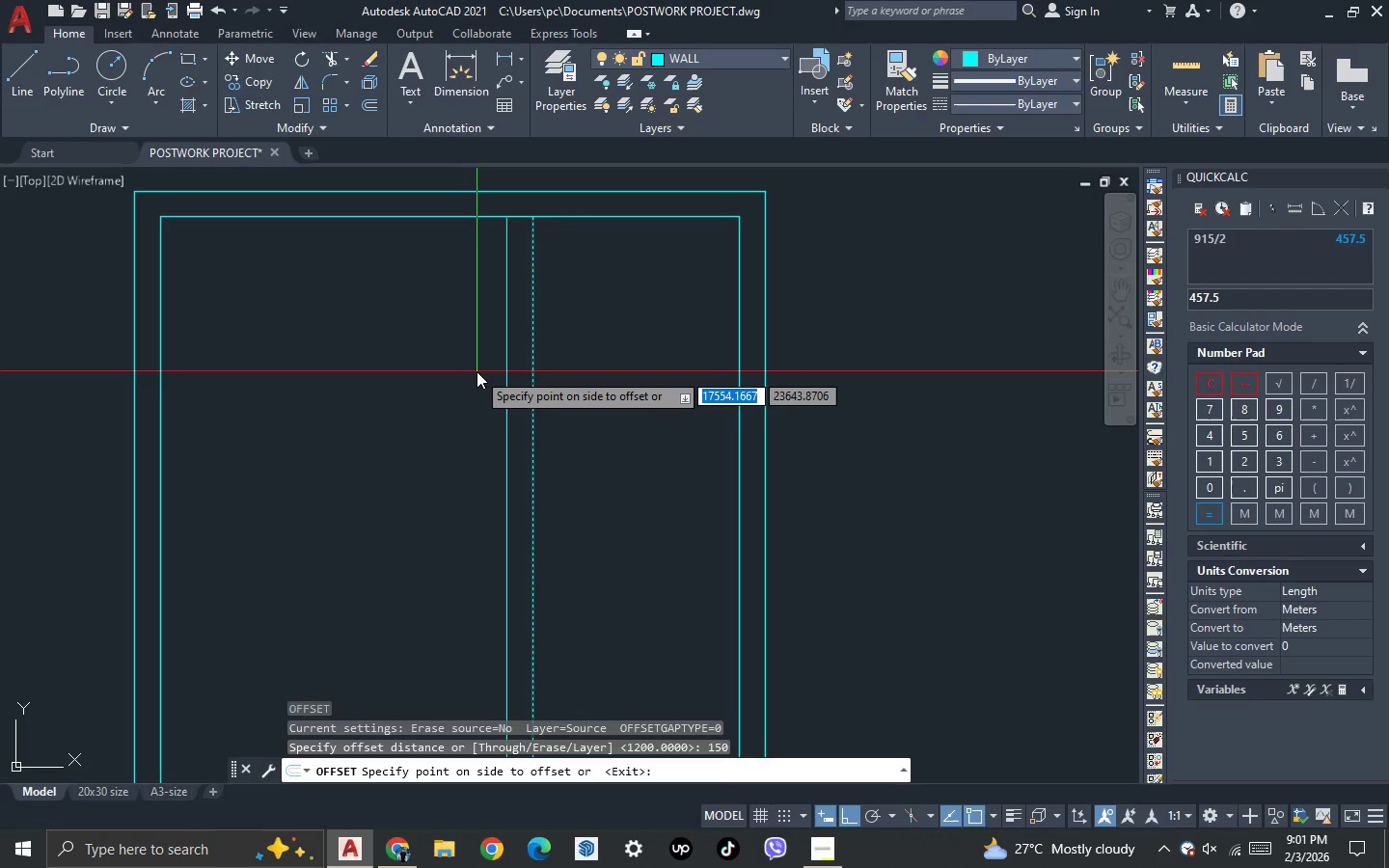 
key(Enter)
 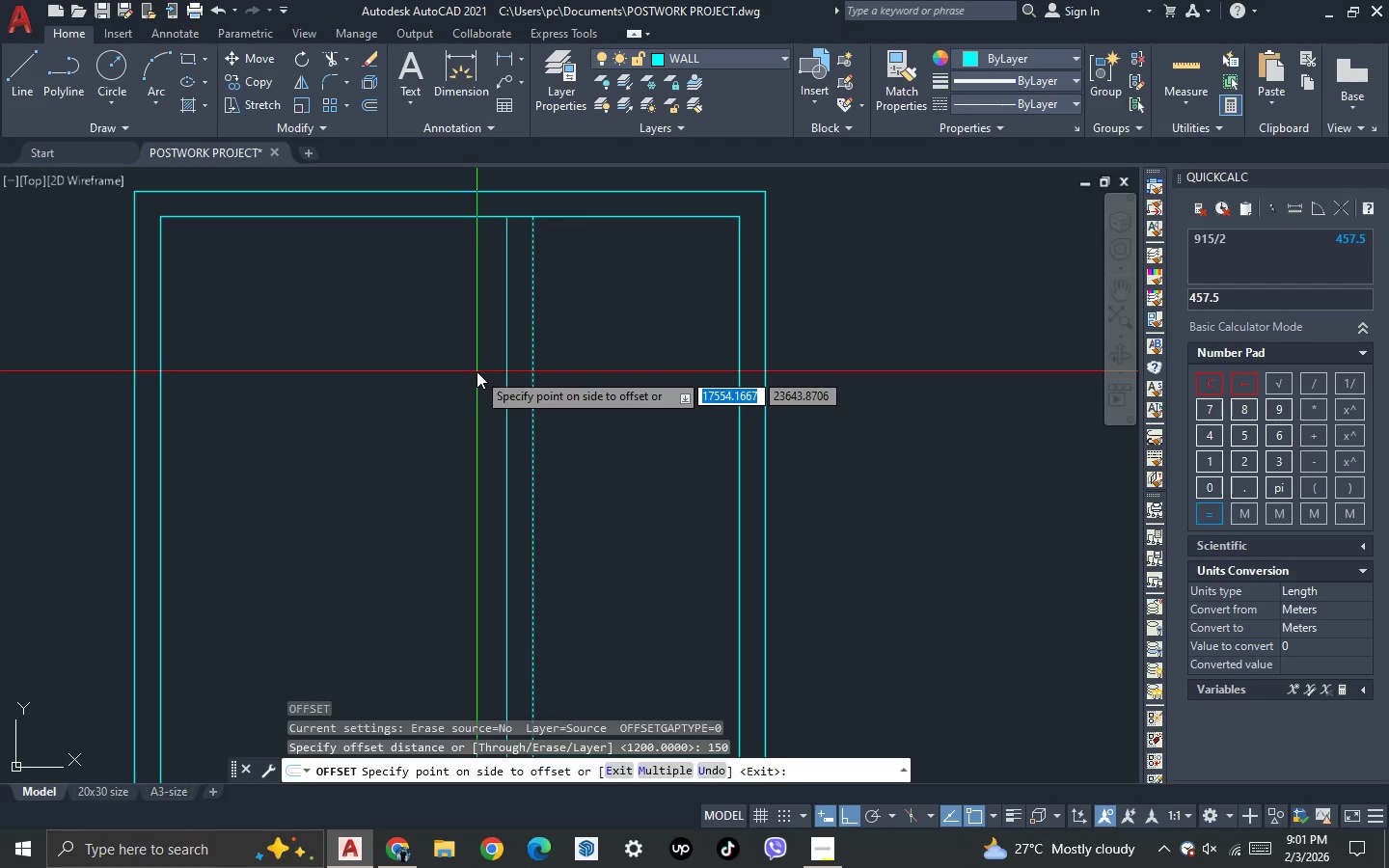 
left_click([477, 371])
 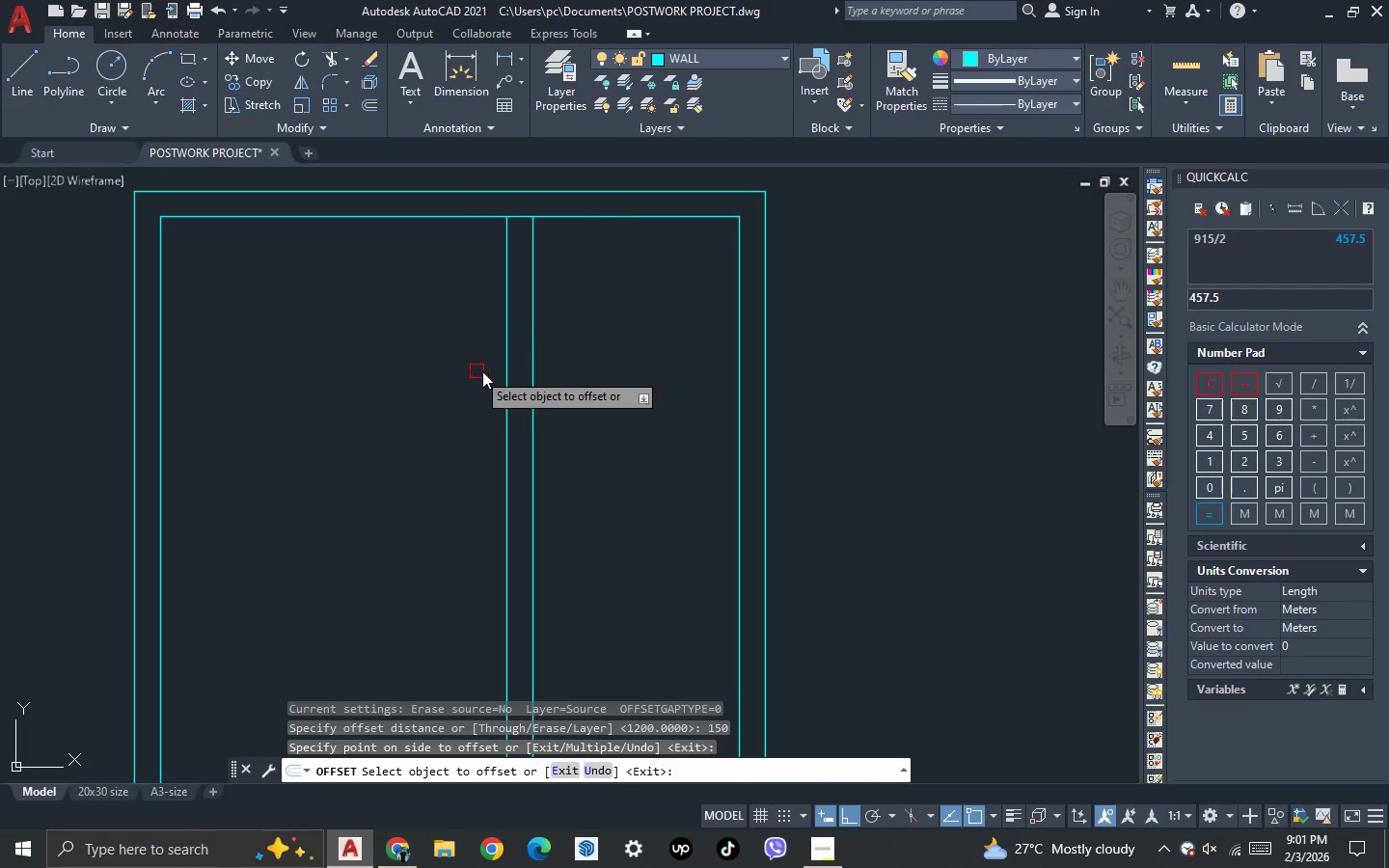 
key(Escape)
 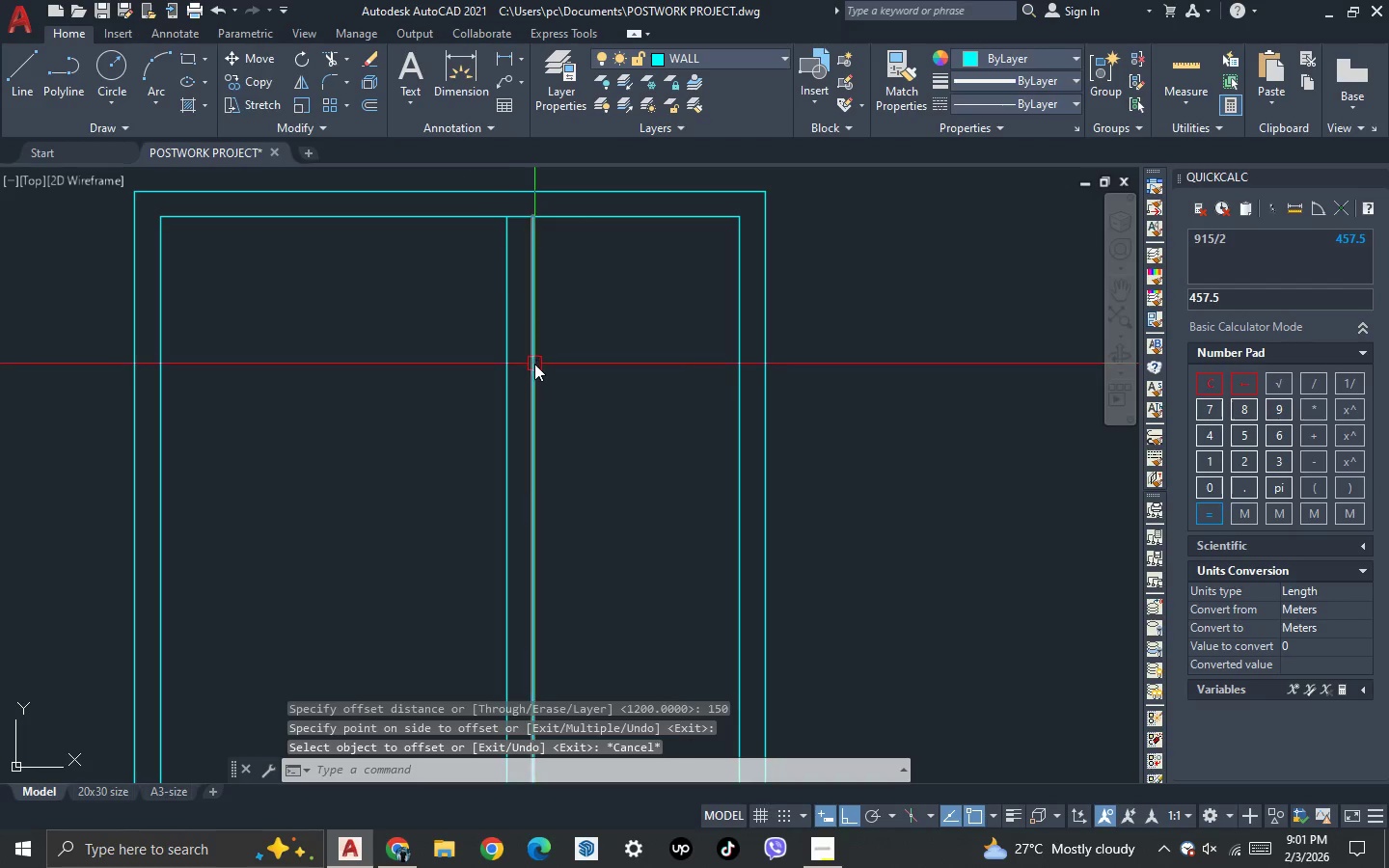 
scroll: coordinate [534, 364], scroll_direction: down, amount: 3.0
 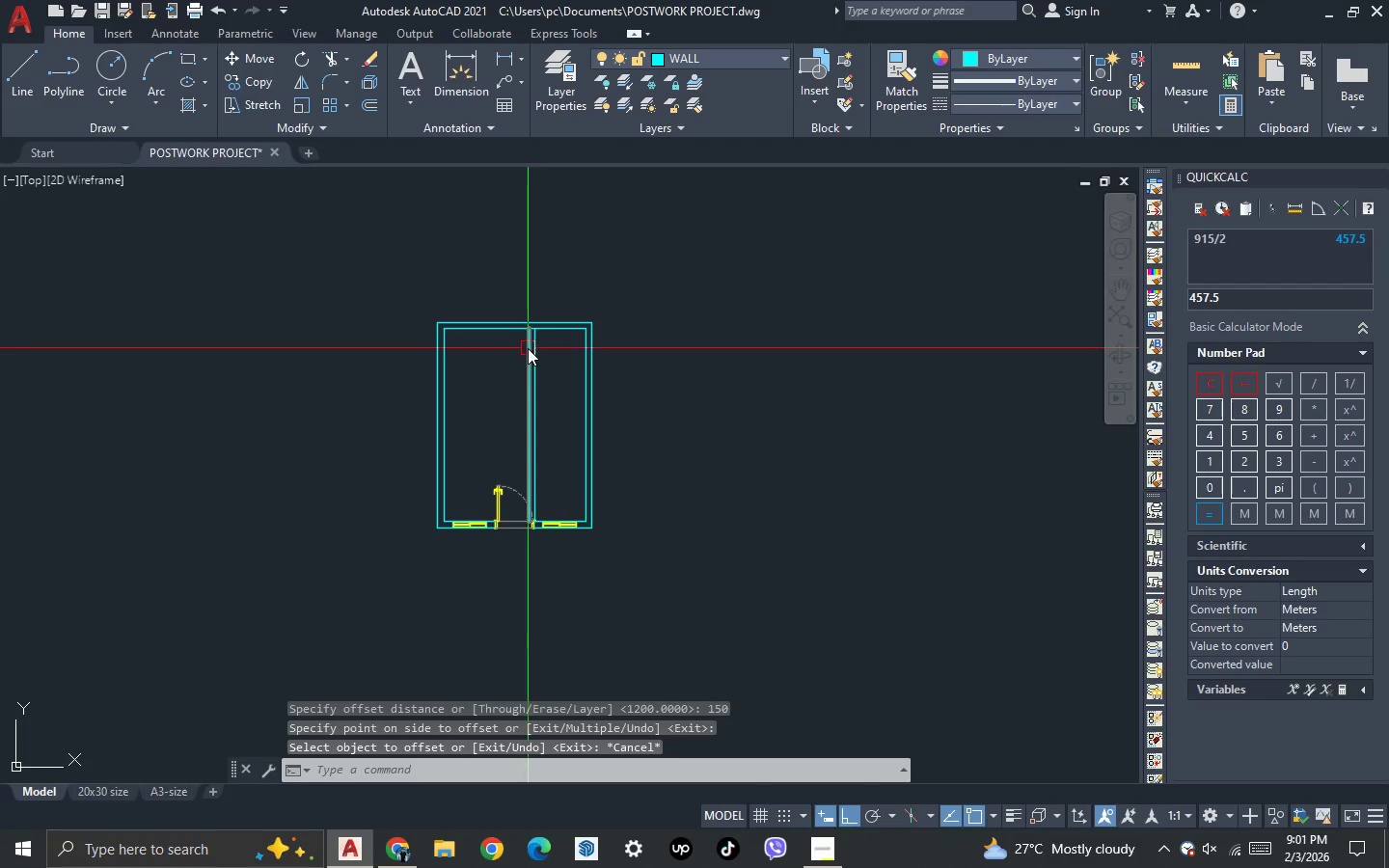 
scroll: coordinate [528, 348], scroll_direction: up, amount: 2.0
 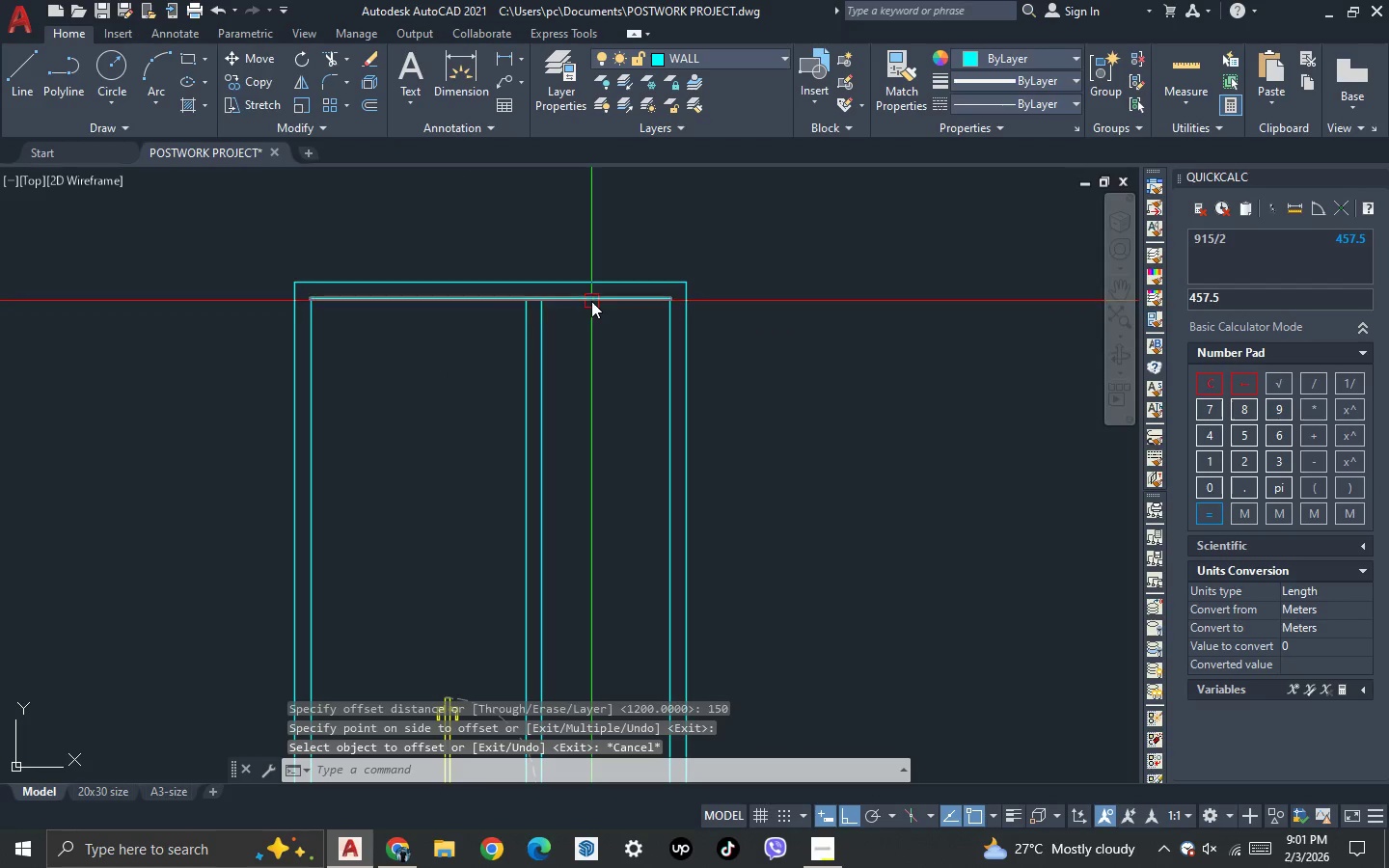 
left_click_drag(start_coordinate=[591, 301], to_coordinate=[591, 307])
 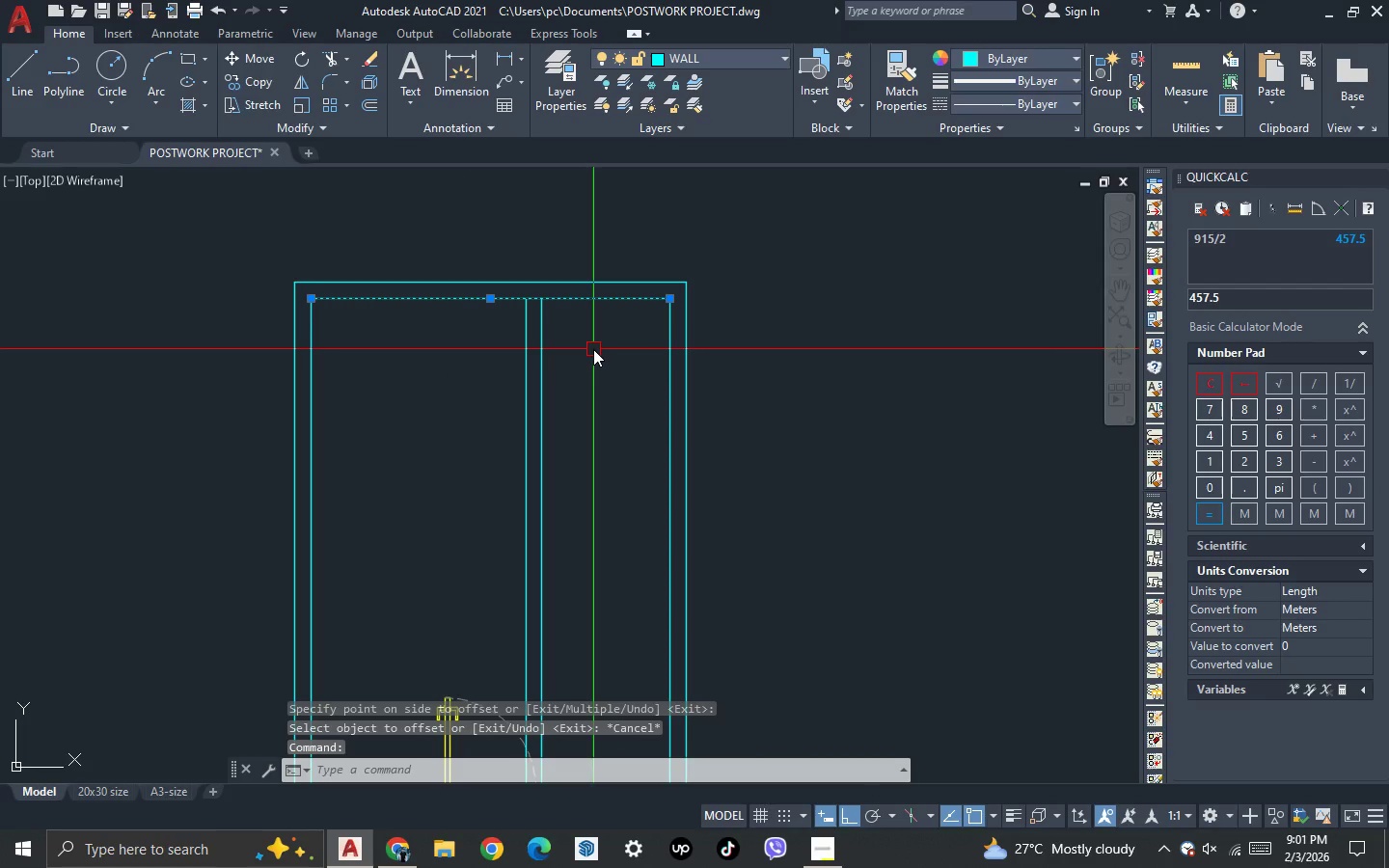 
key(O)
 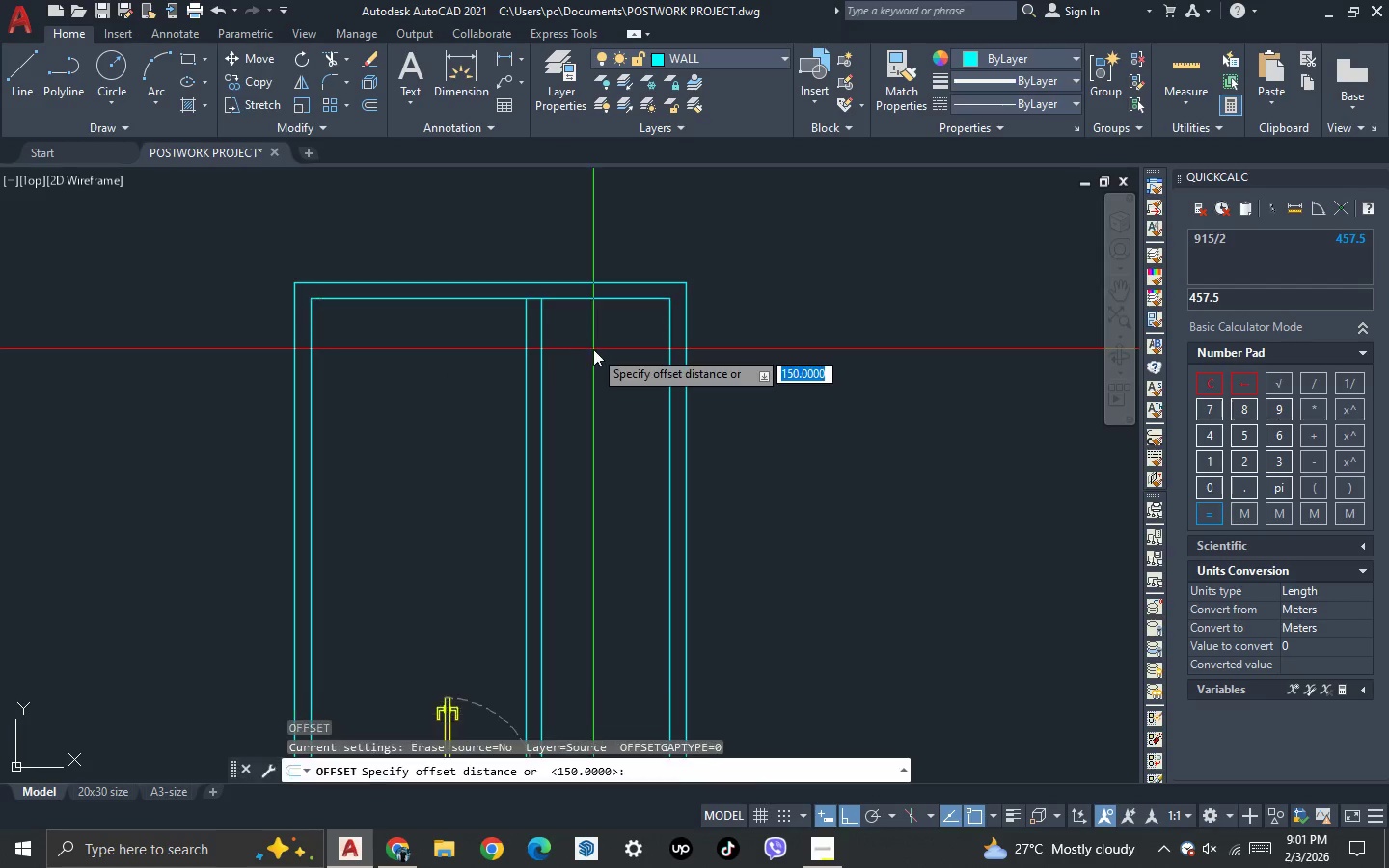 
key(Enter)
 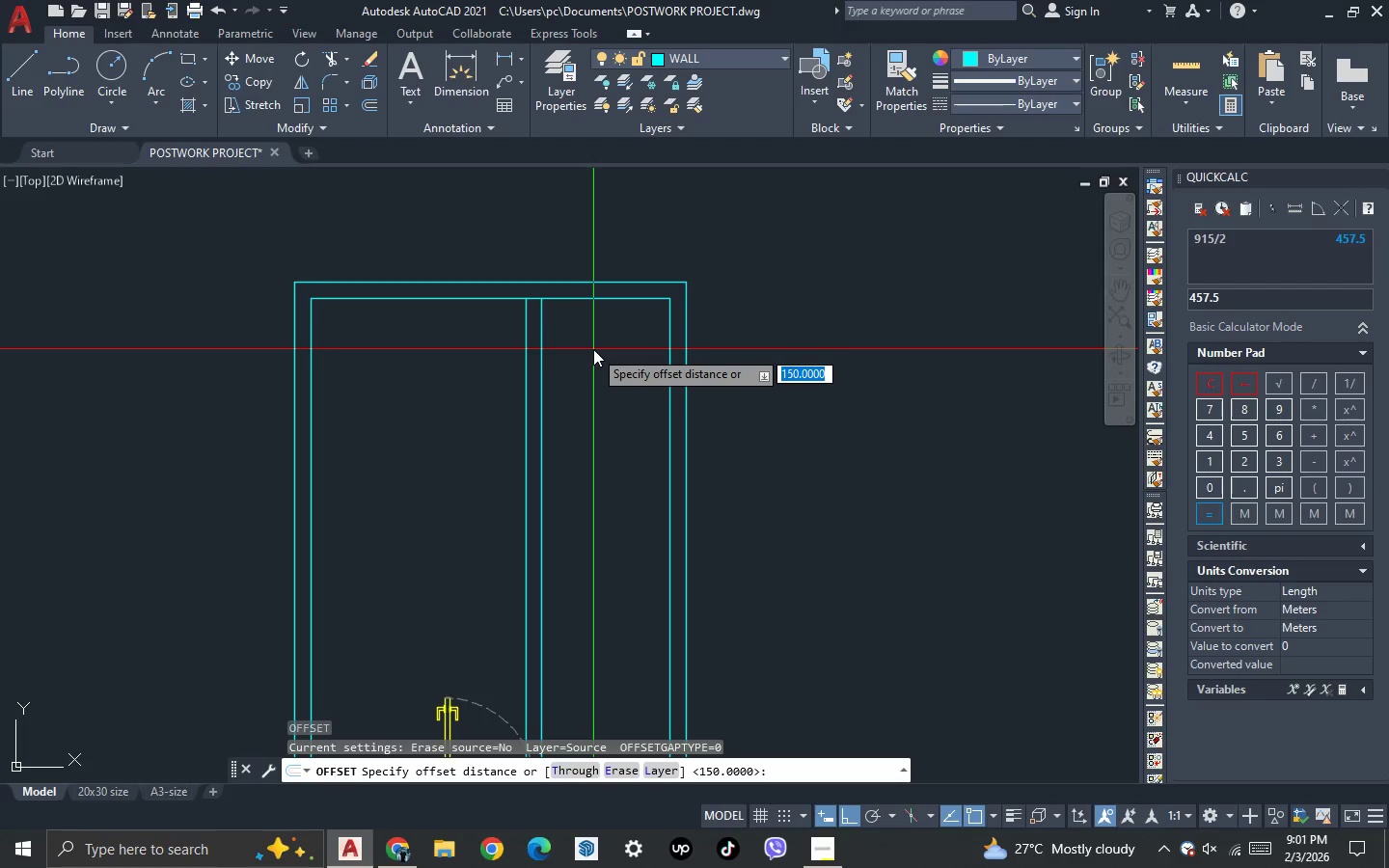 
type(1500)
 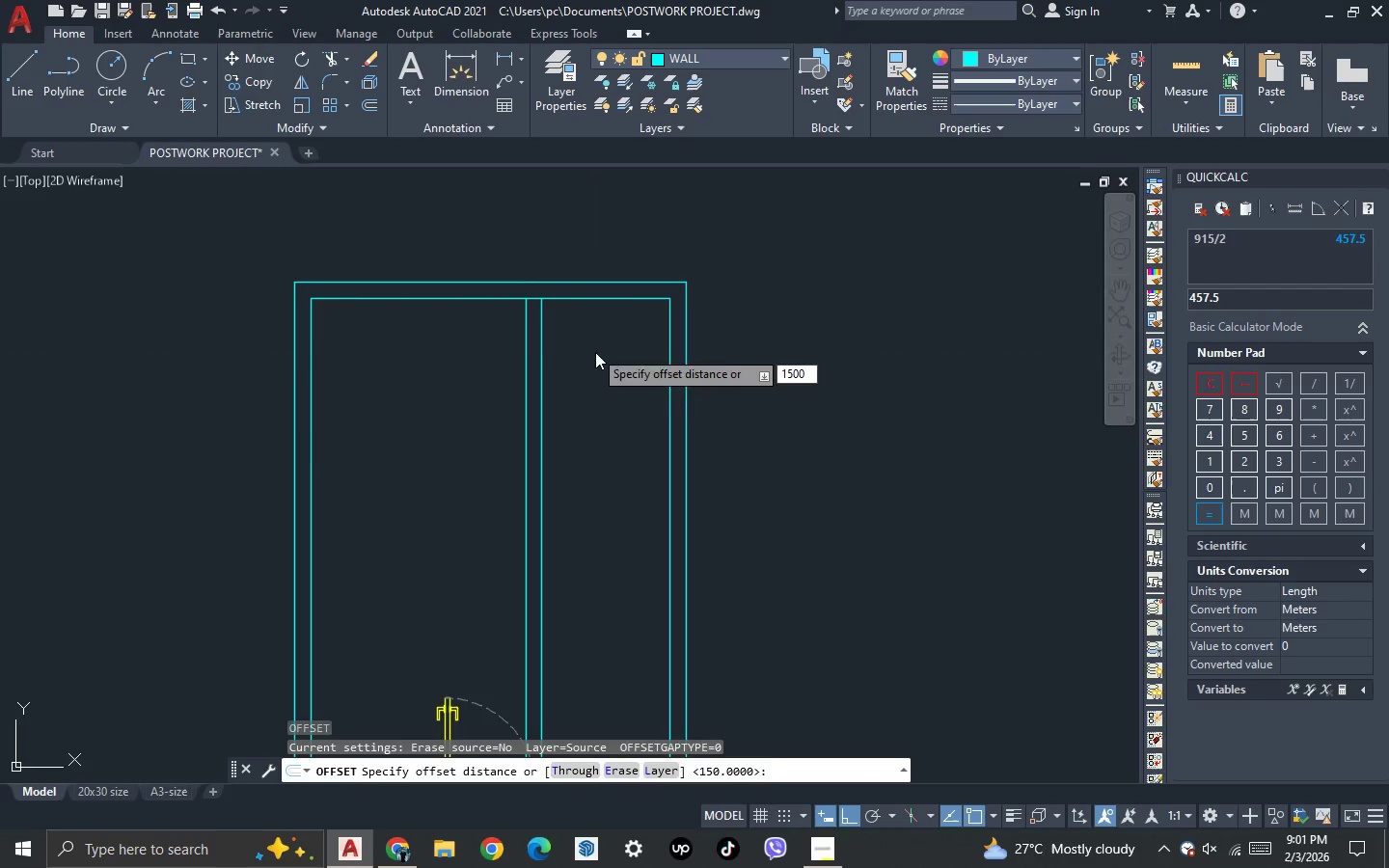 
key(Enter)
 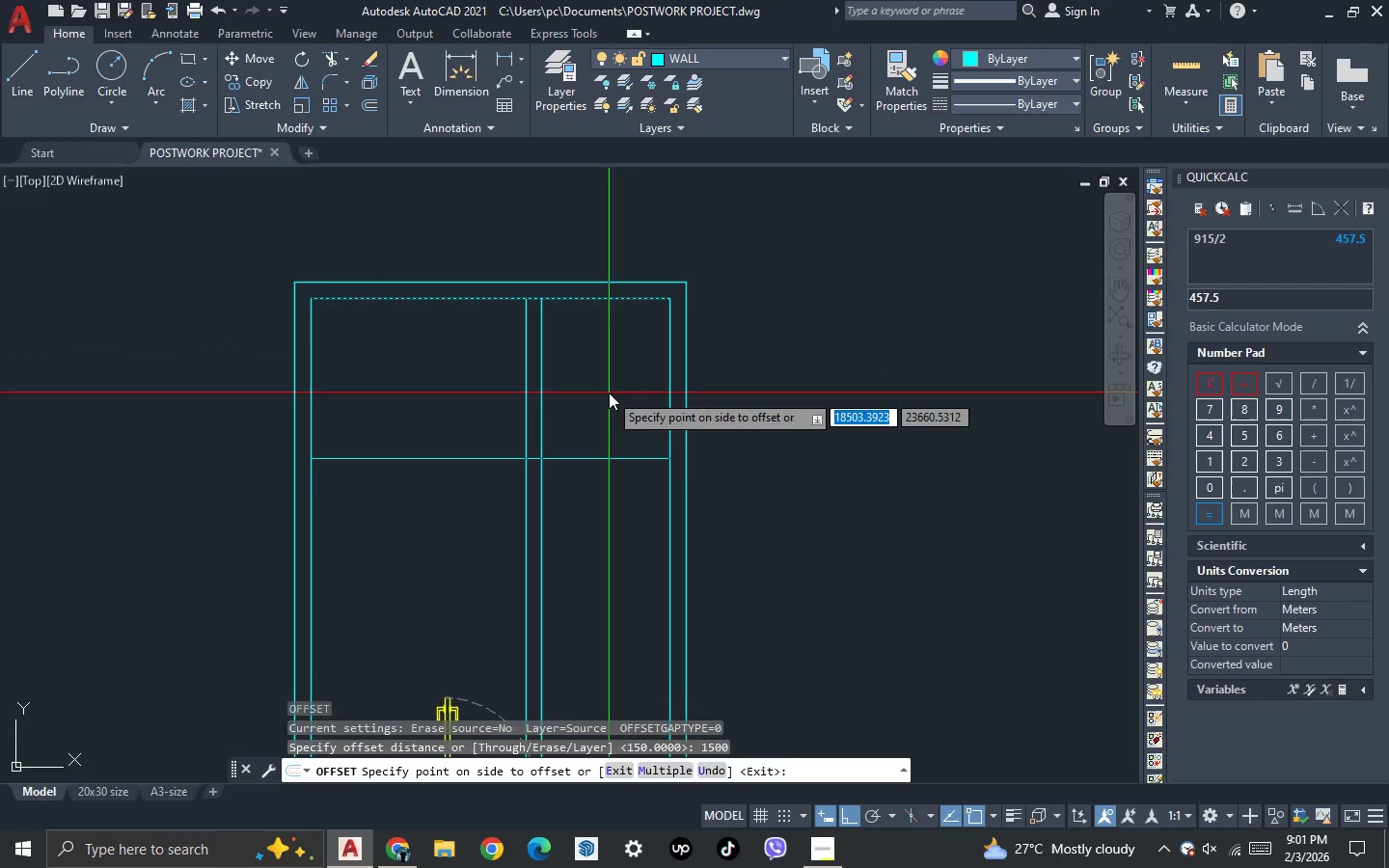 
left_click([609, 393])
 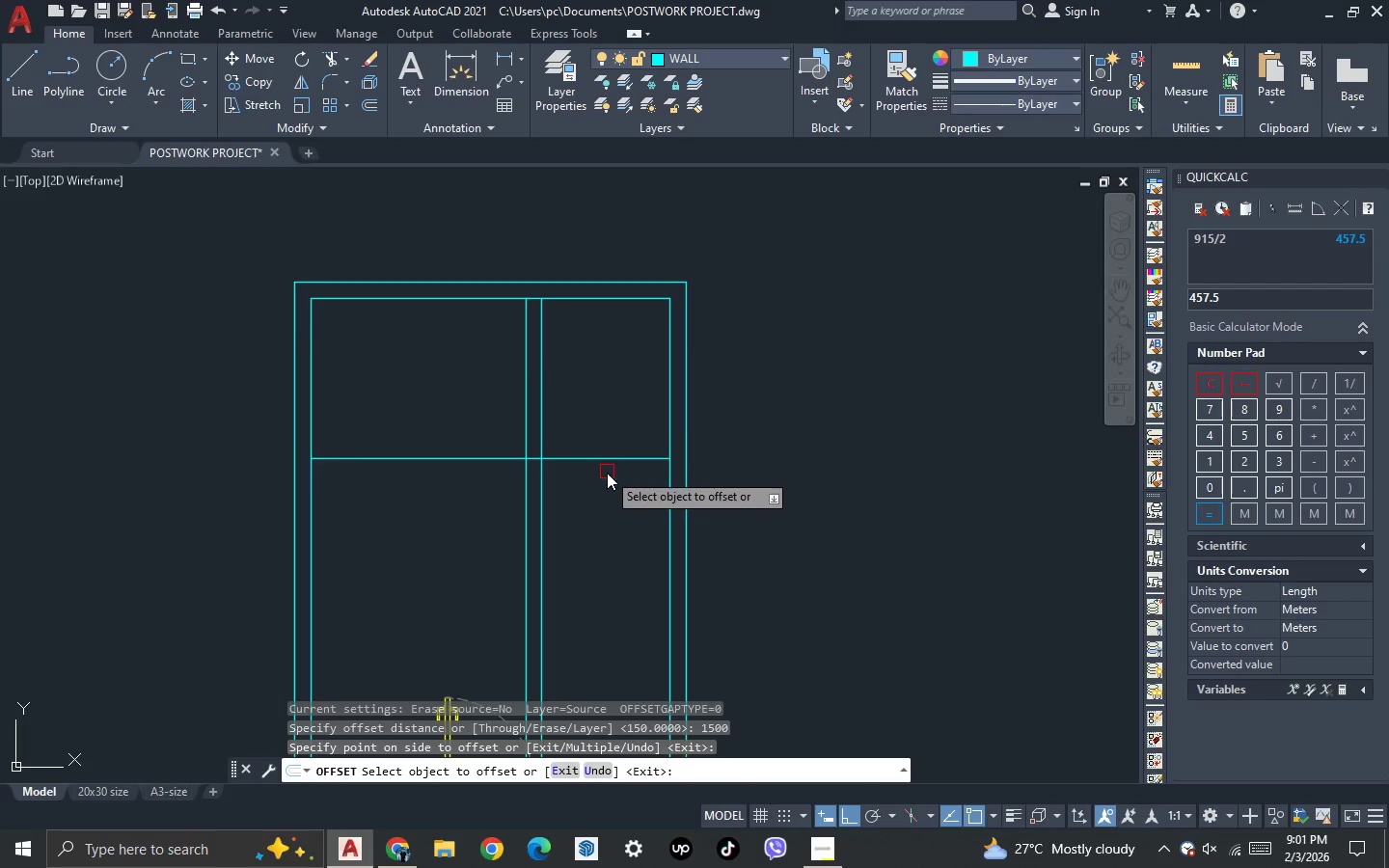 
key(Escape)
 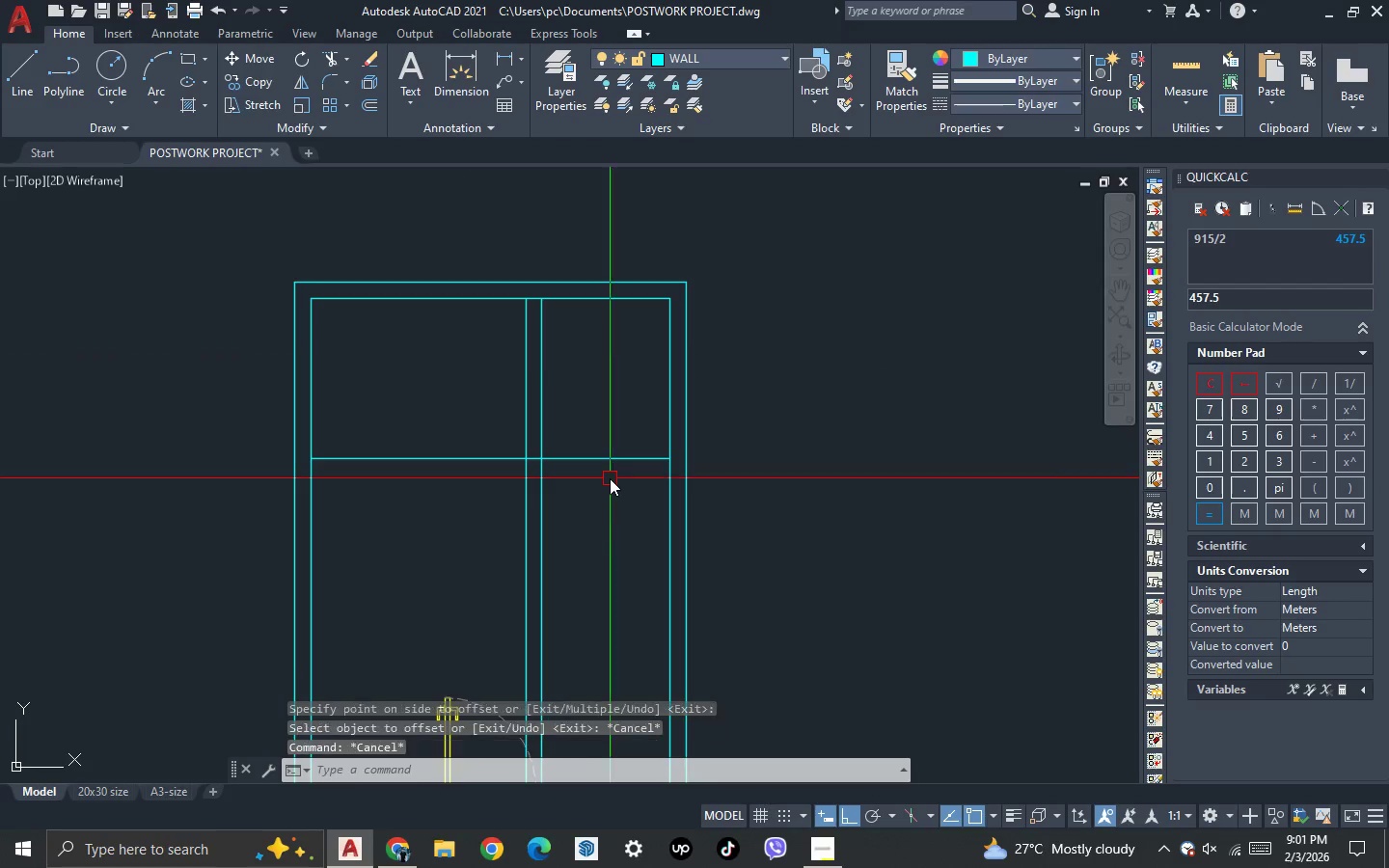 
key(Escape)
 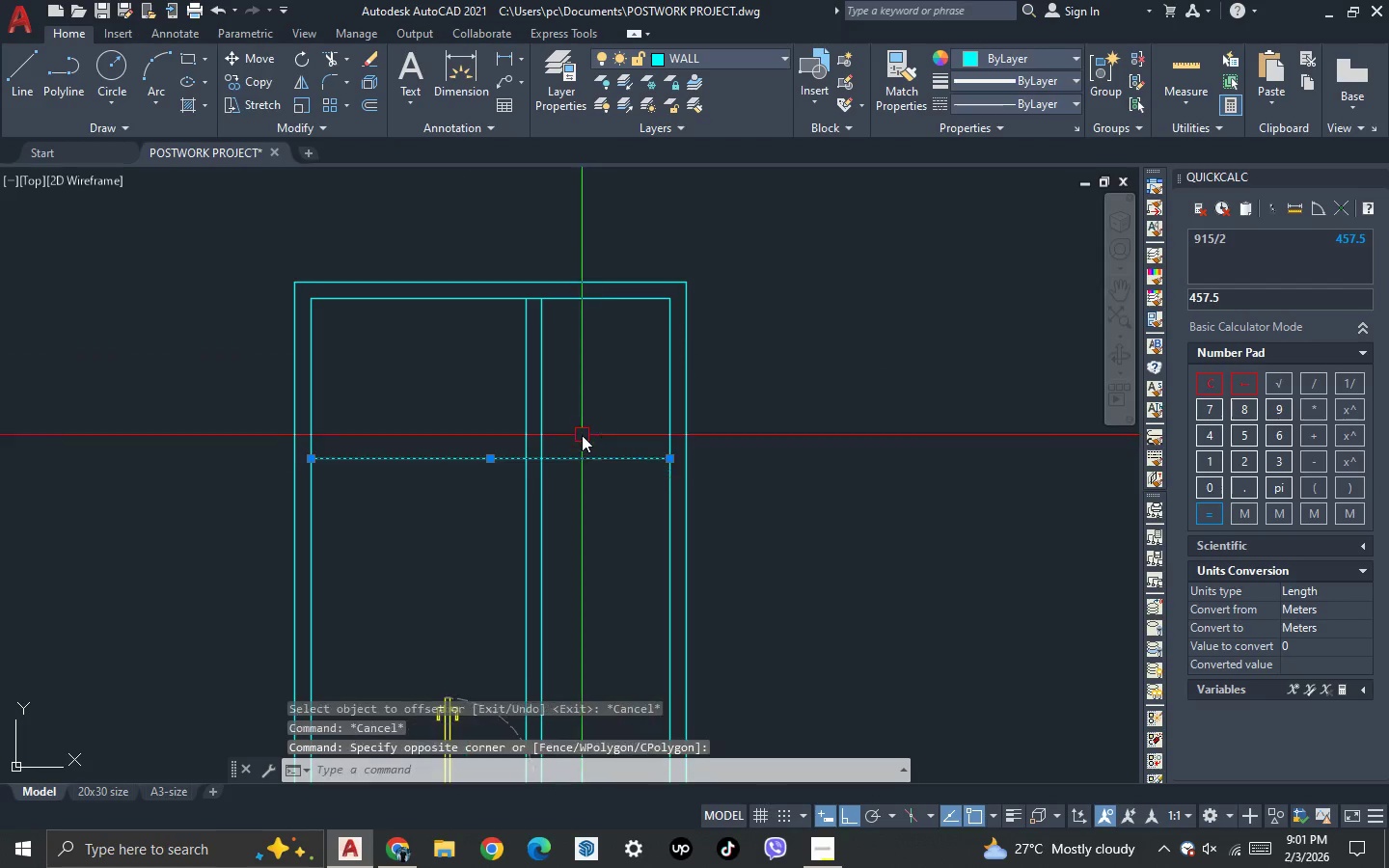 
double_click([582, 435])
 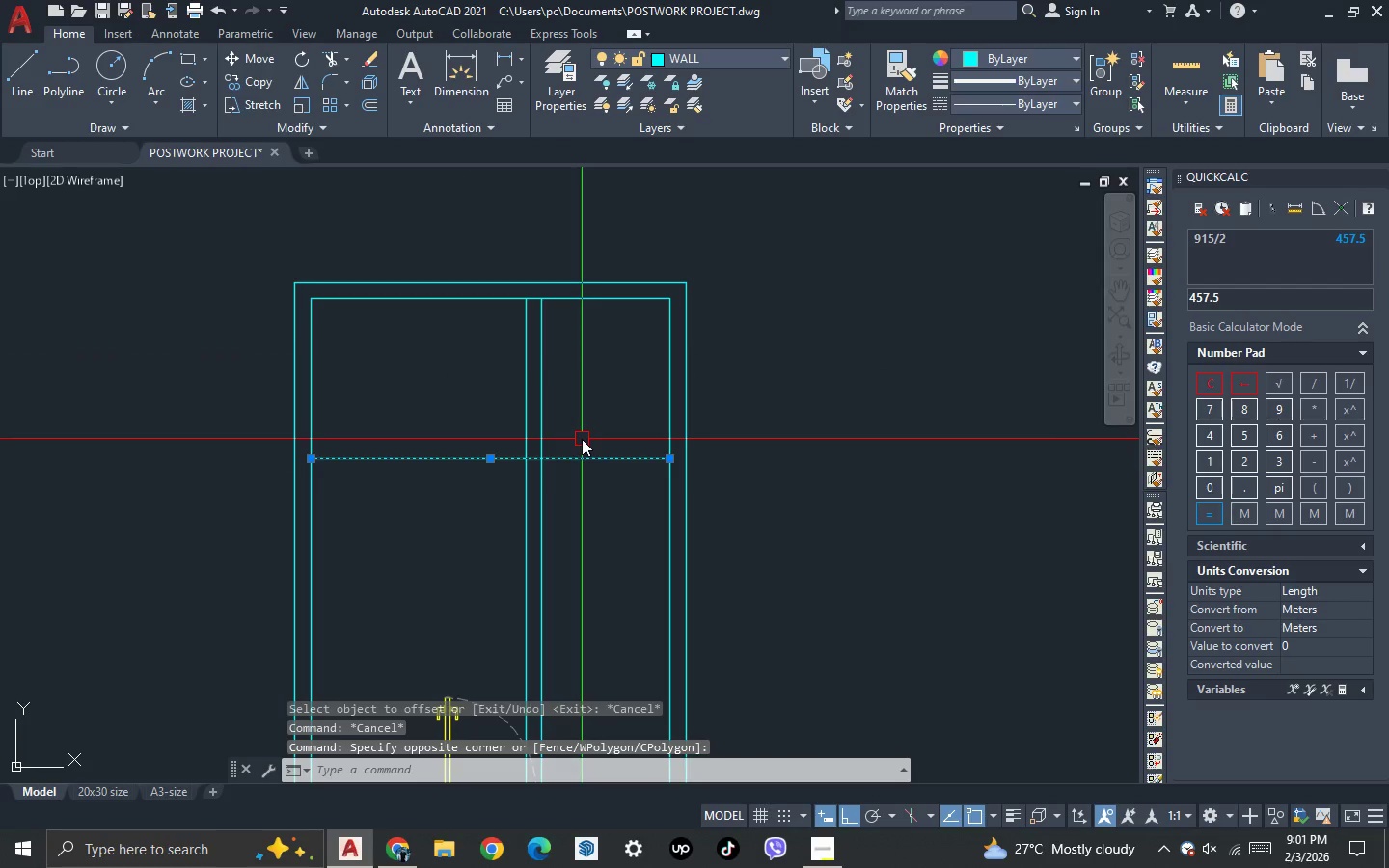 
key(O)
 